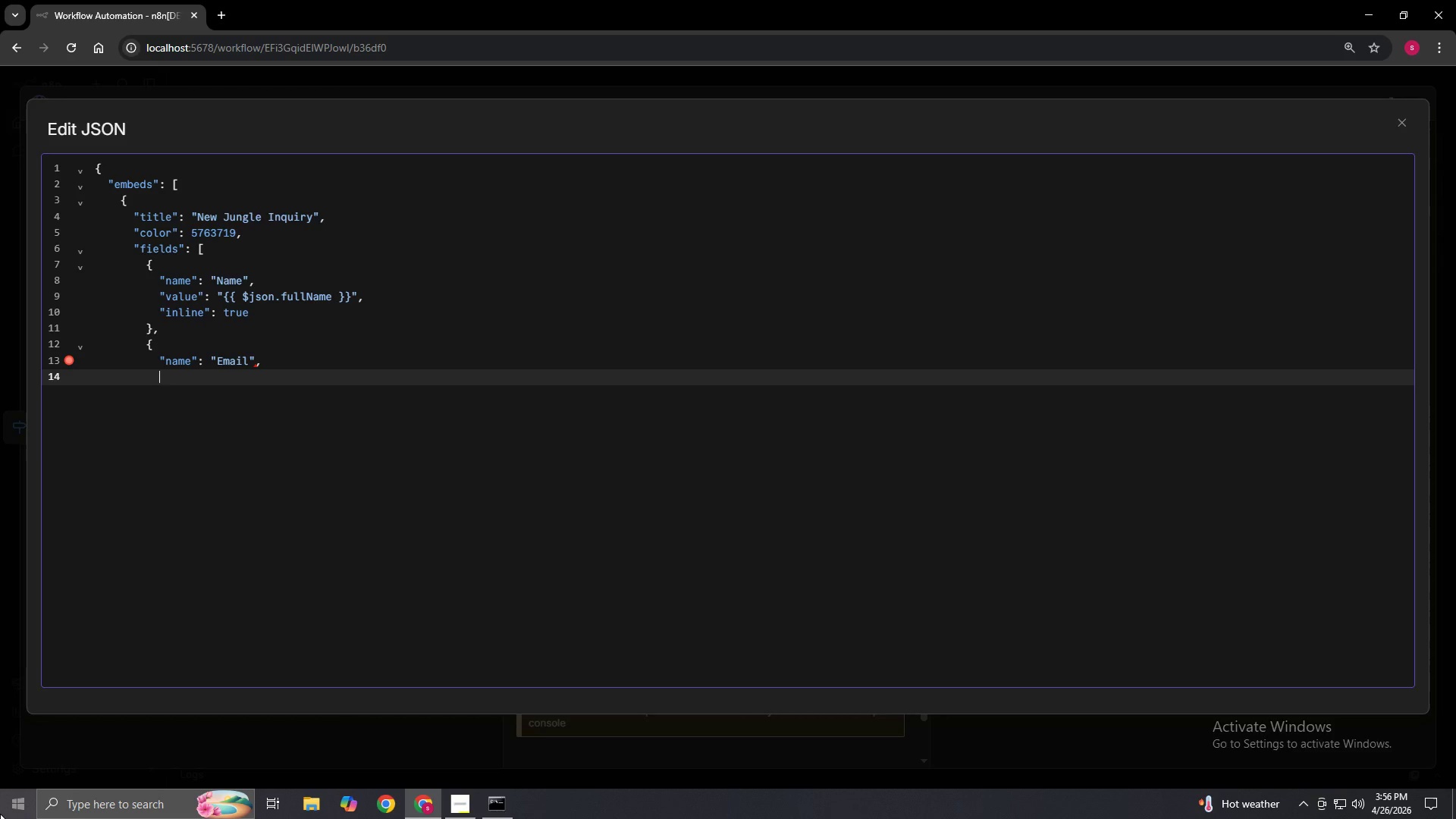 
type("value": "P)
key(Backspace)
type({{}})
 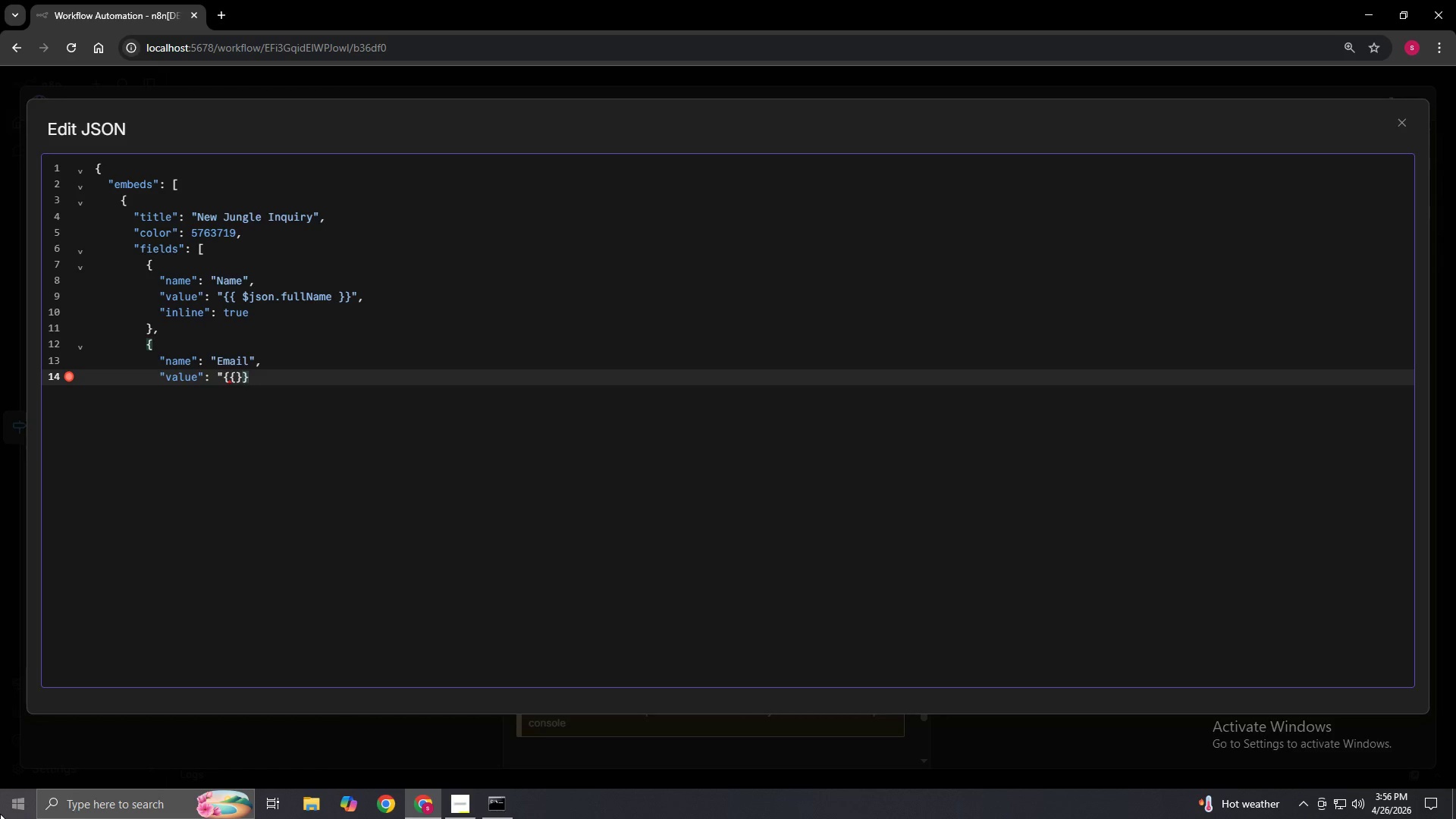 
key(ArrowLeft)
 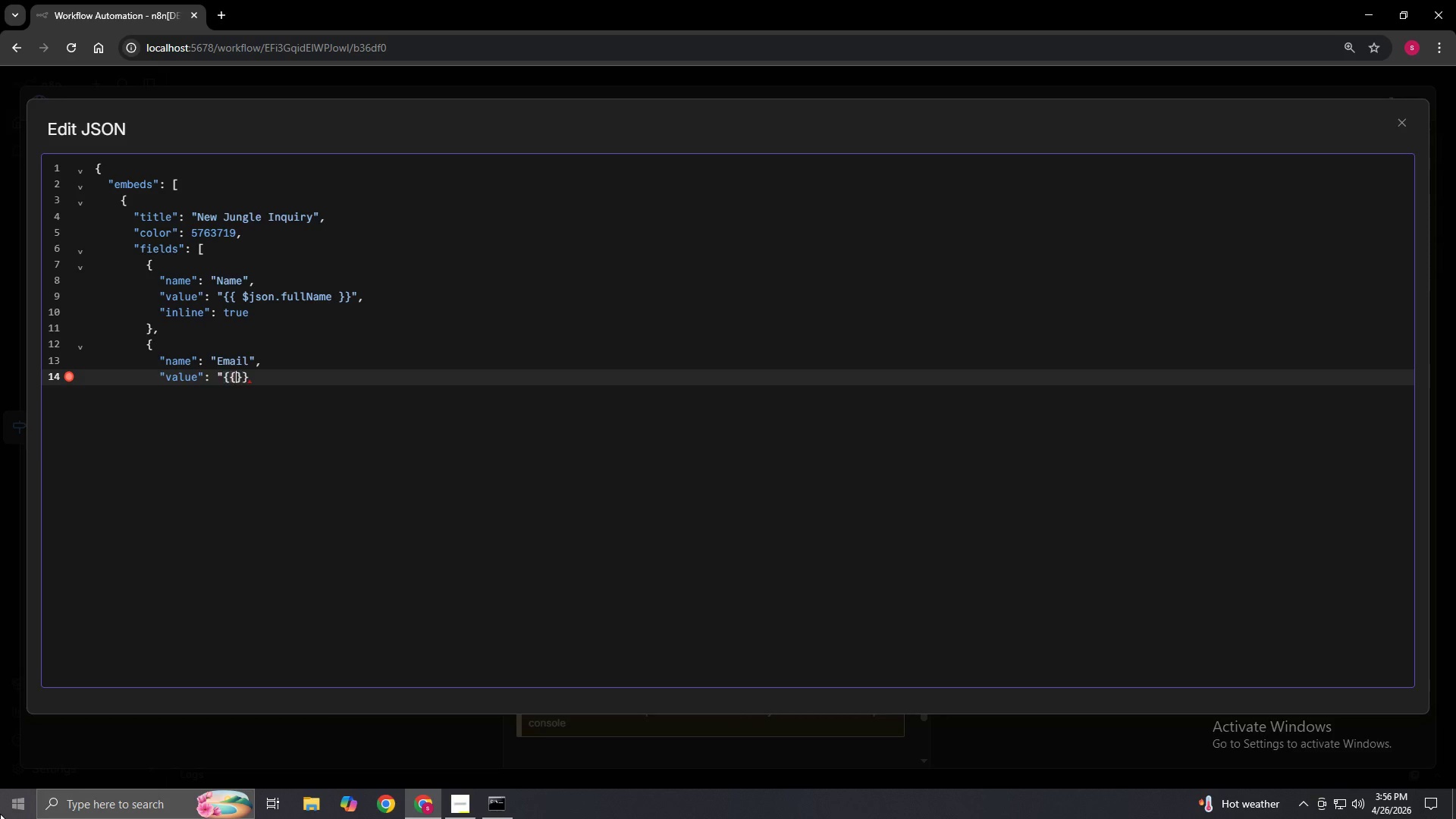 
key(ArrowLeft)
 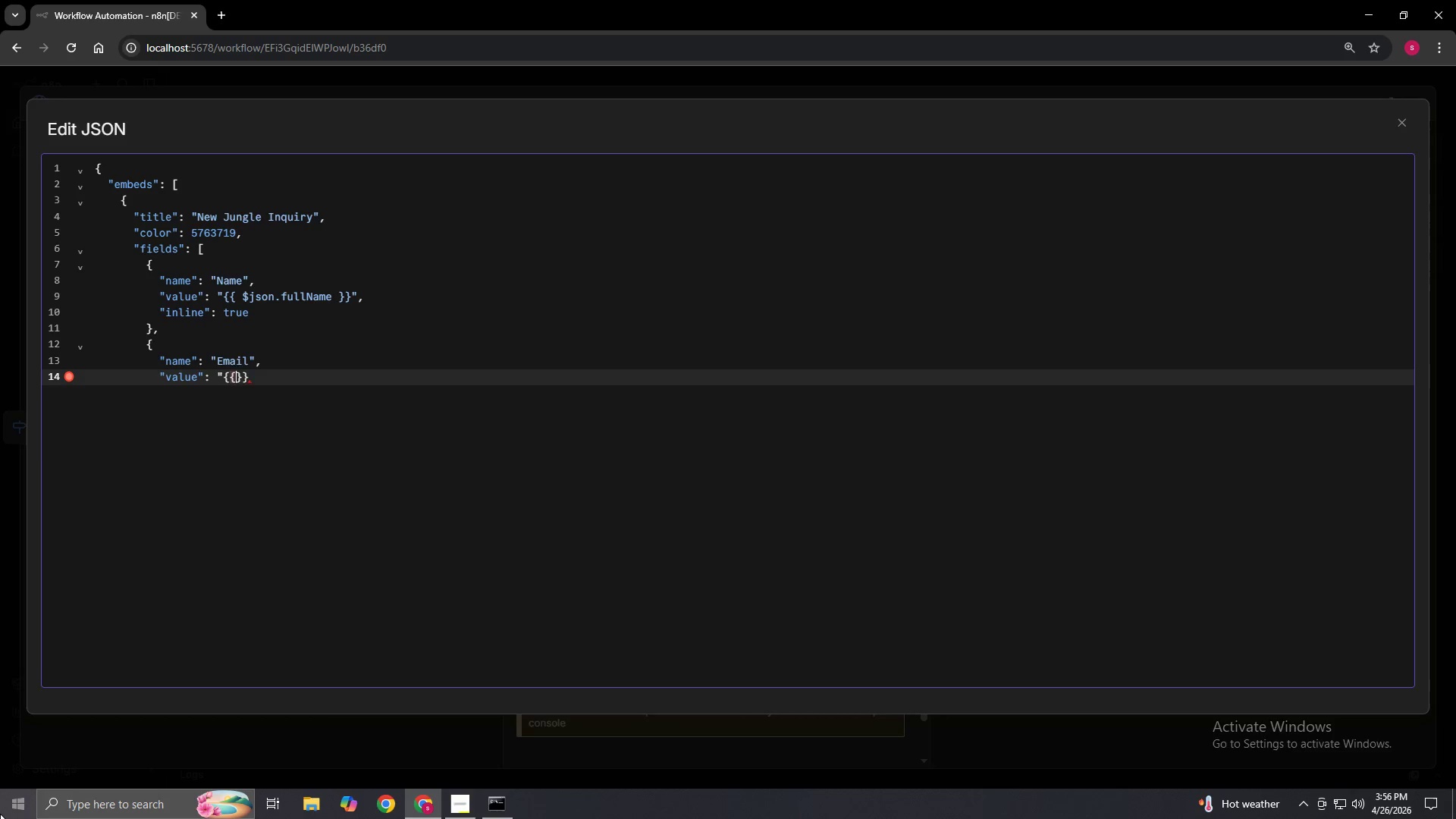 
key(Space)
 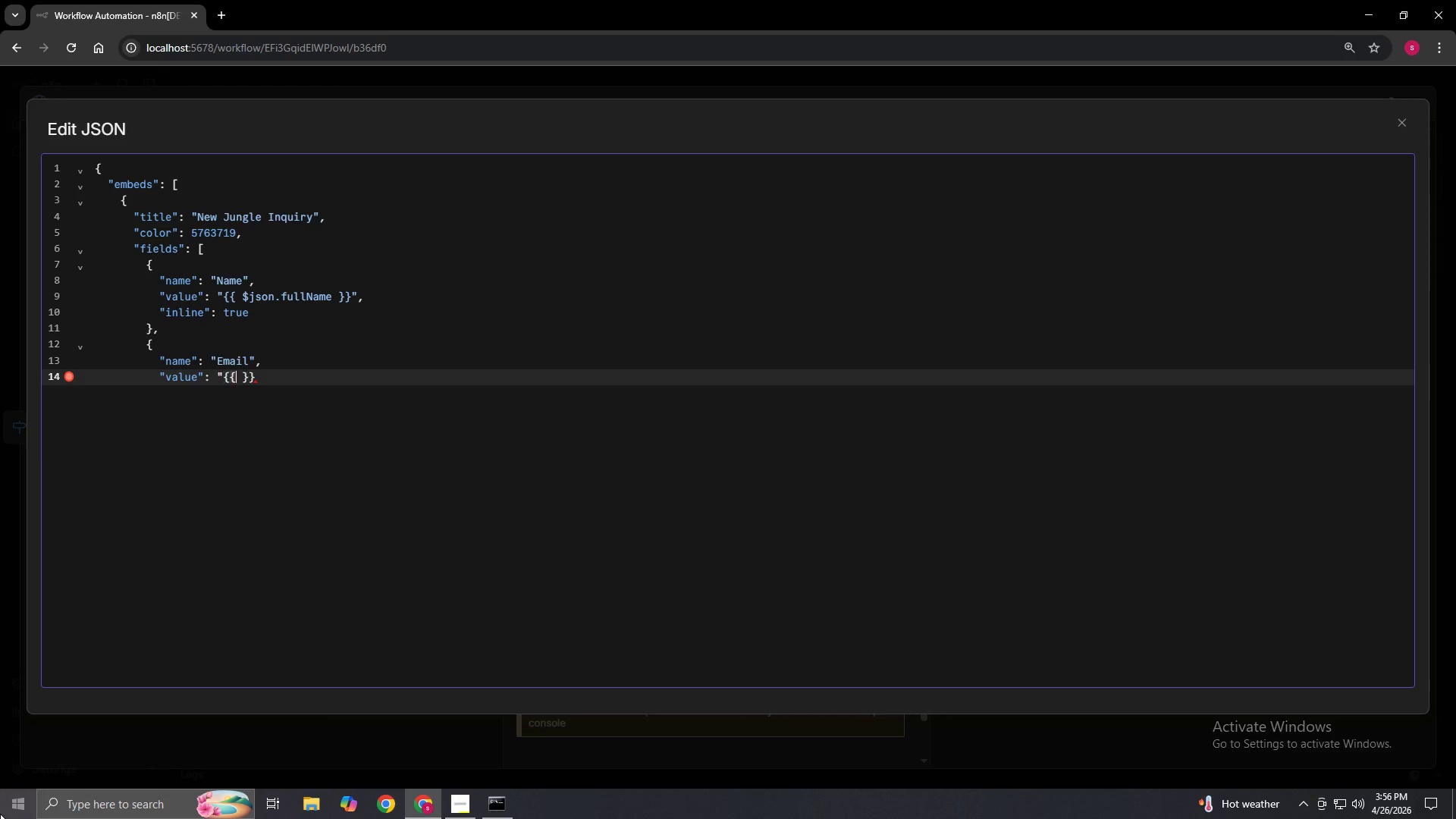 
key(ArrowLeft)
 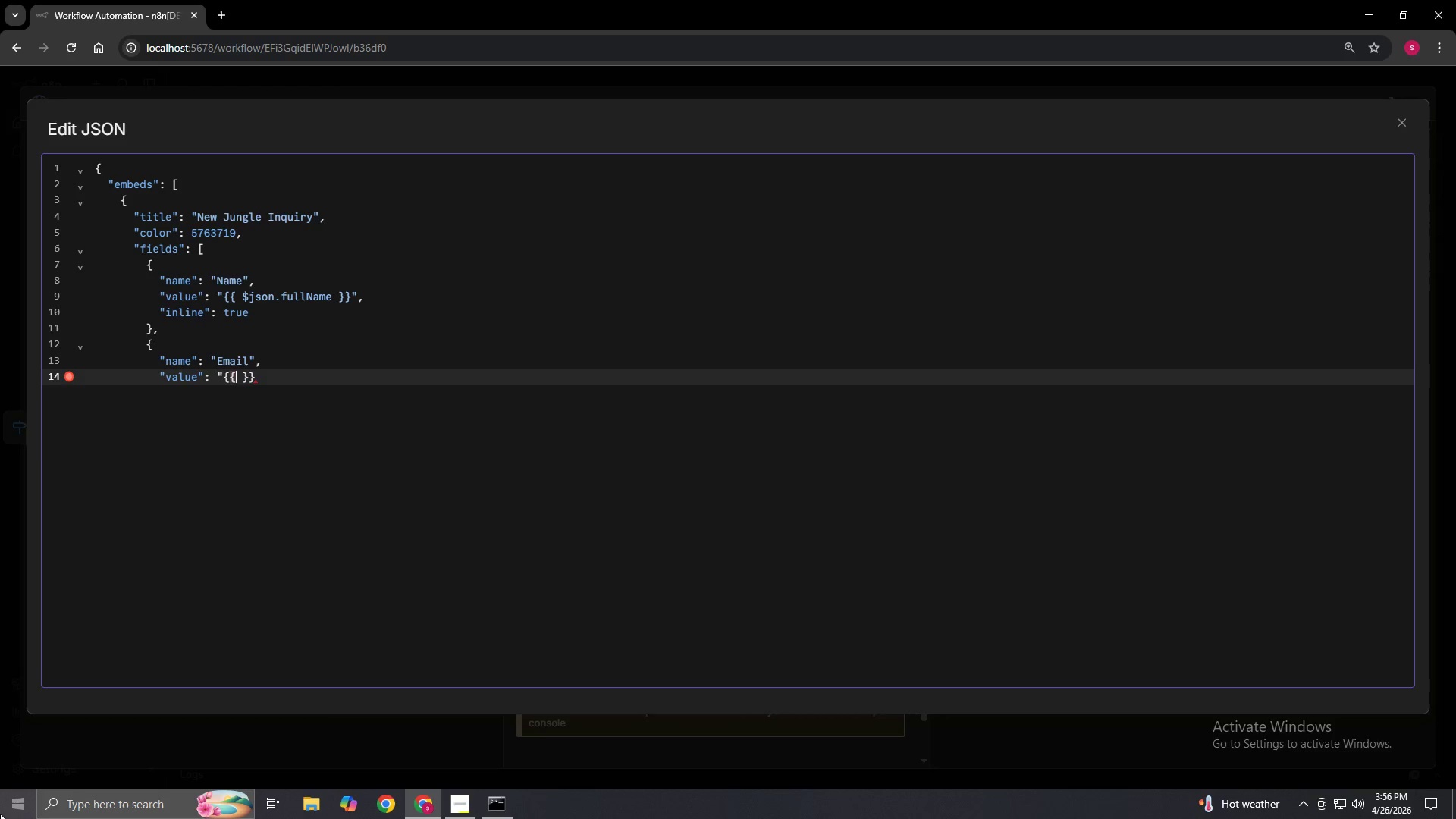 
type( $json.email)
 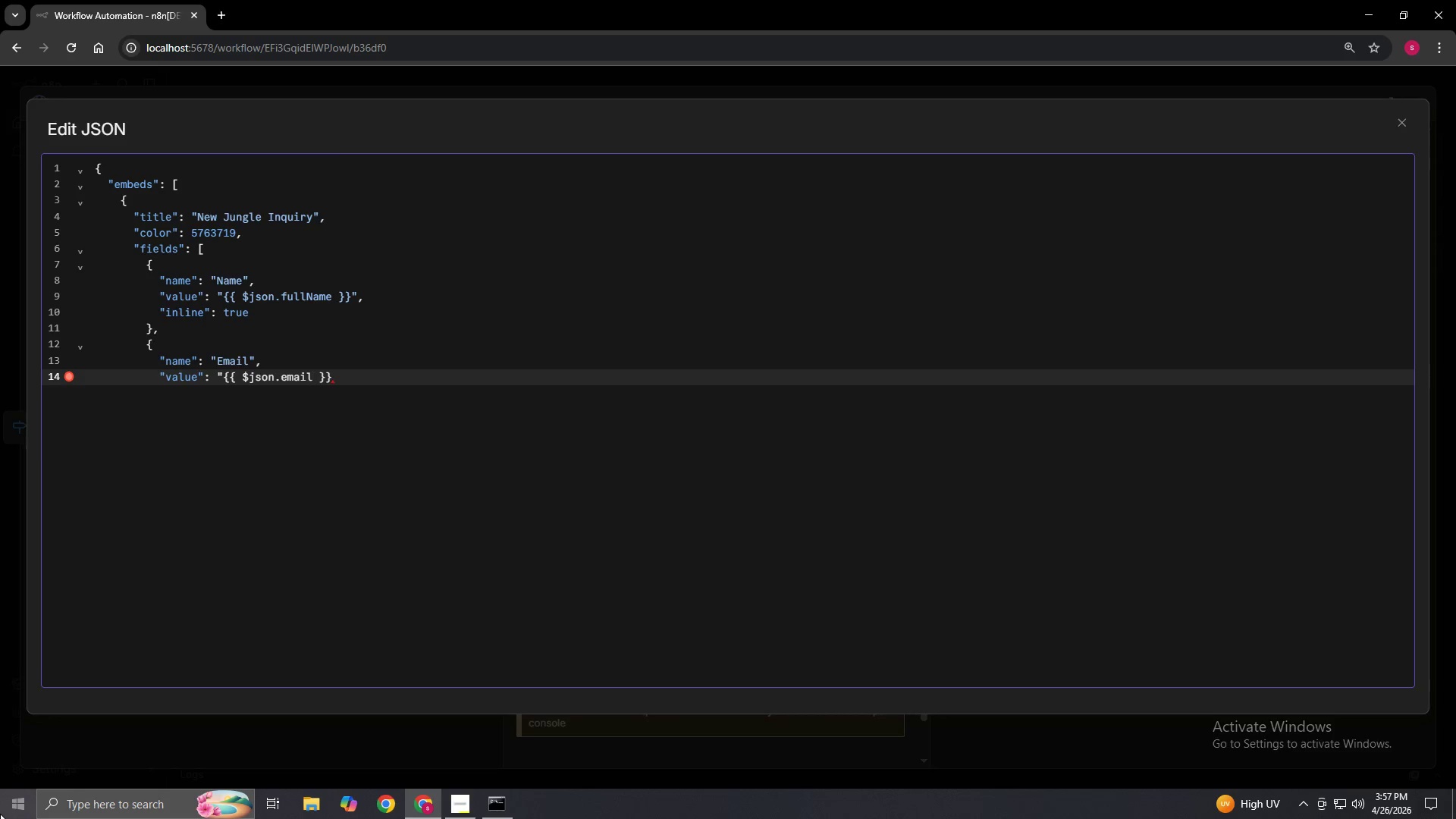 
key(ArrowRight)
 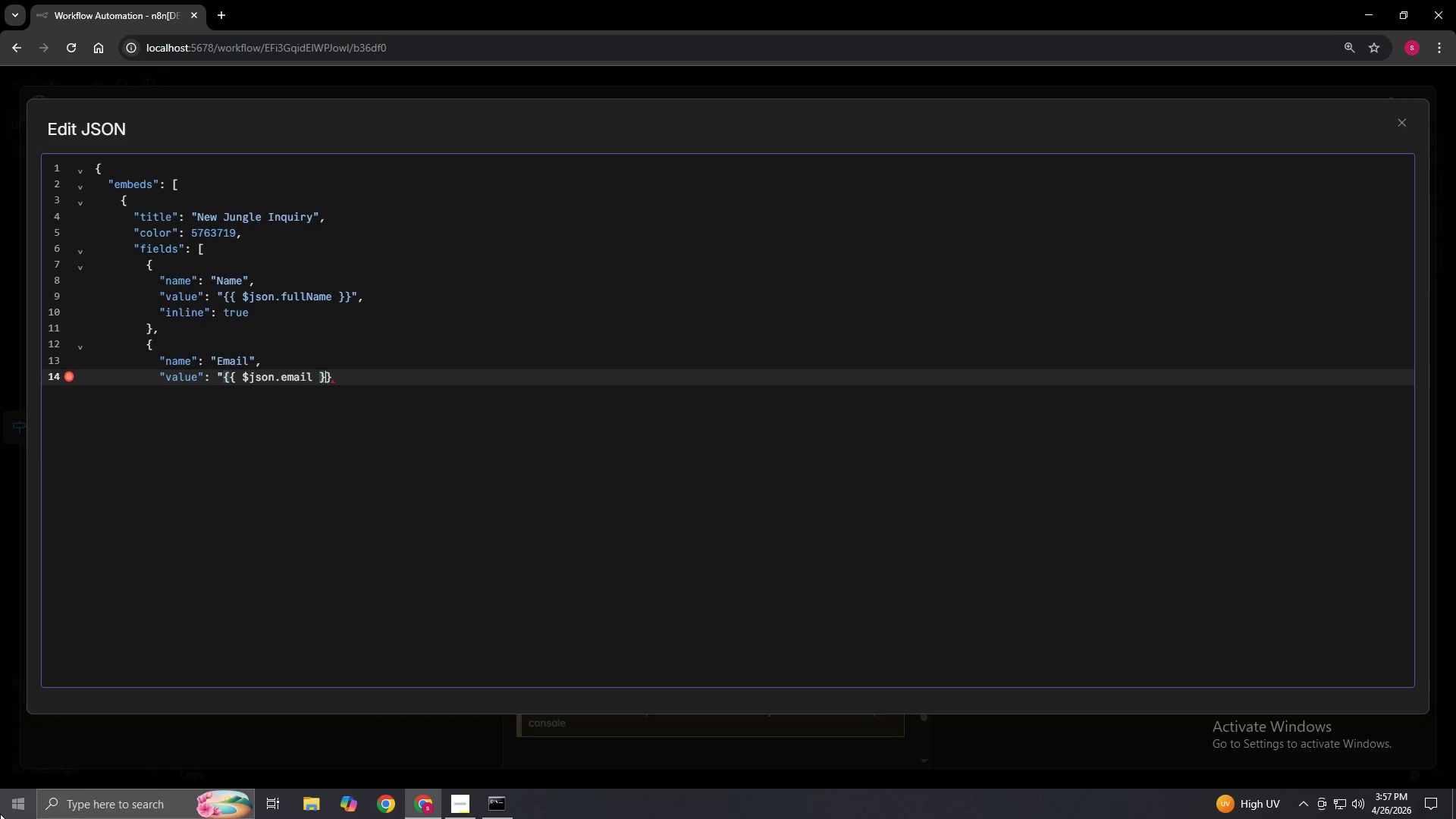 
key(ArrowRight)
 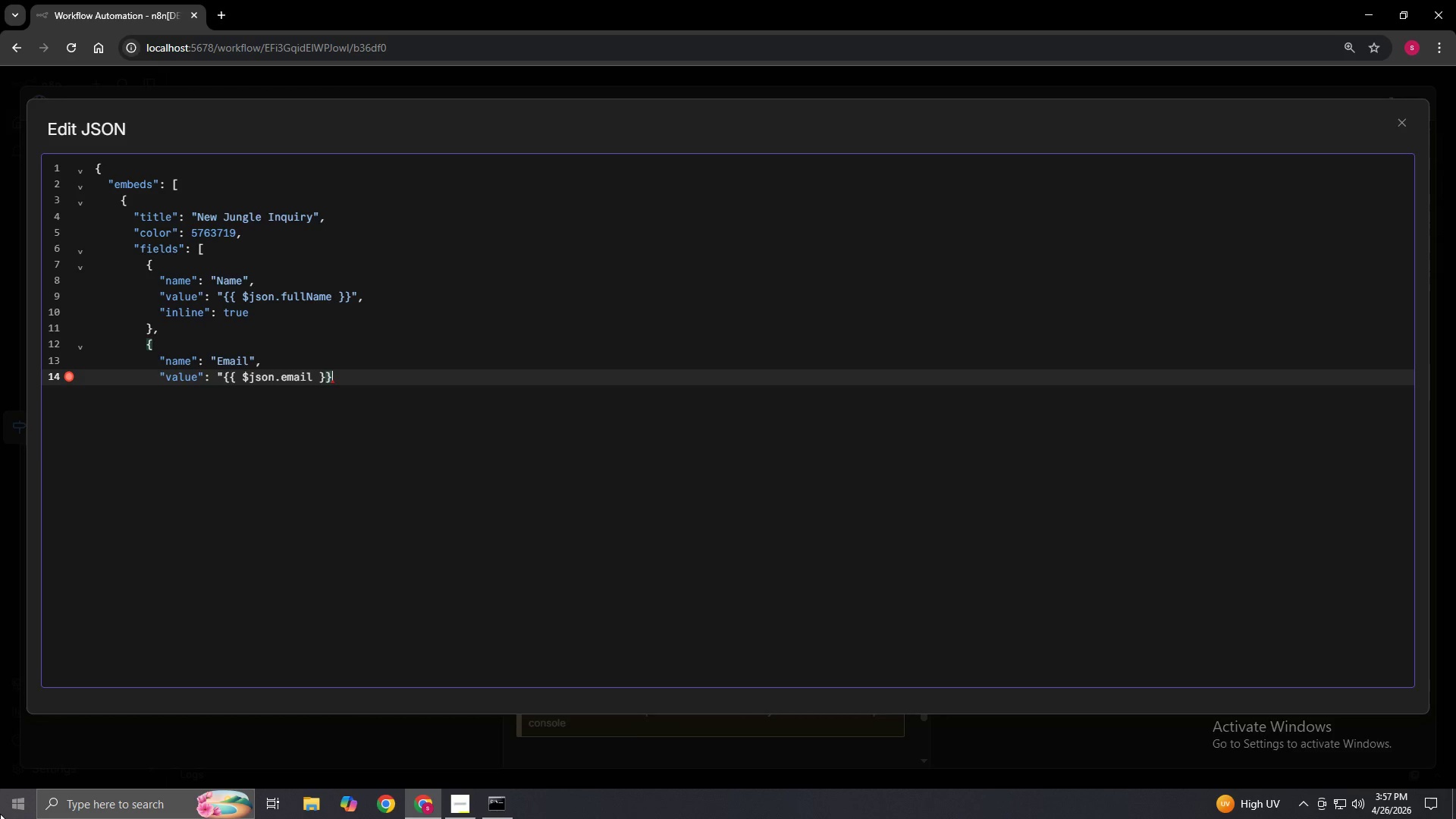 
key(ArrowRight)
 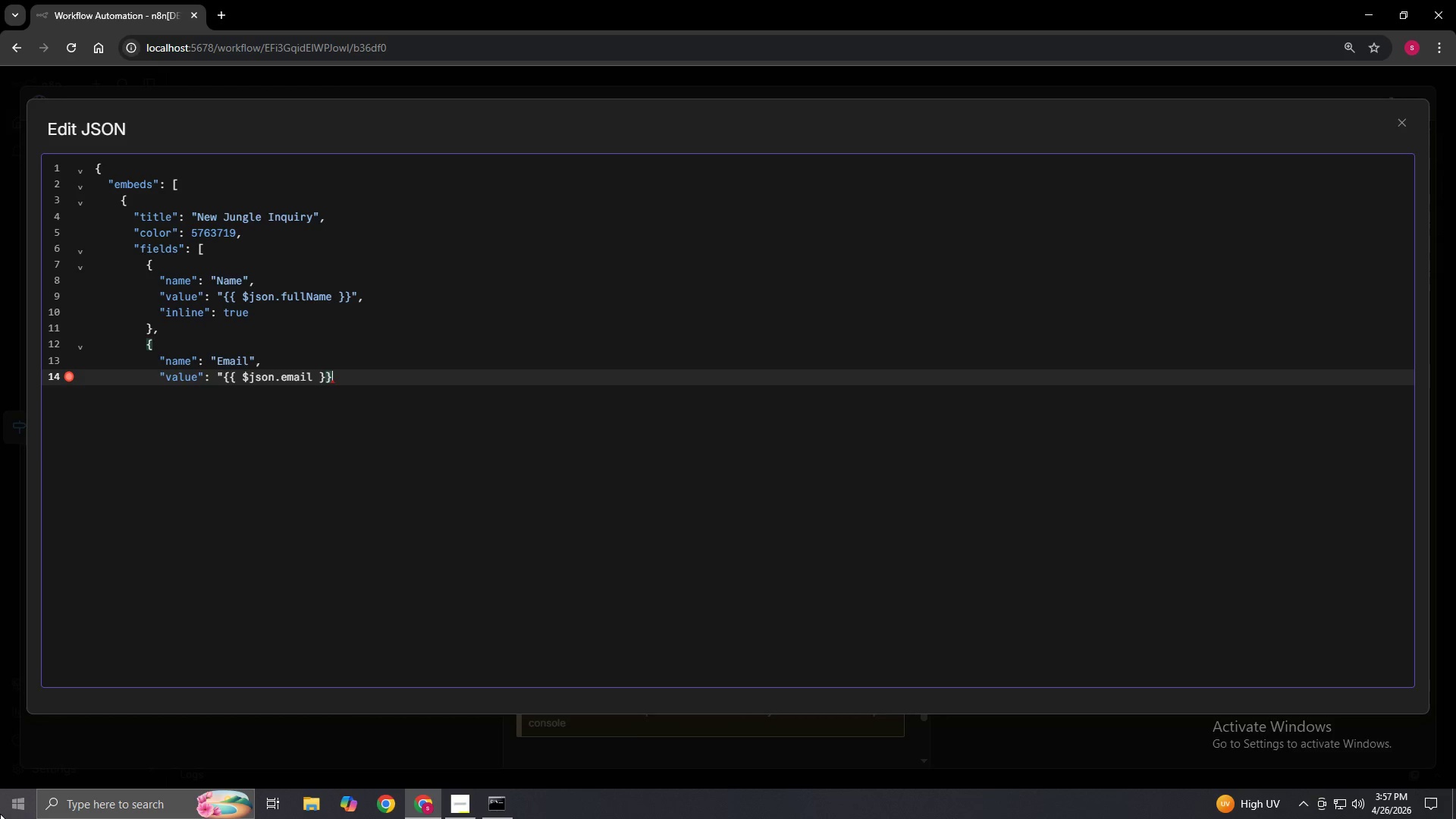 
key(Shift+Quote)
 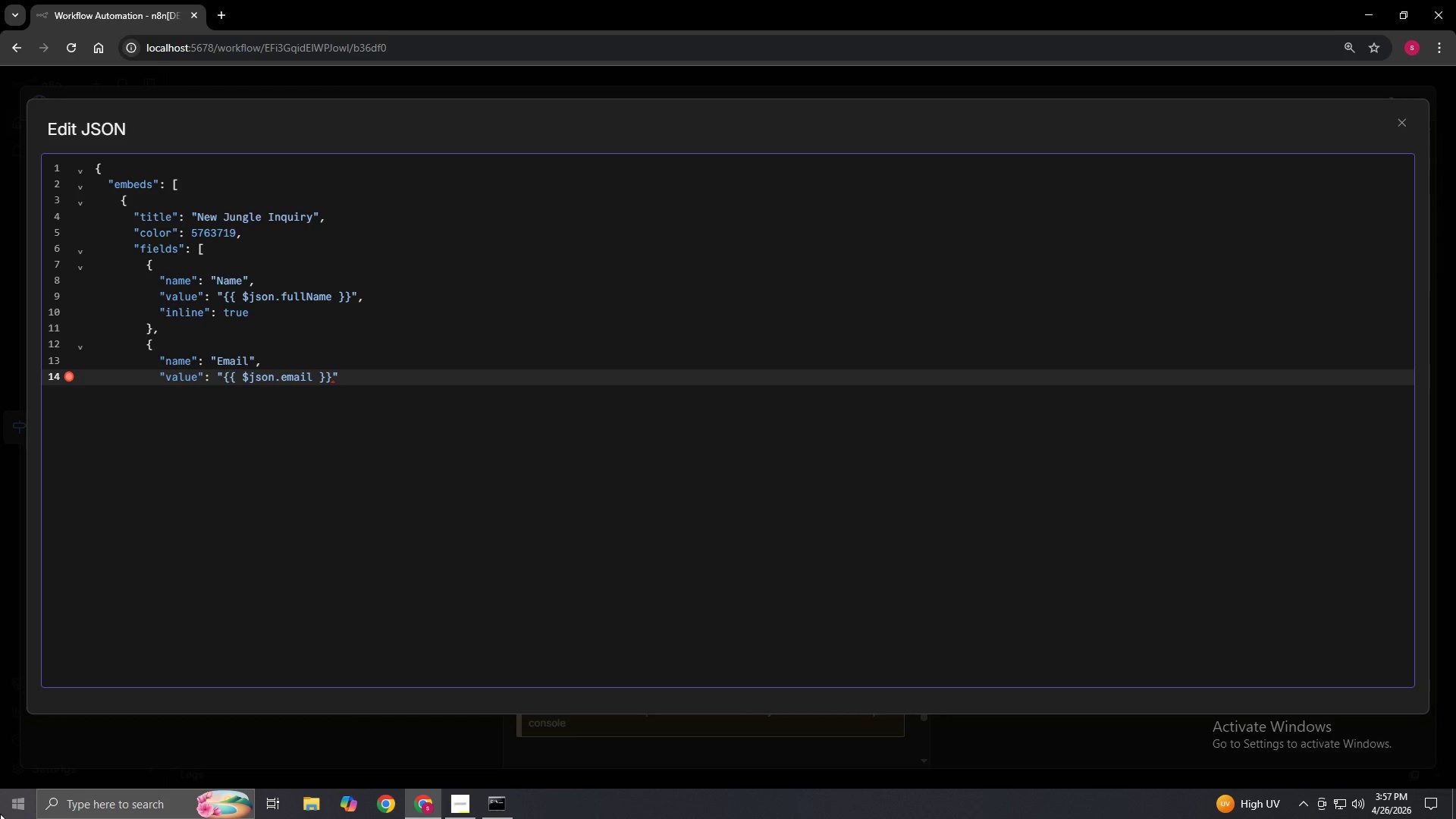 
key(Comma)
 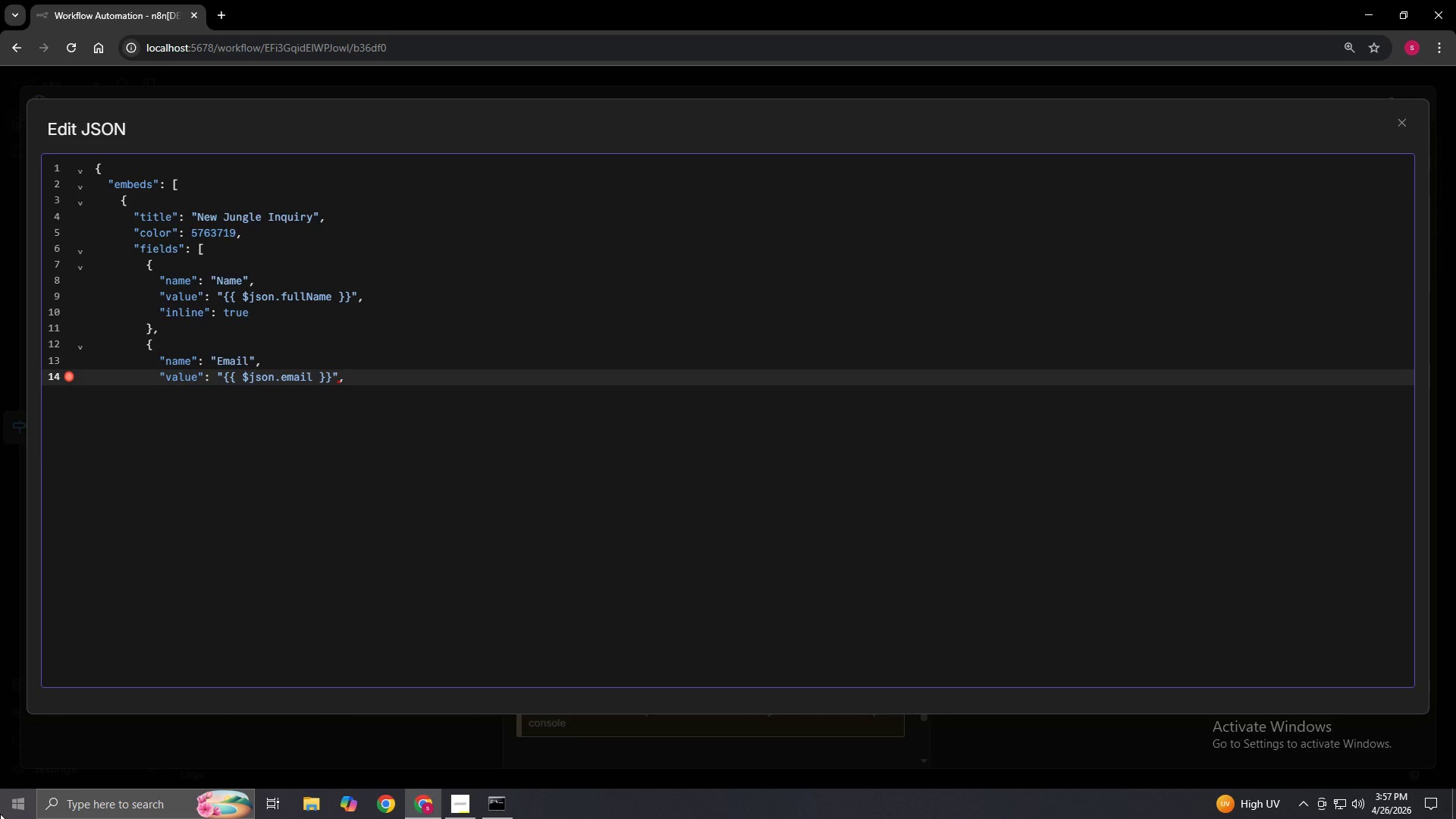 
key(Enter)
 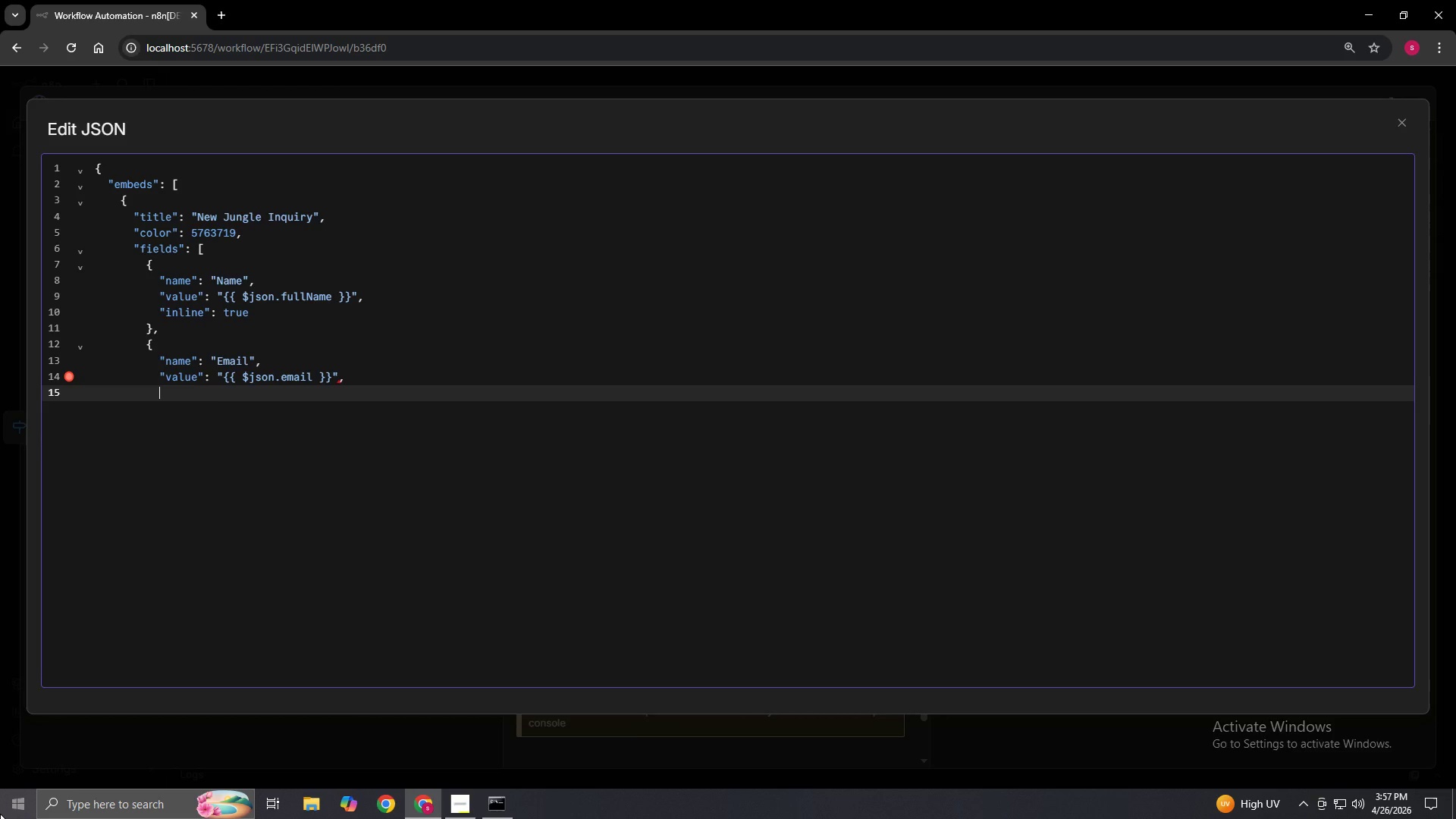 
type("inline": true)
 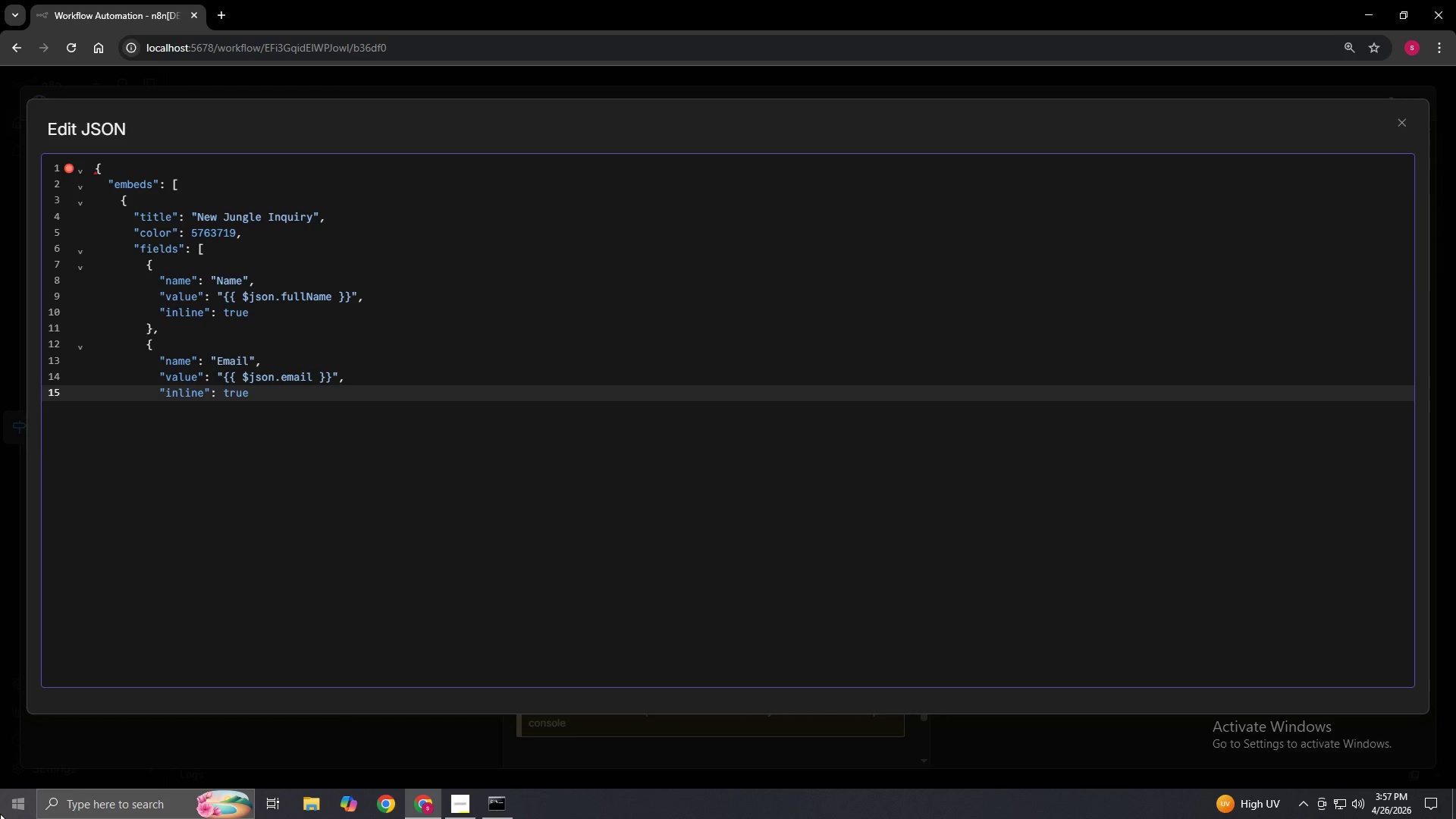 
key(Enter)
 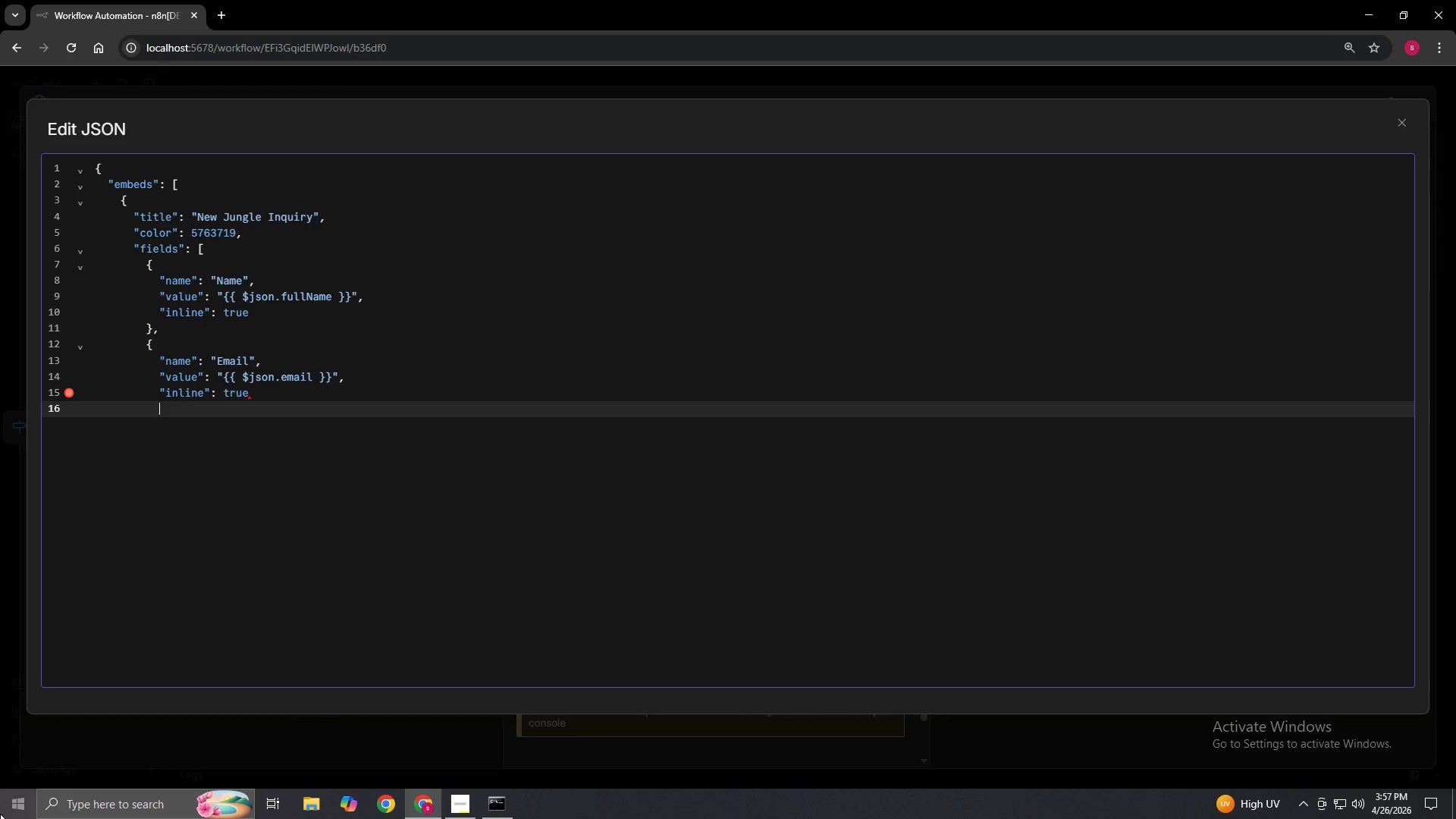 
key(Shift+BracketRight)
 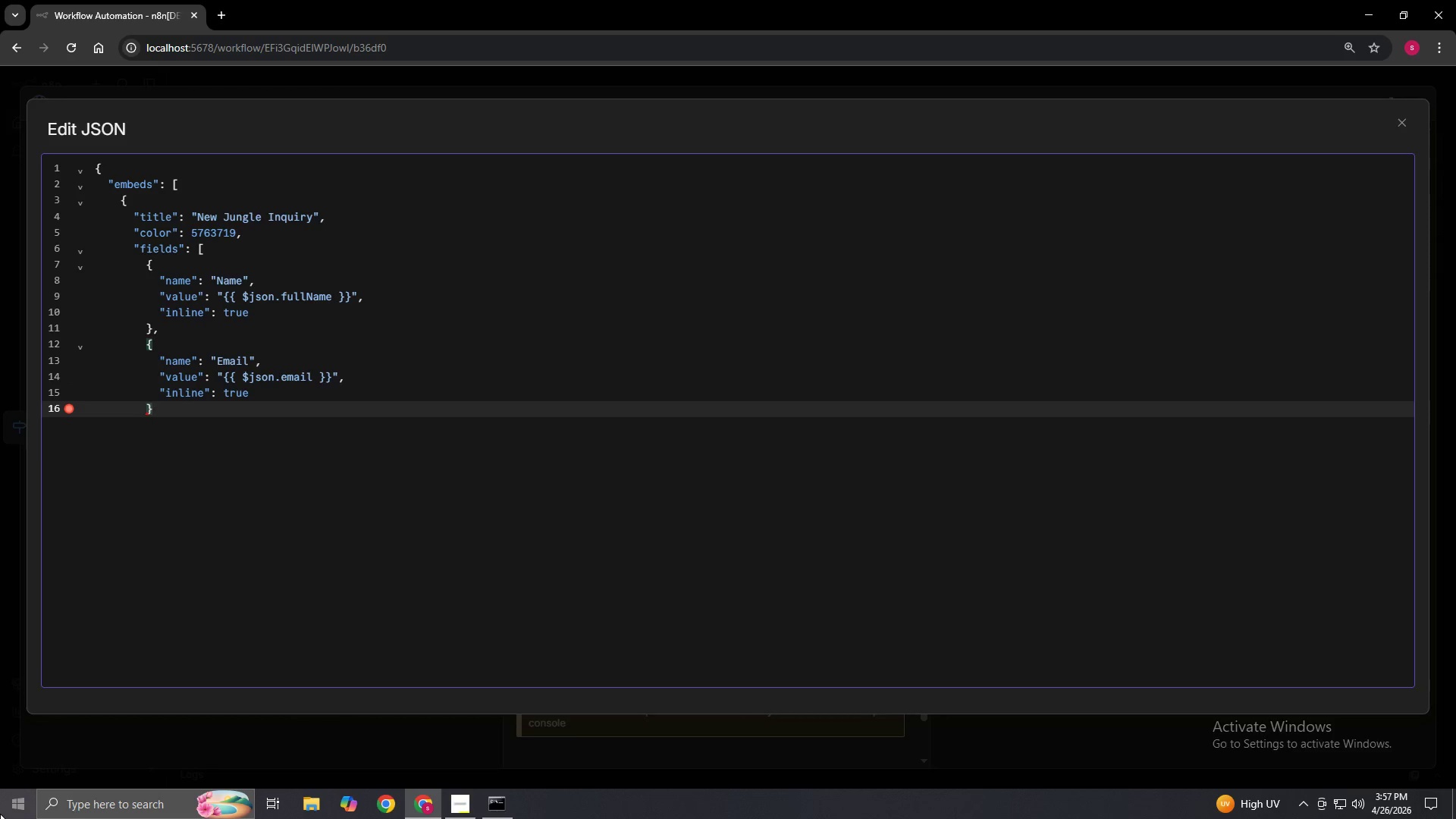 
key(Comma)
 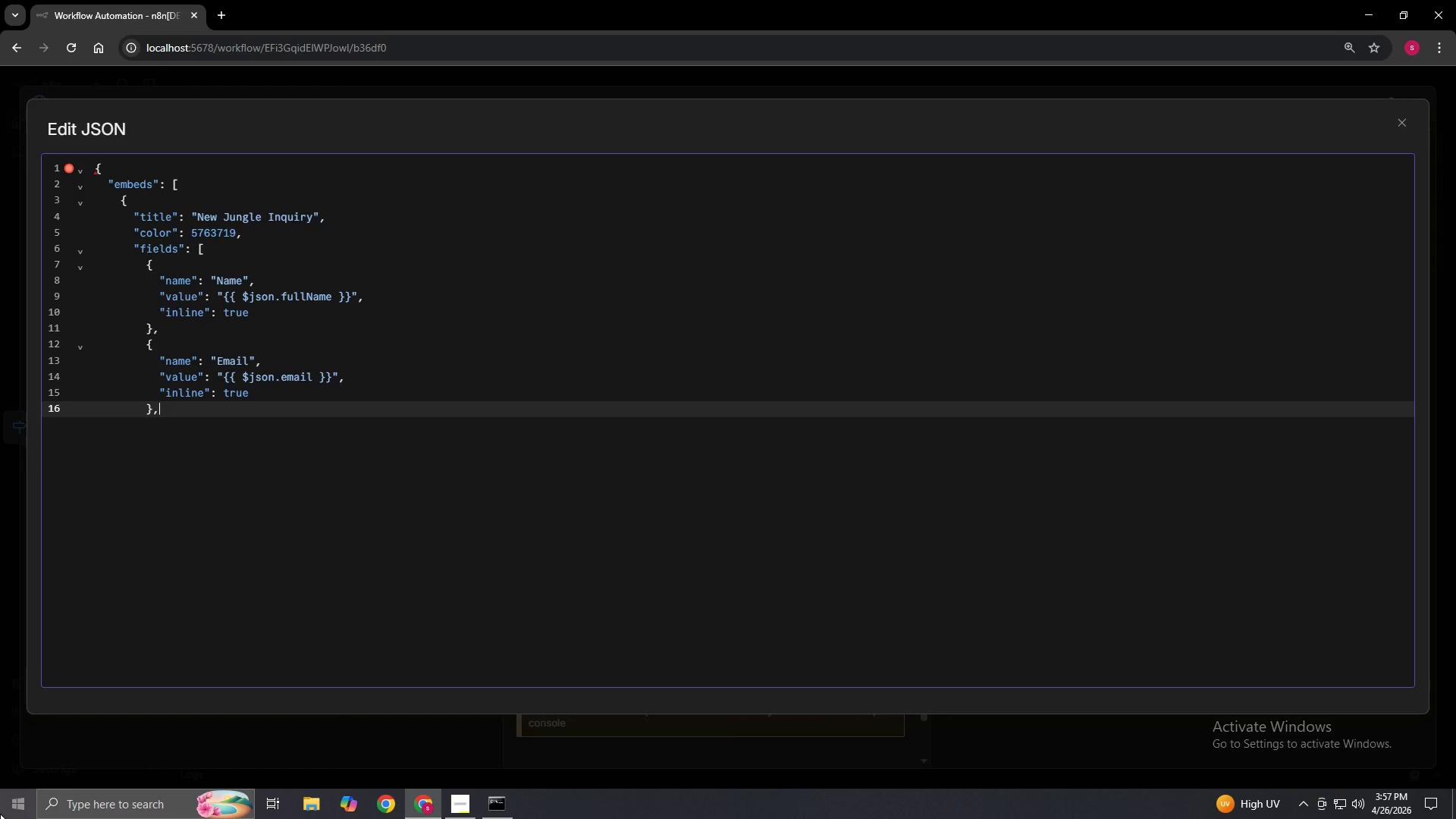 
key(Enter)
 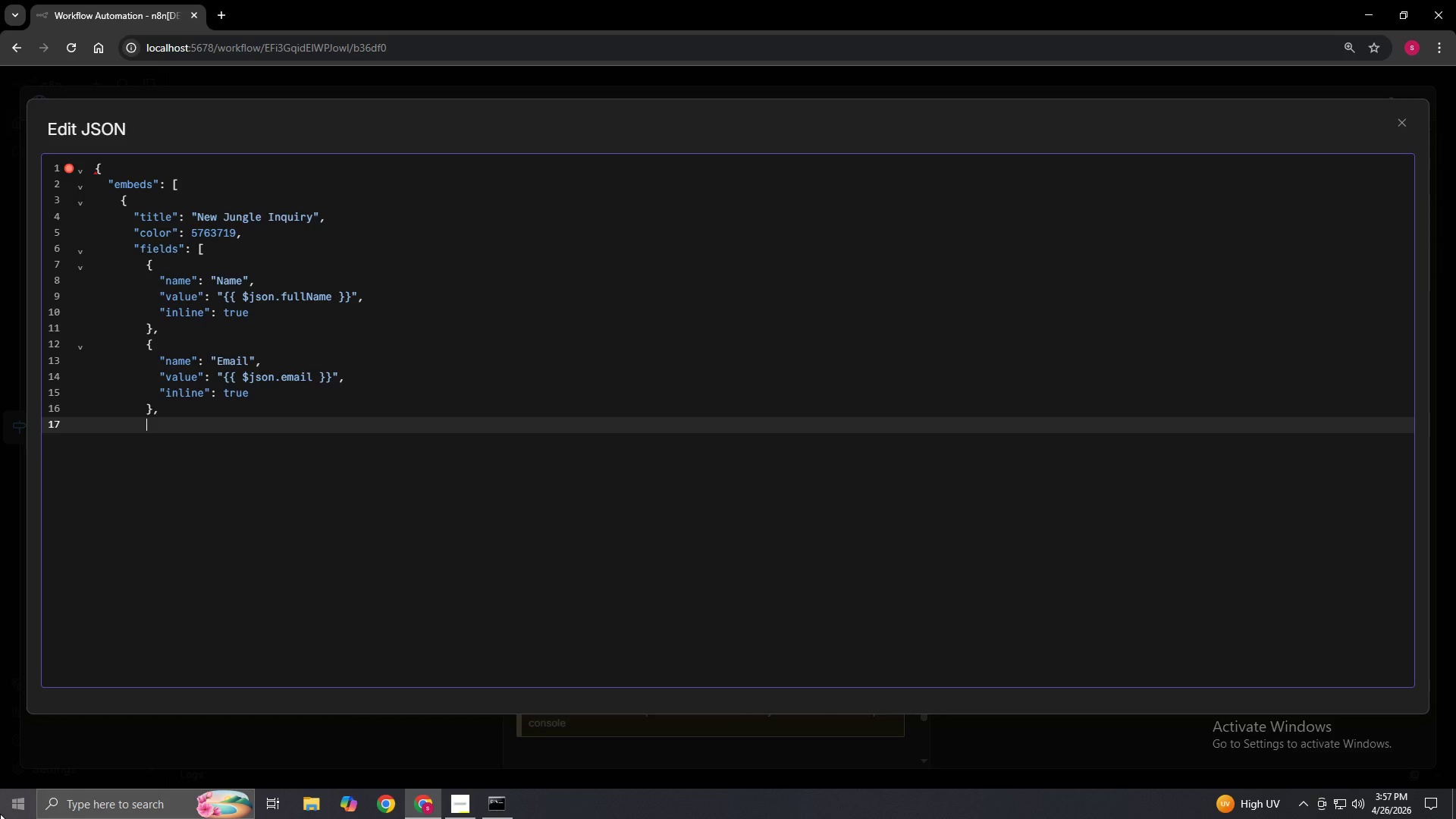 
key(Shift+P)
 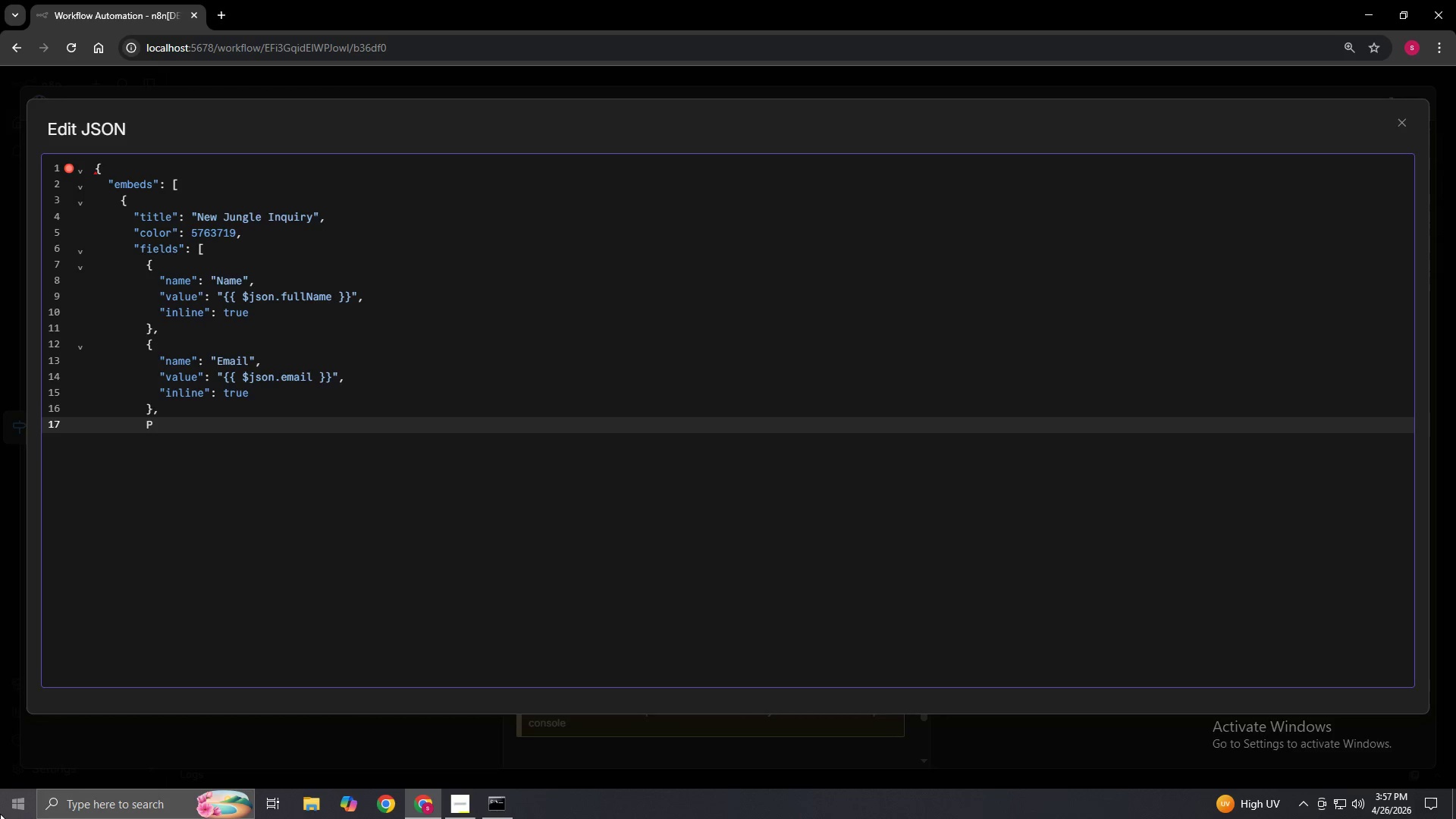 
key(Backspace)
 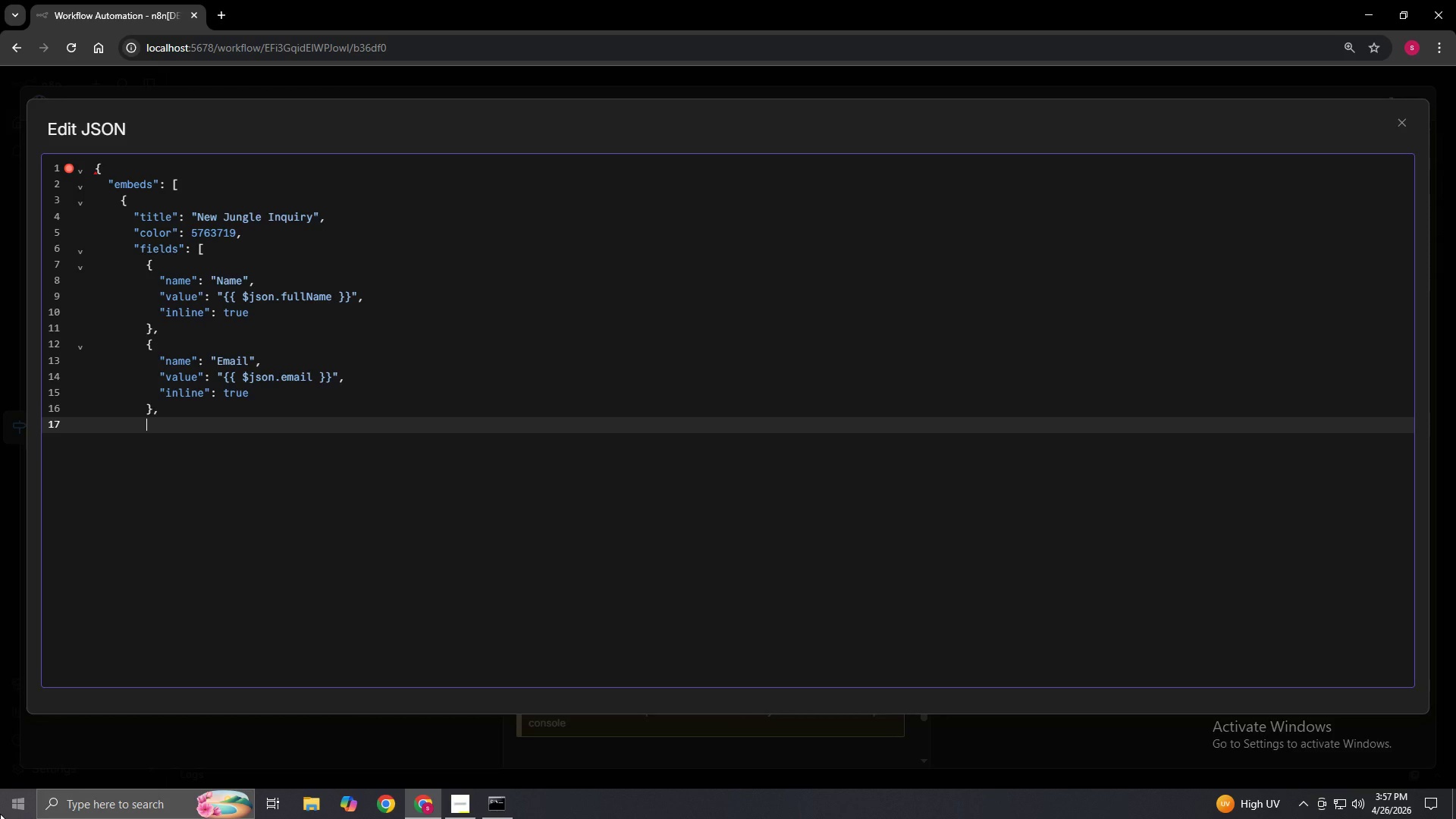 
key(Shift+BracketLeft)
 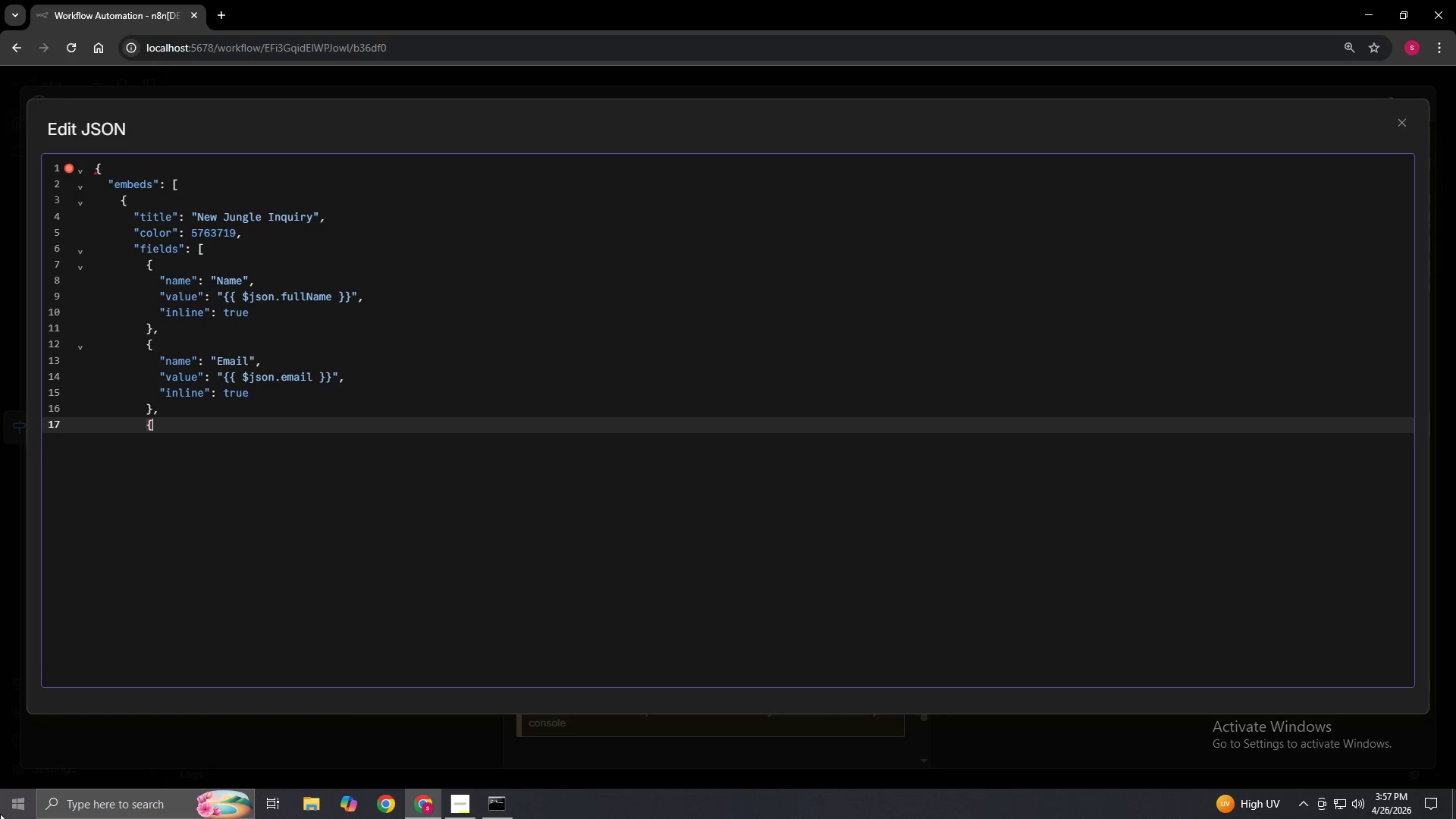 
key(Enter)
 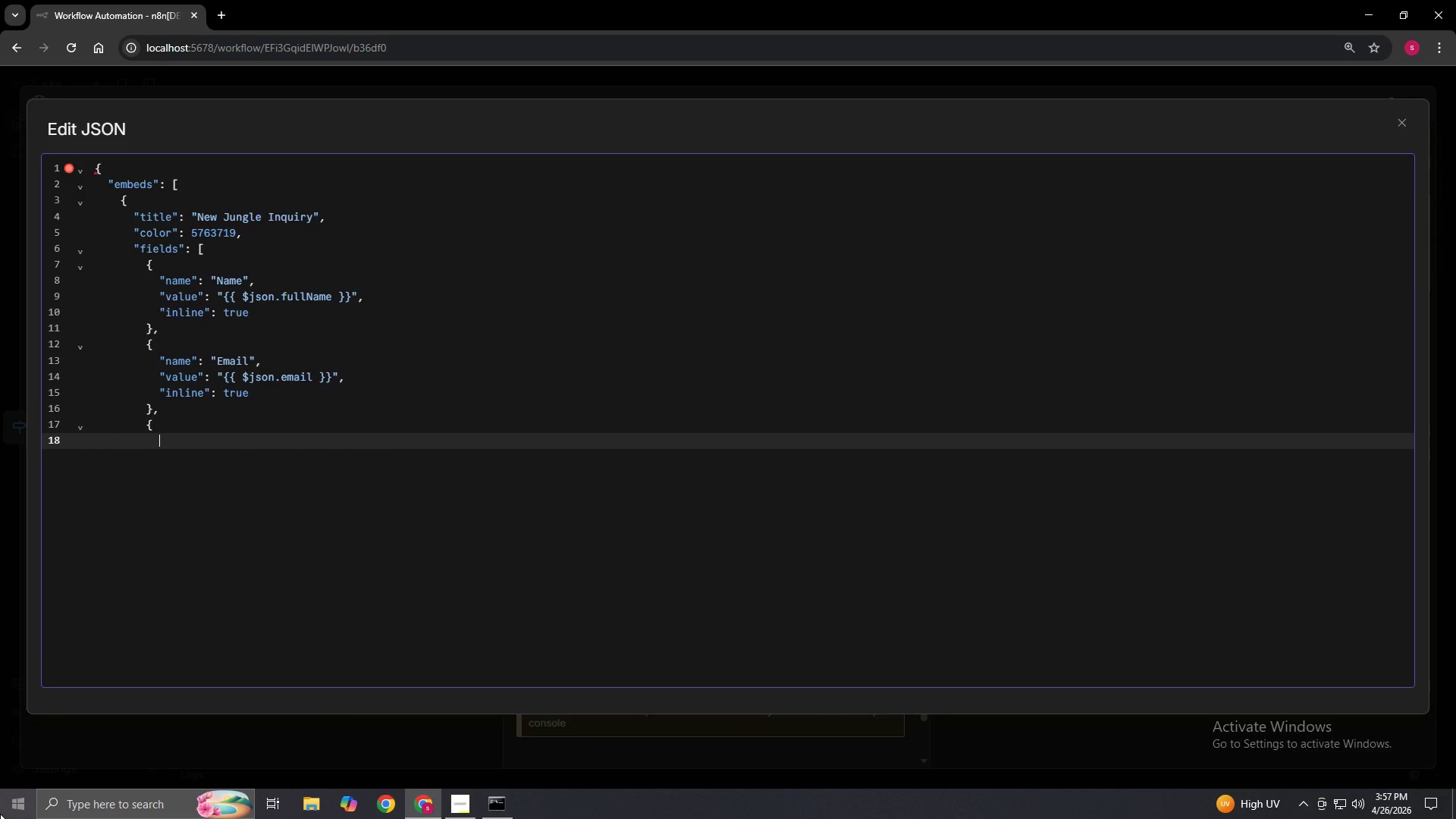 
type("name": "Duration",)
 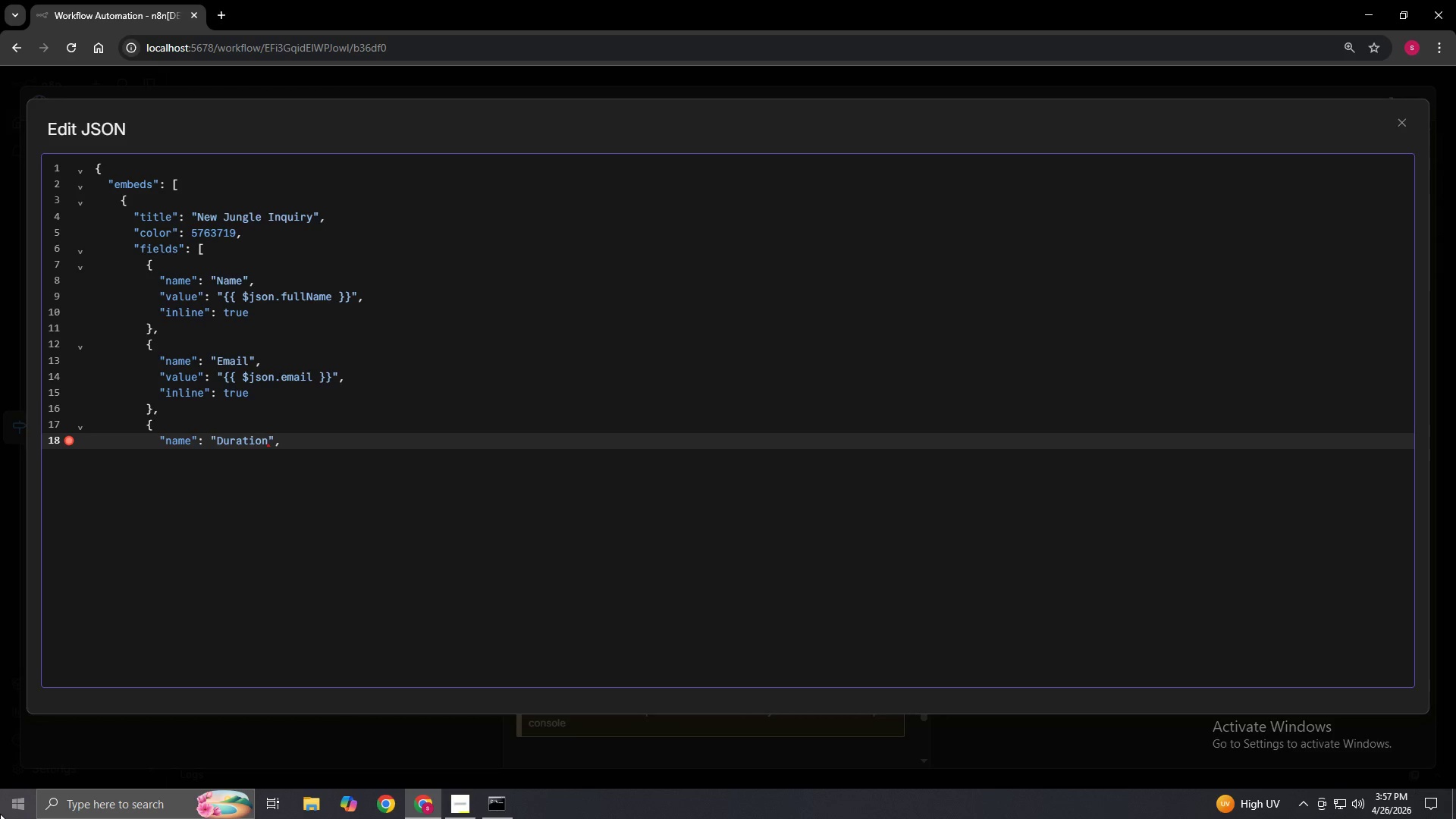 
key(Enter)
 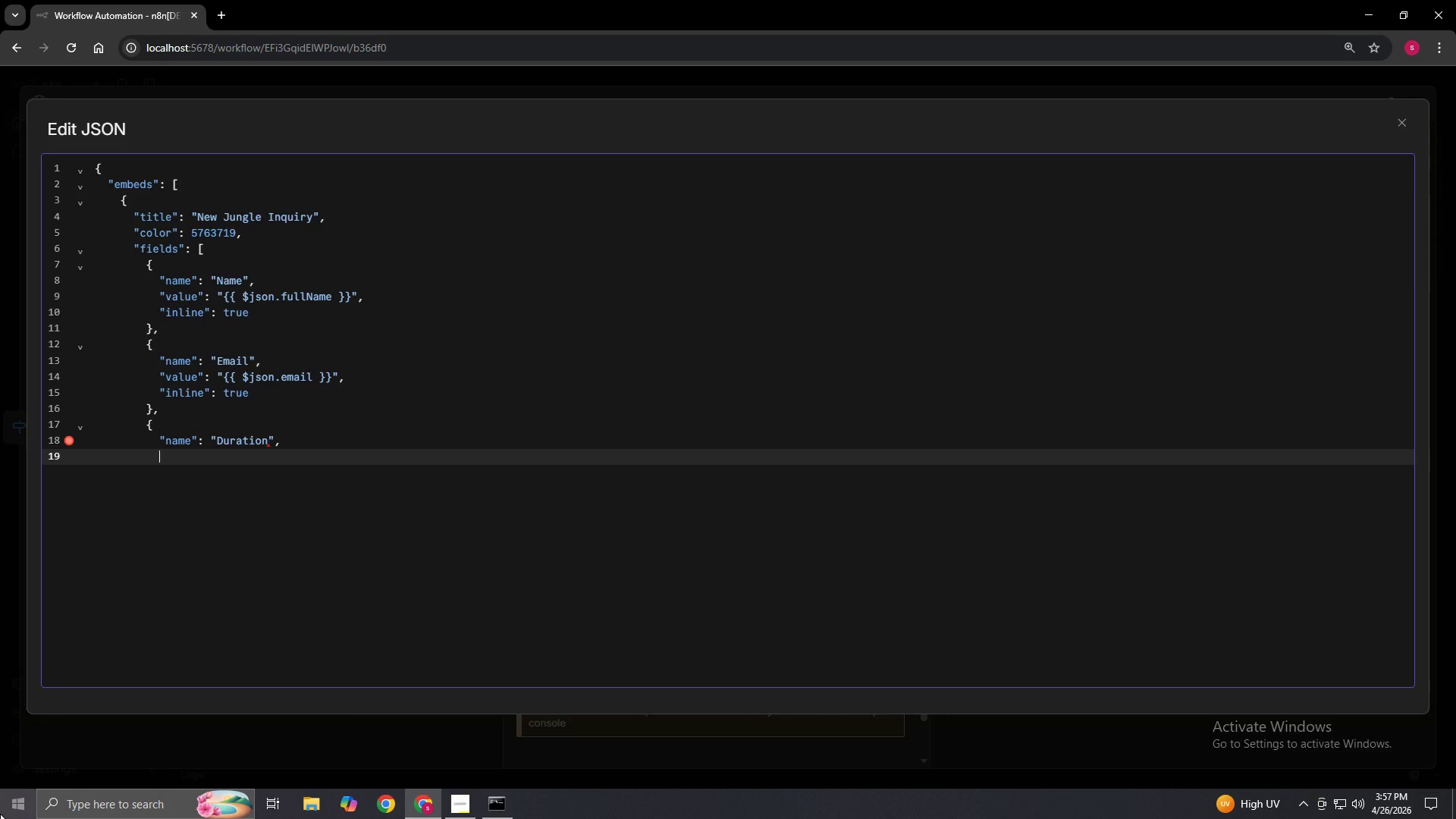 
type("value": "{{}})
 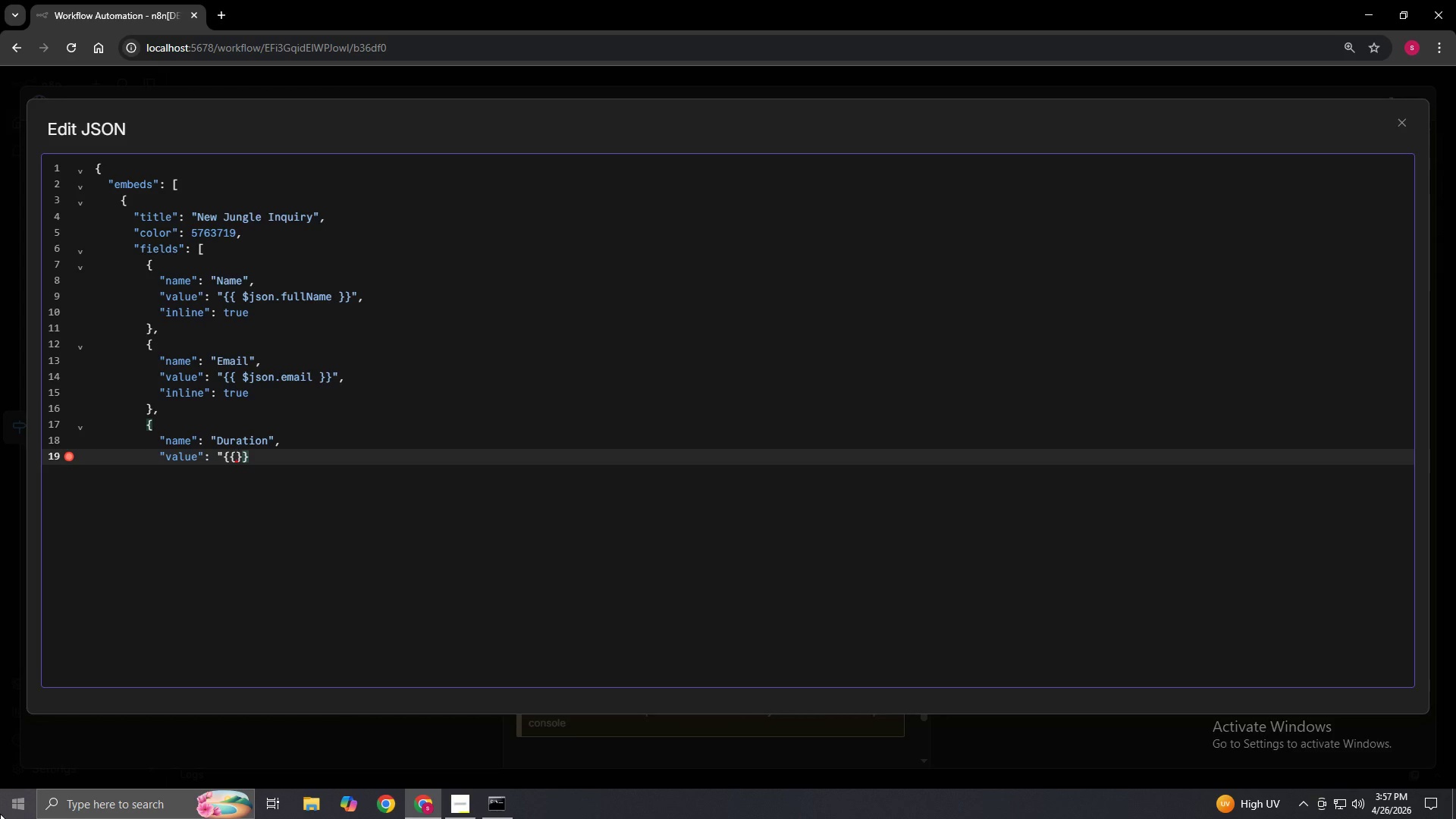 
key(ArrowLeft)
 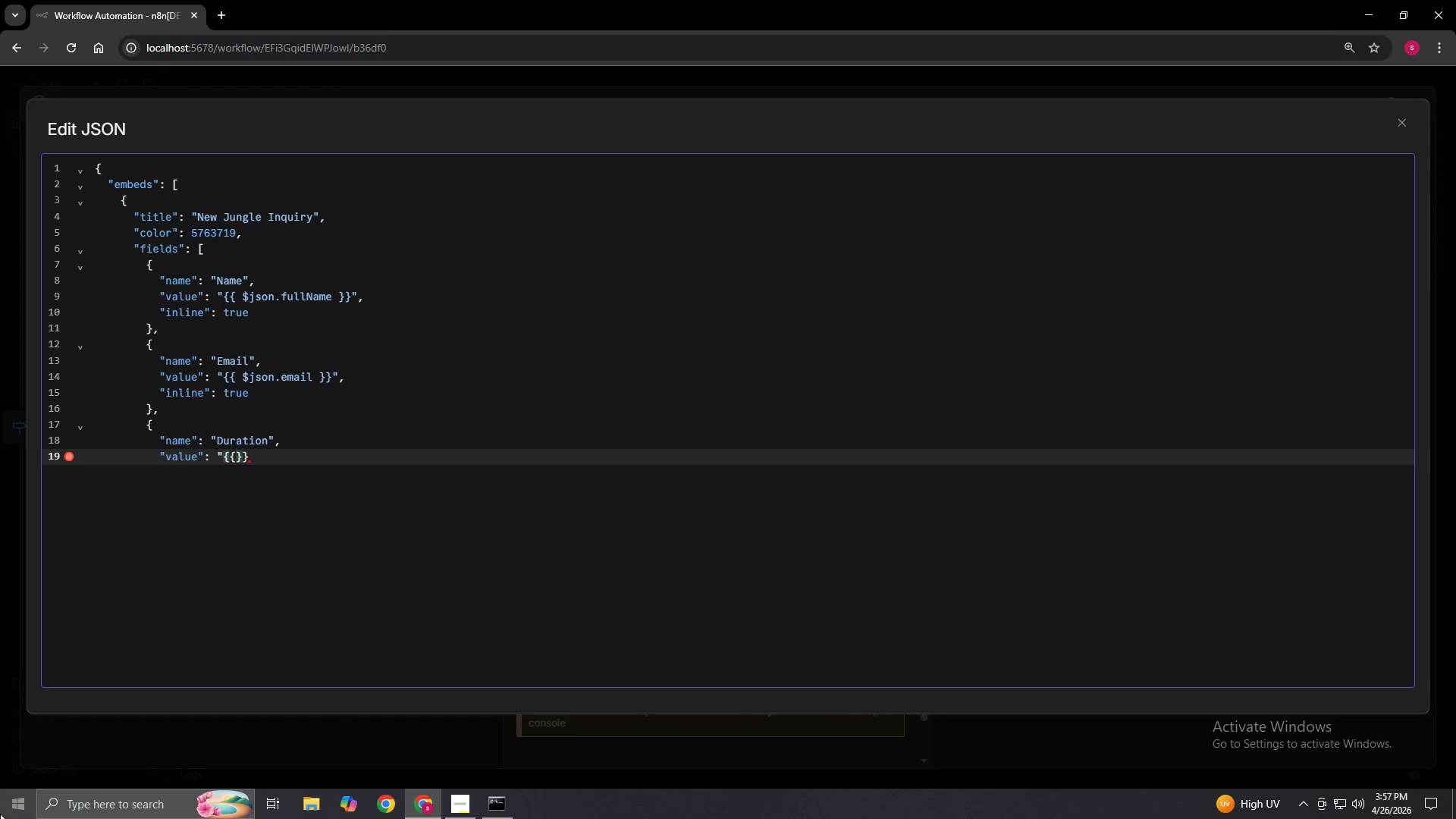 
key(ArrowLeft)
 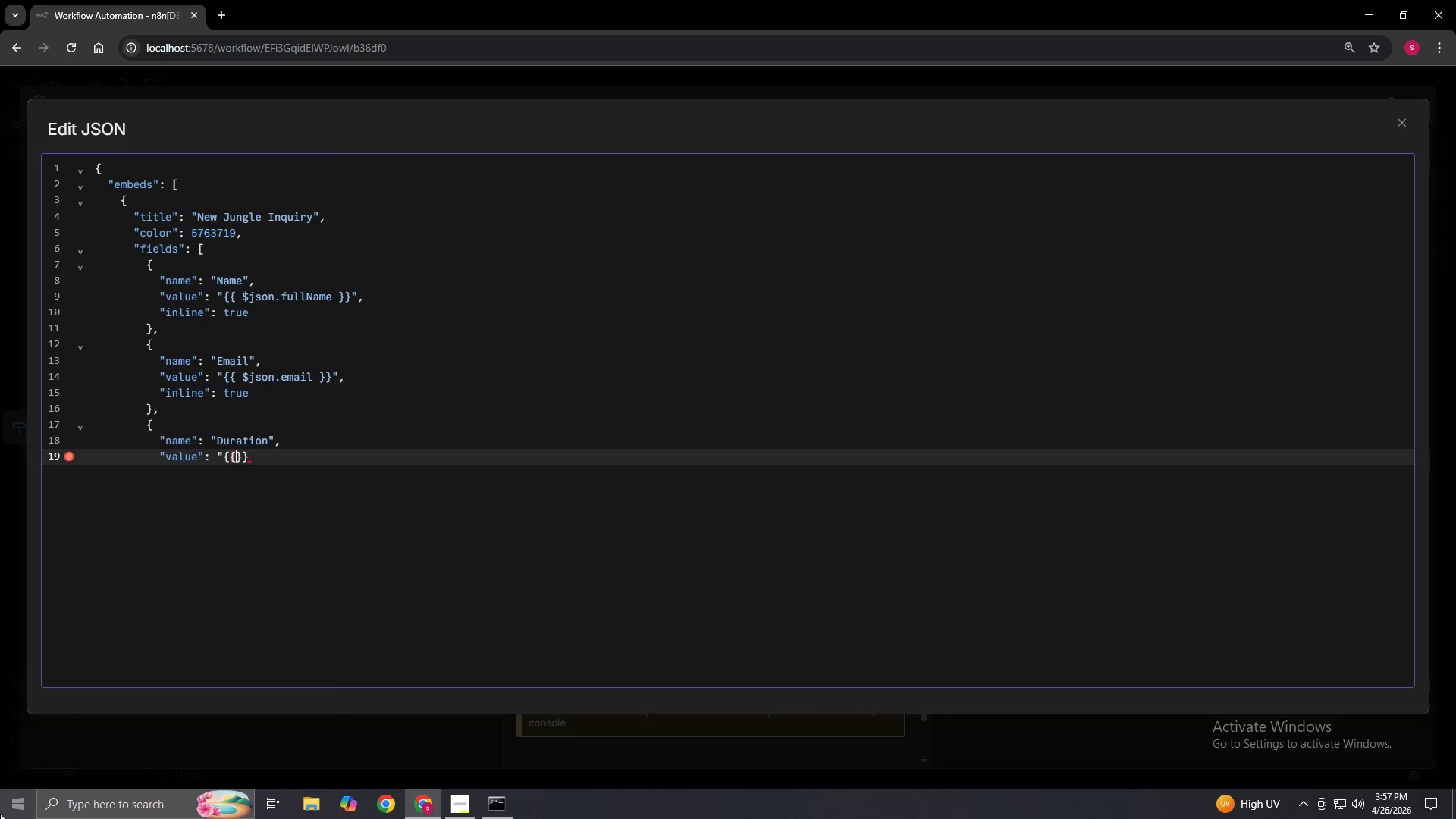 
key(Space)
 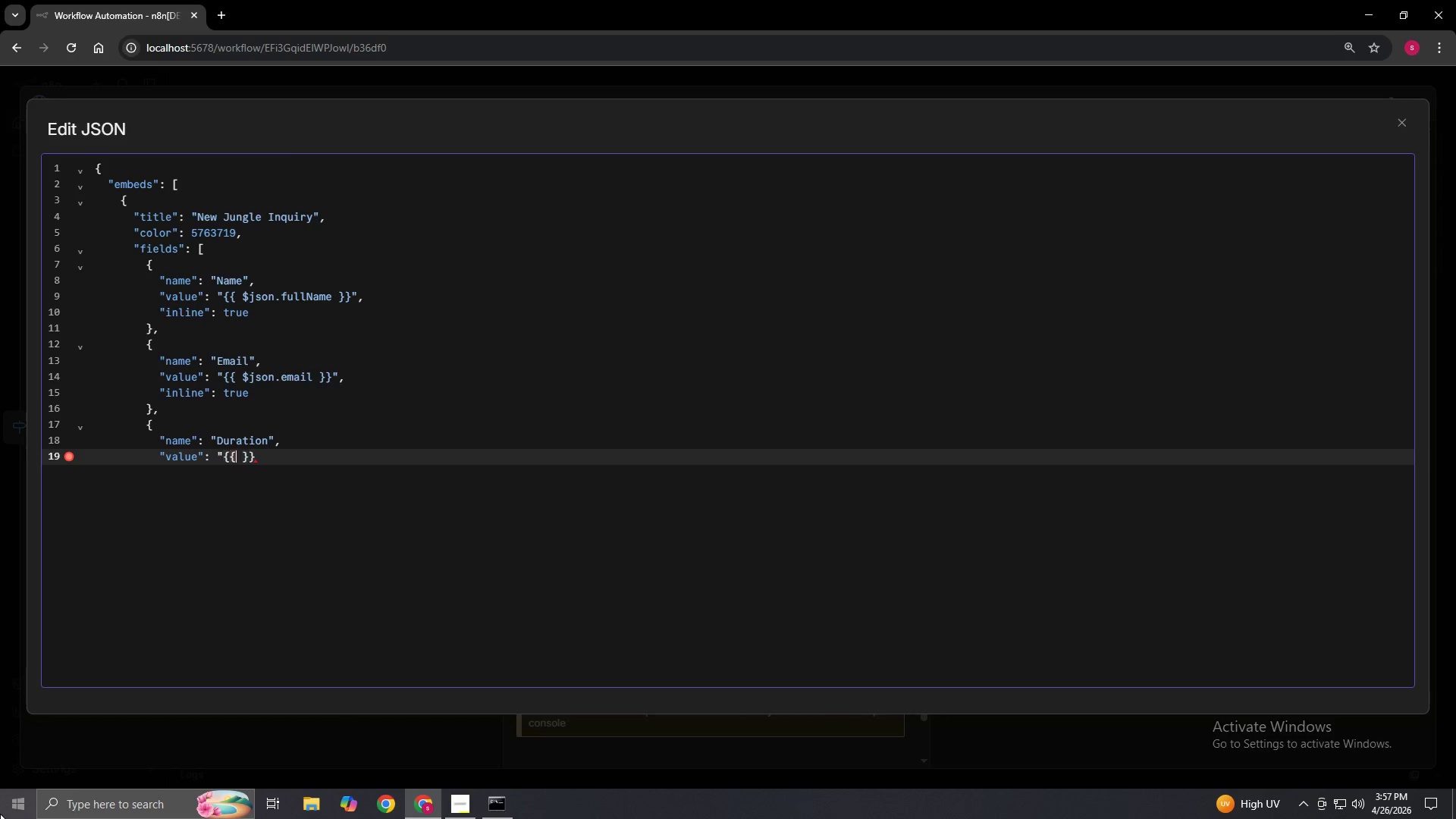 
key(ArrowLeft)
 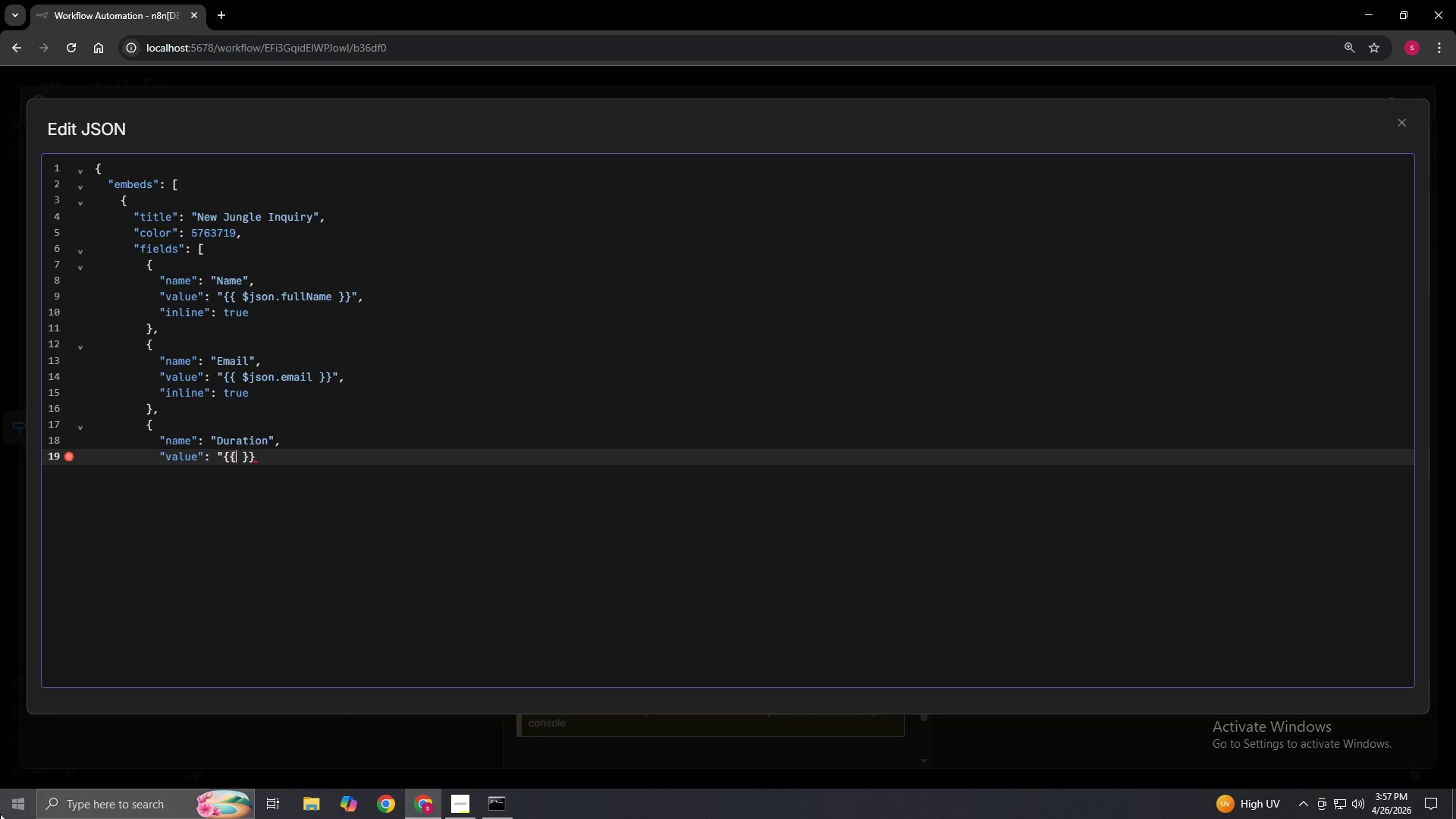 
type( $json.tripDuration)
 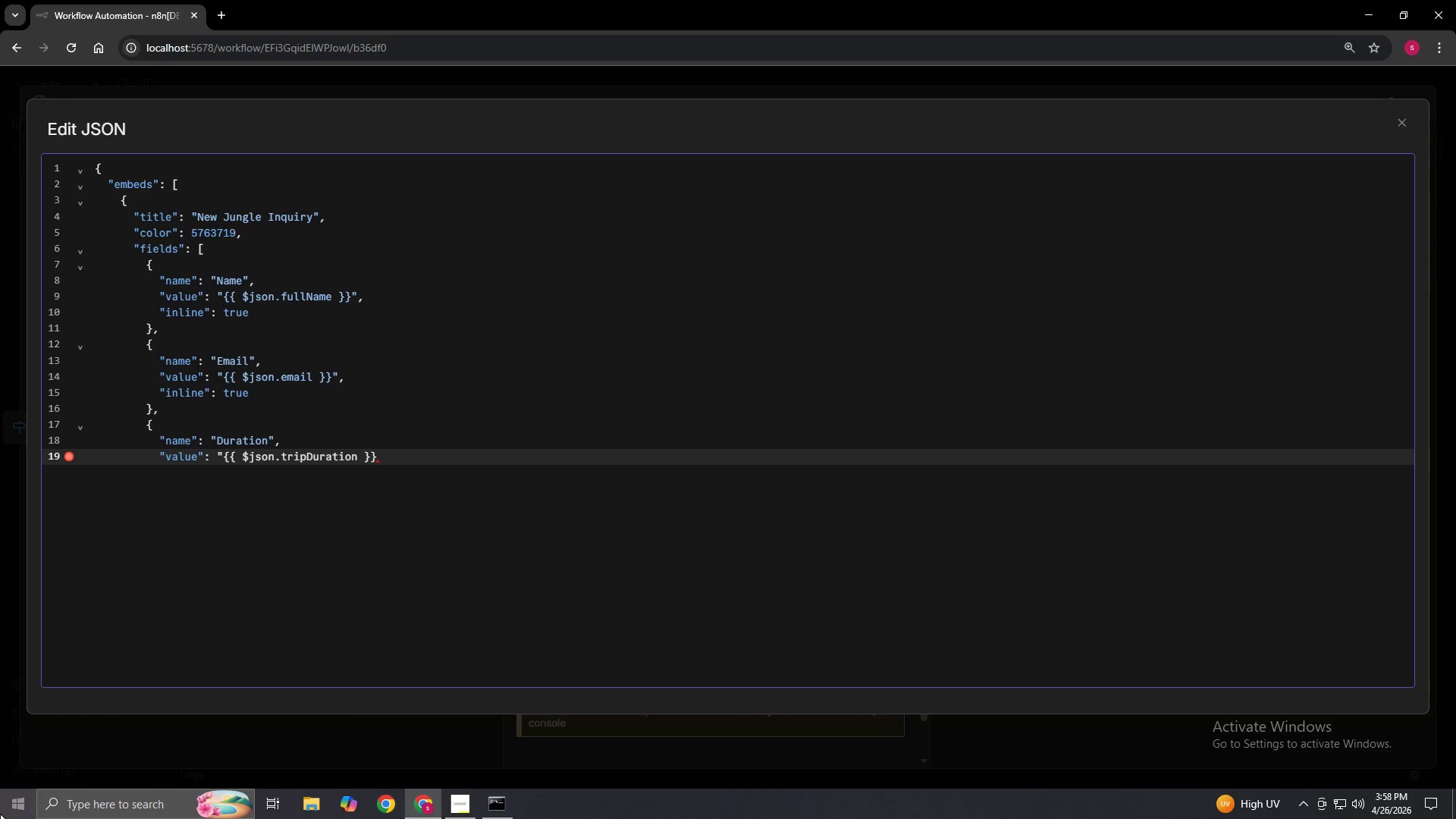 
key(ArrowRight)
 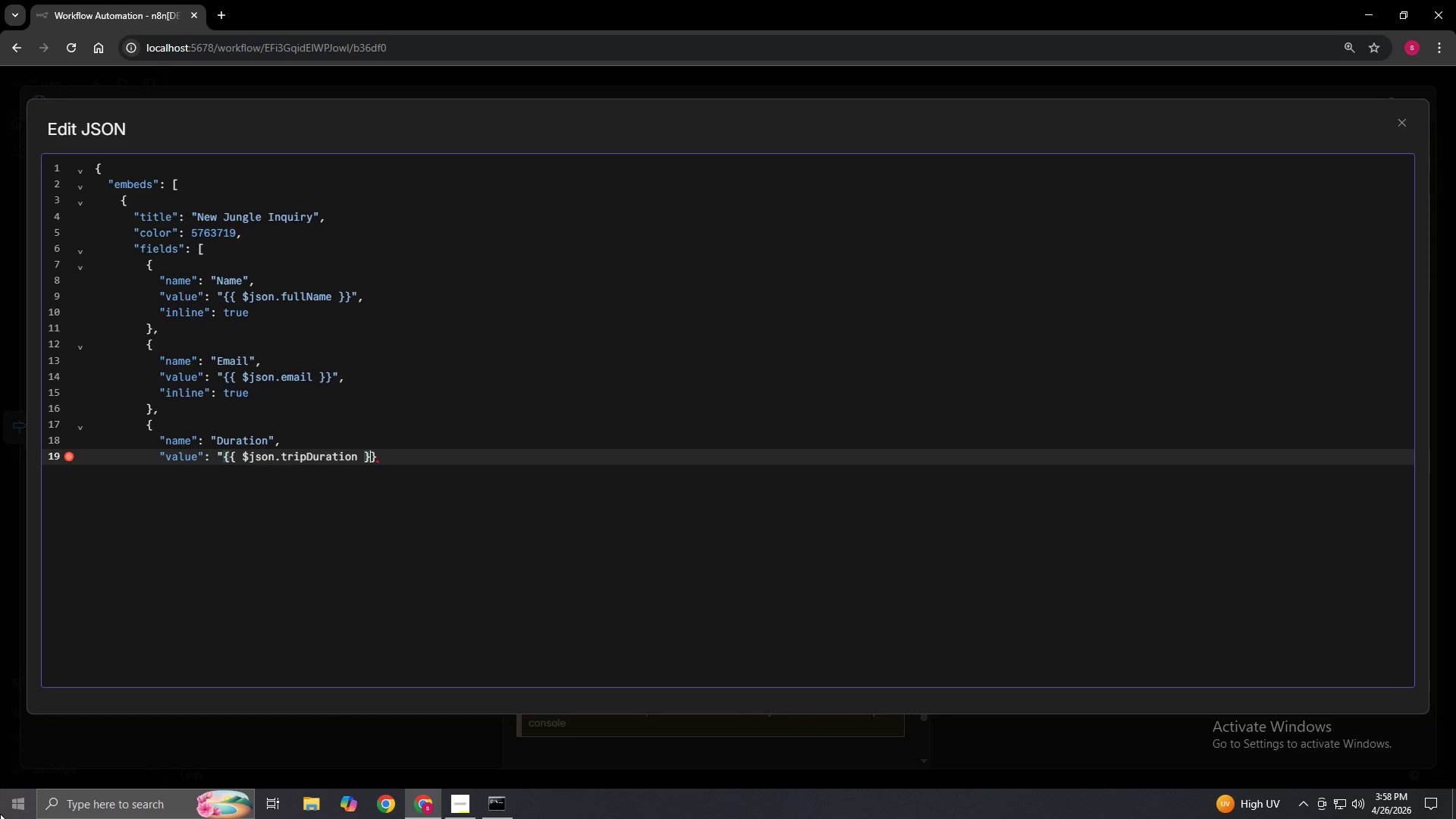 
key(ArrowRight)
 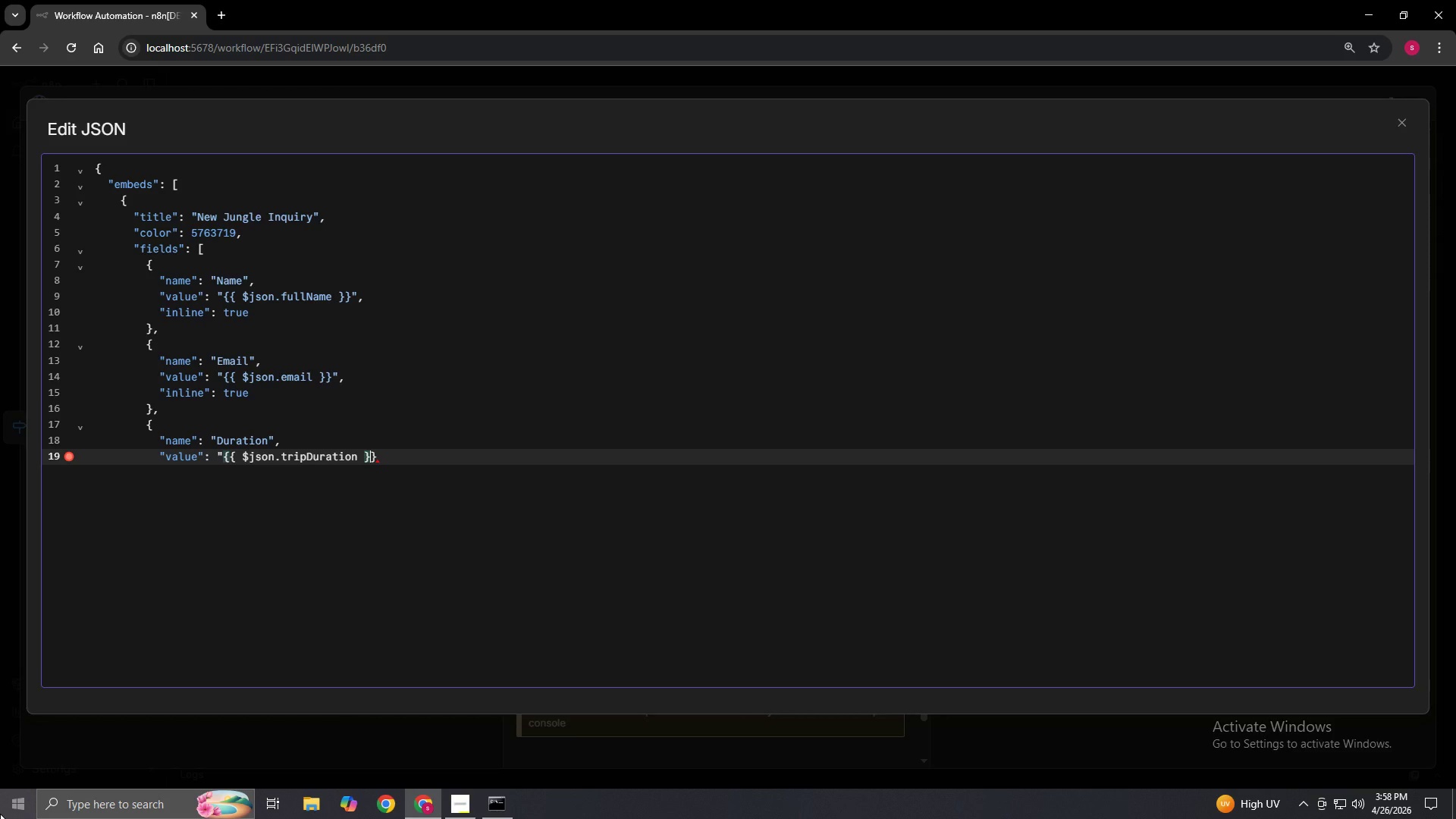 
key(ArrowRight)
 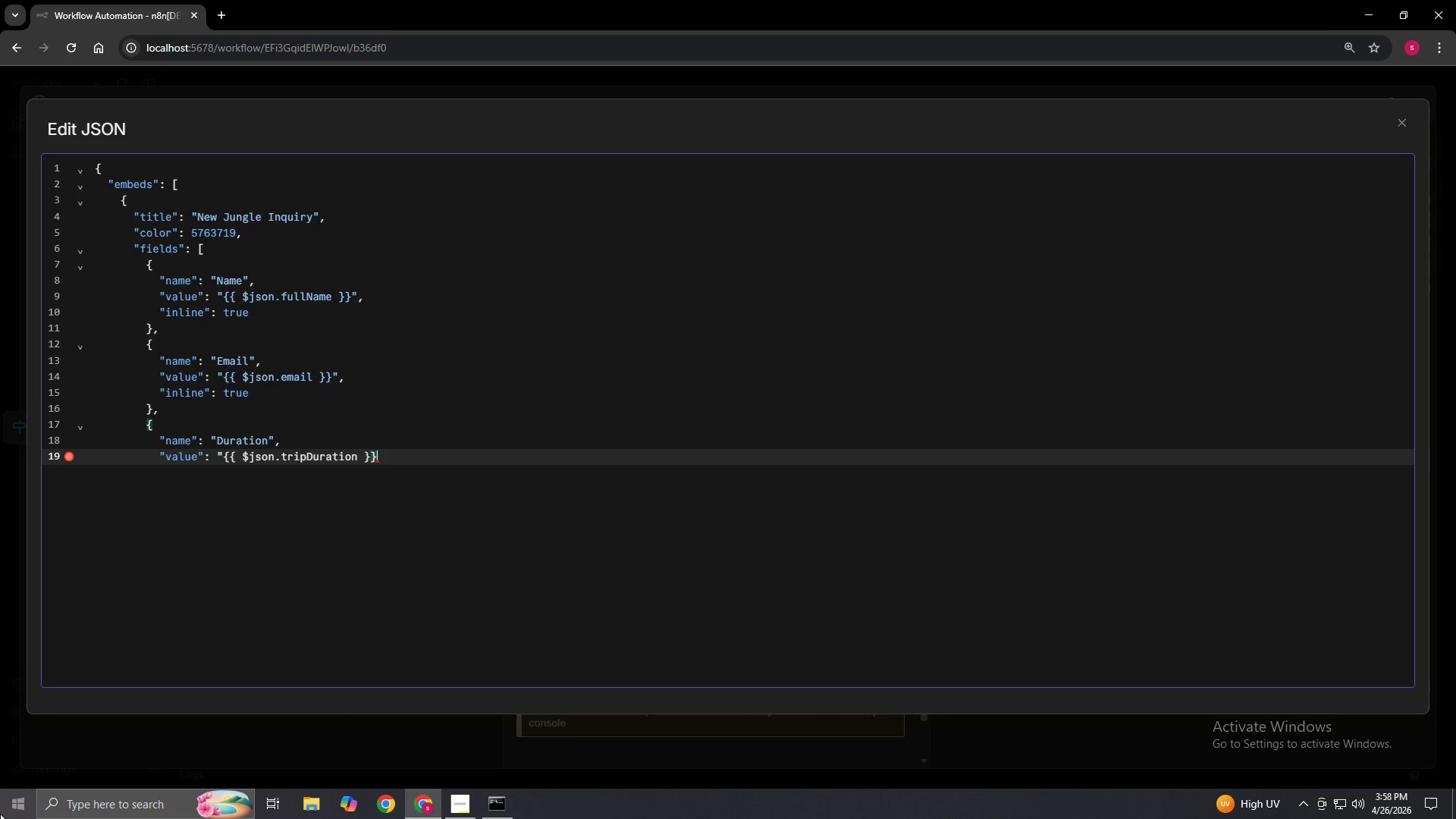 
type(" weeks)
 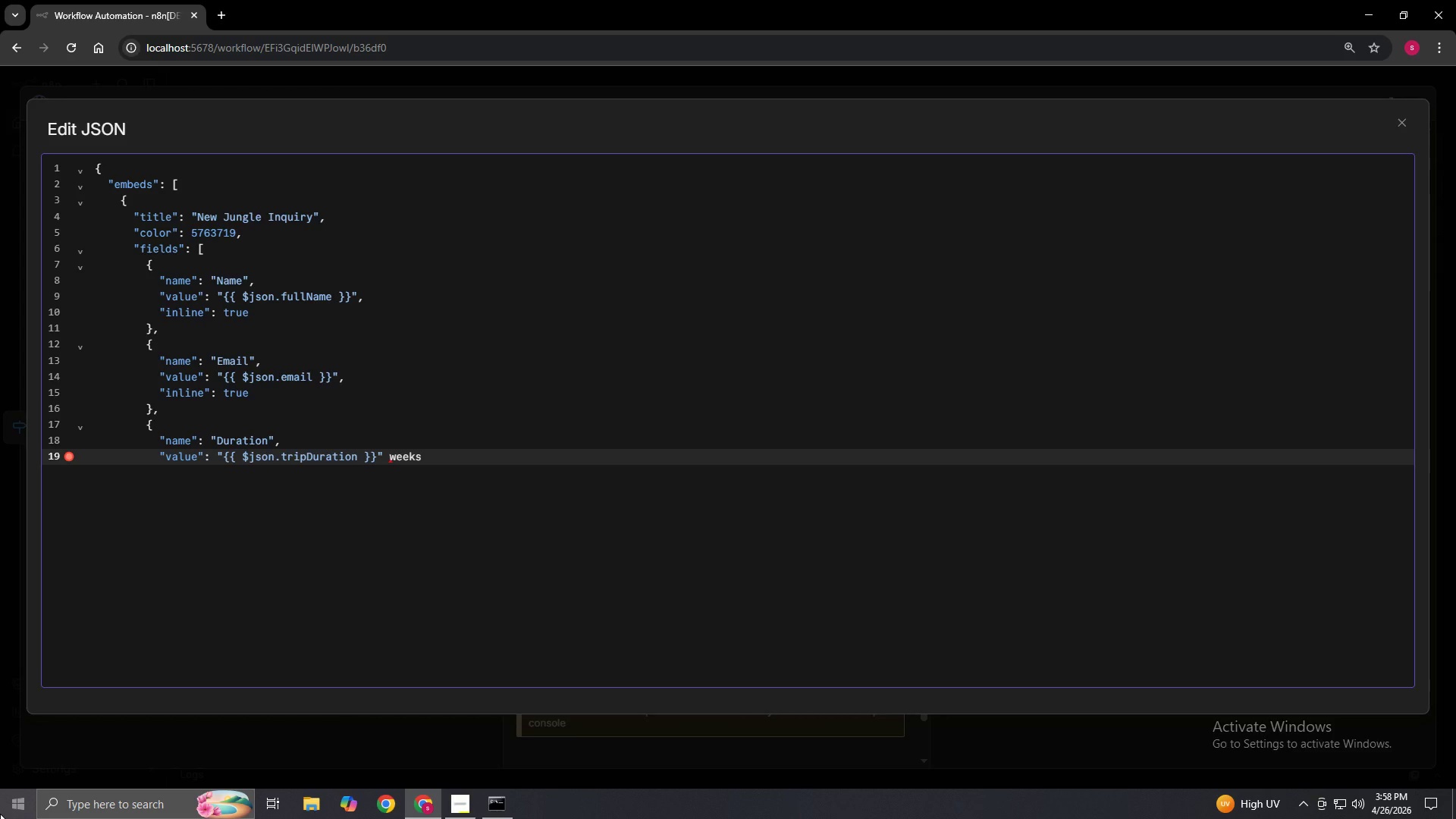 
wait(5.95)
 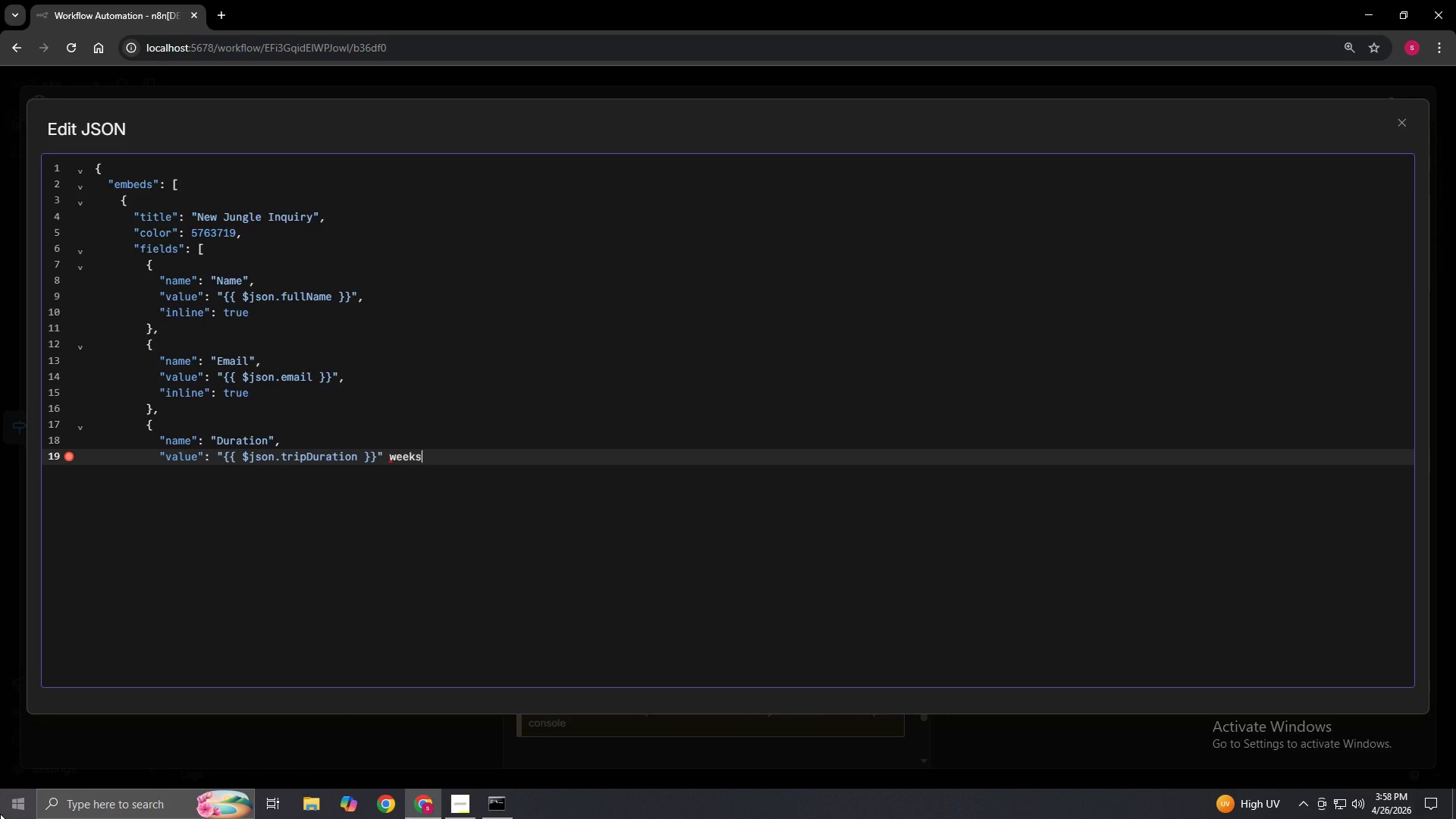 
key(Shift+Quote)
 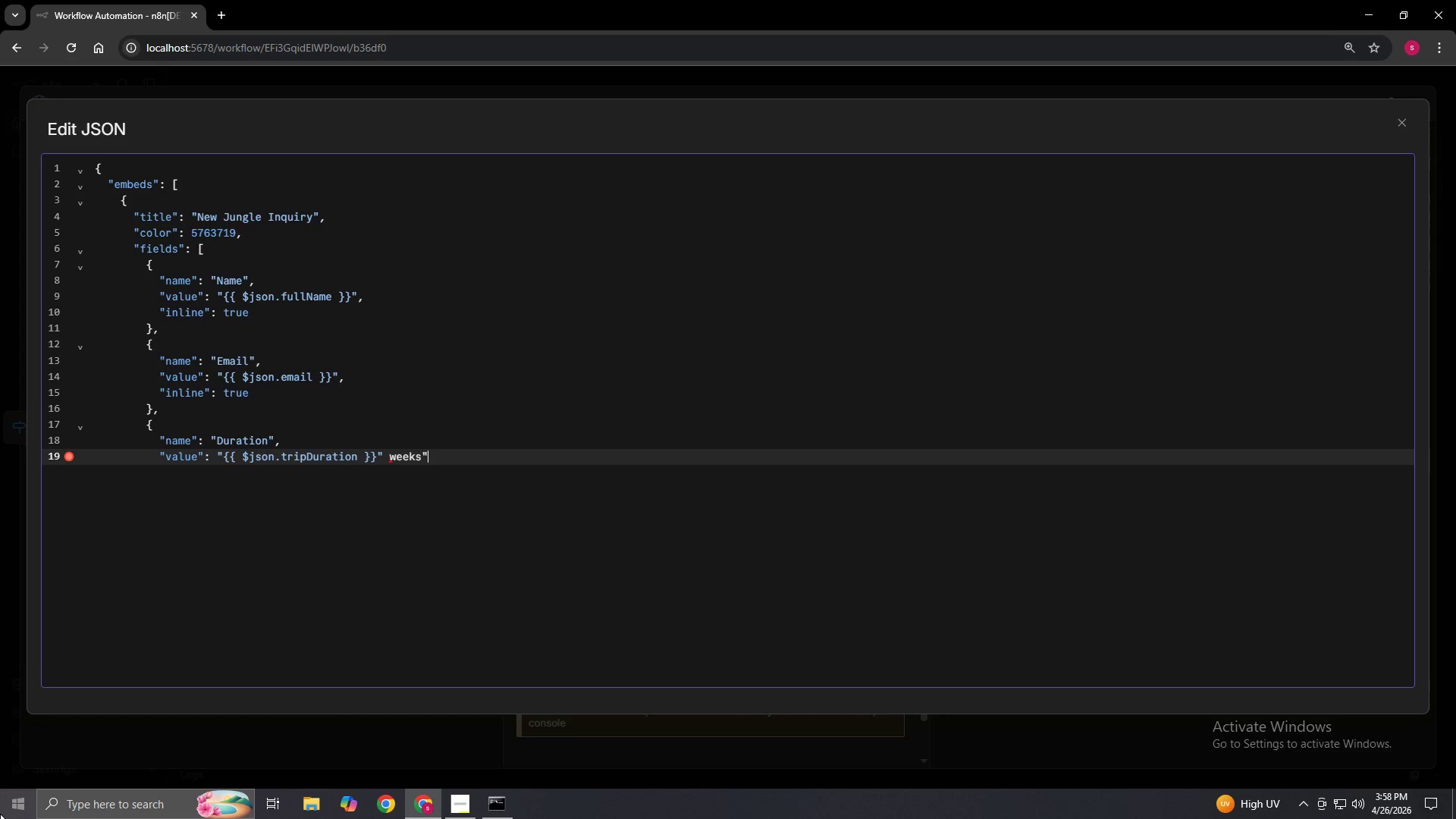 
key(Backspace)
 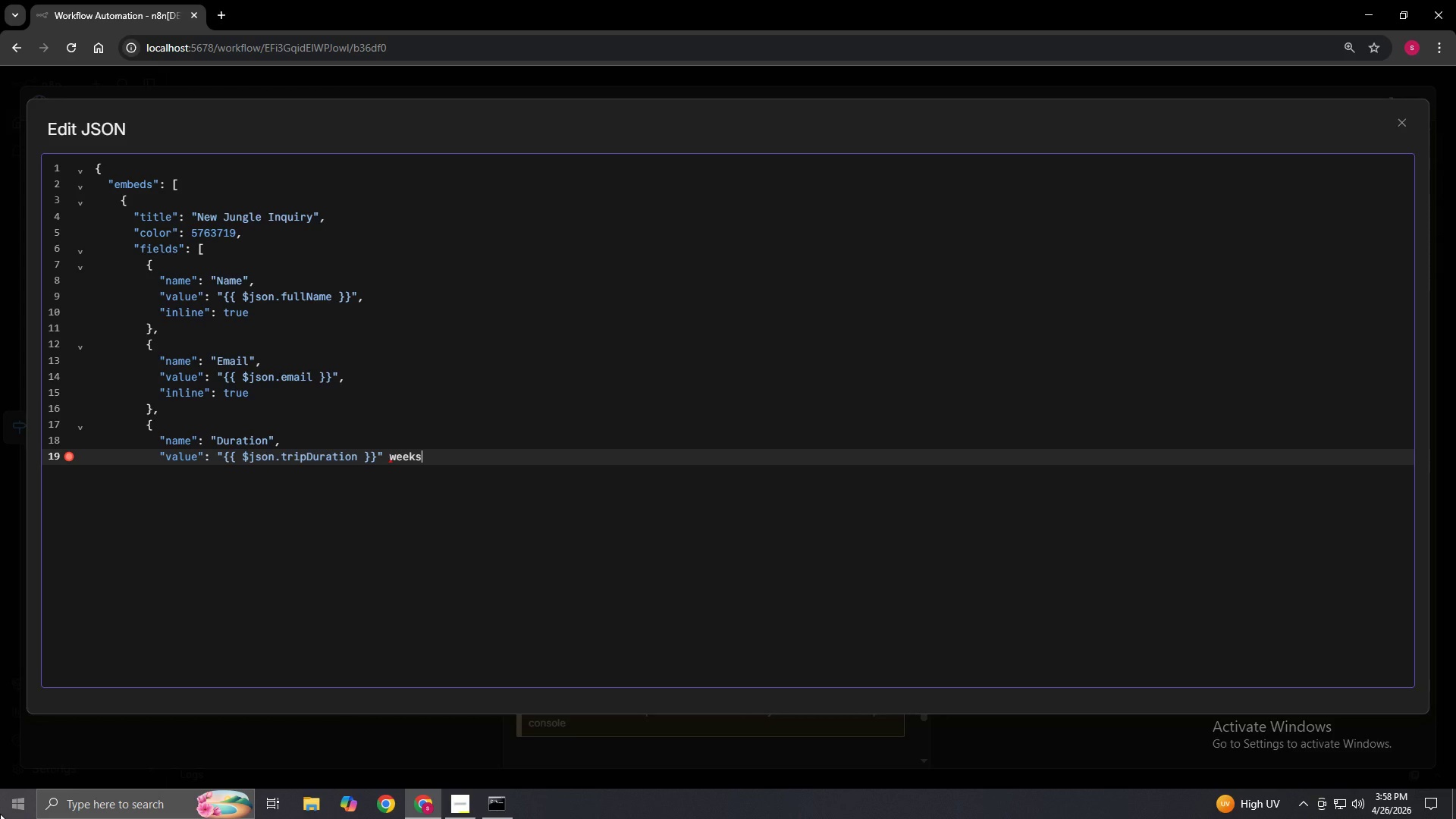 
key(Comma)
 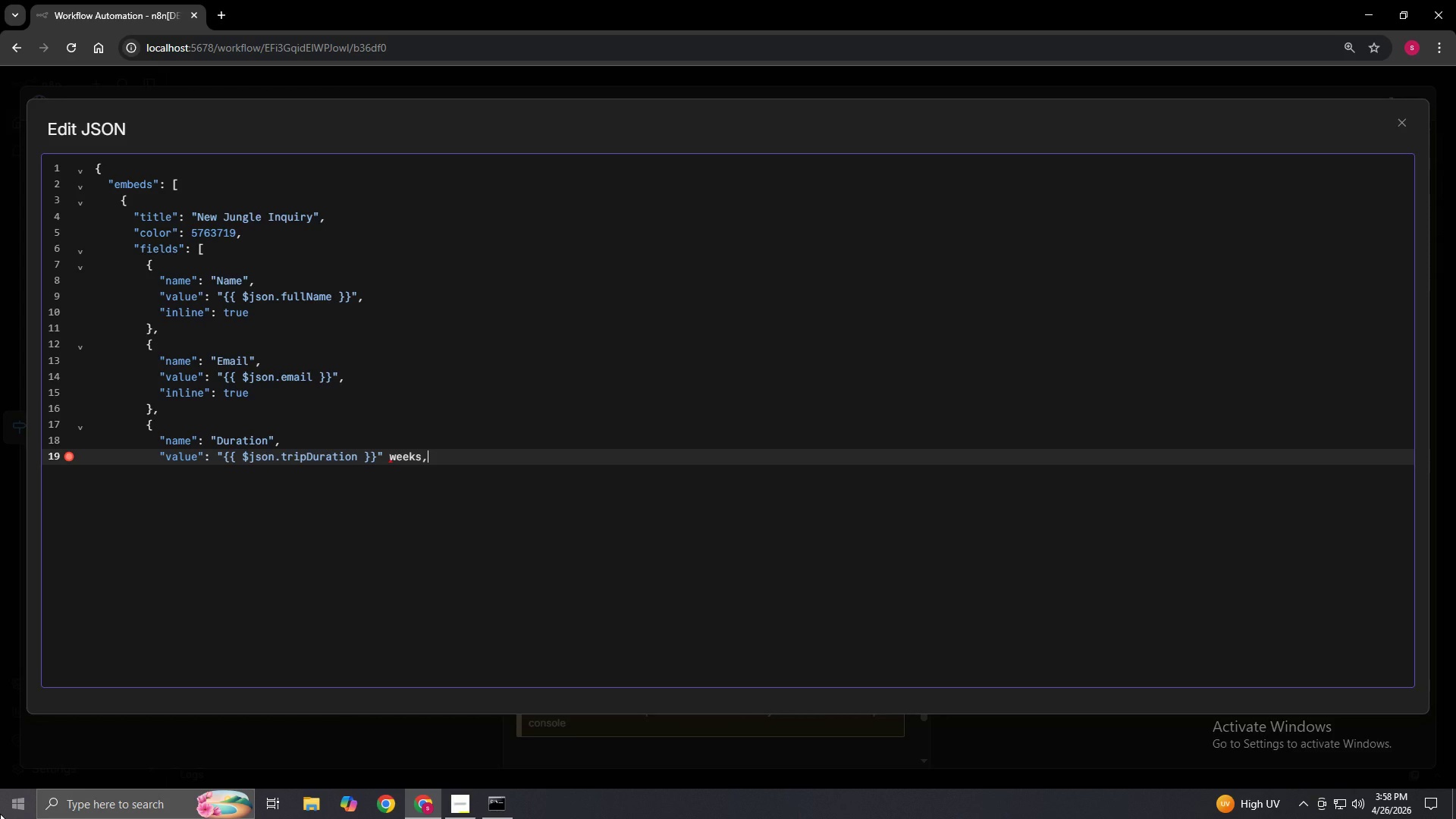 
key(ArrowLeft)
 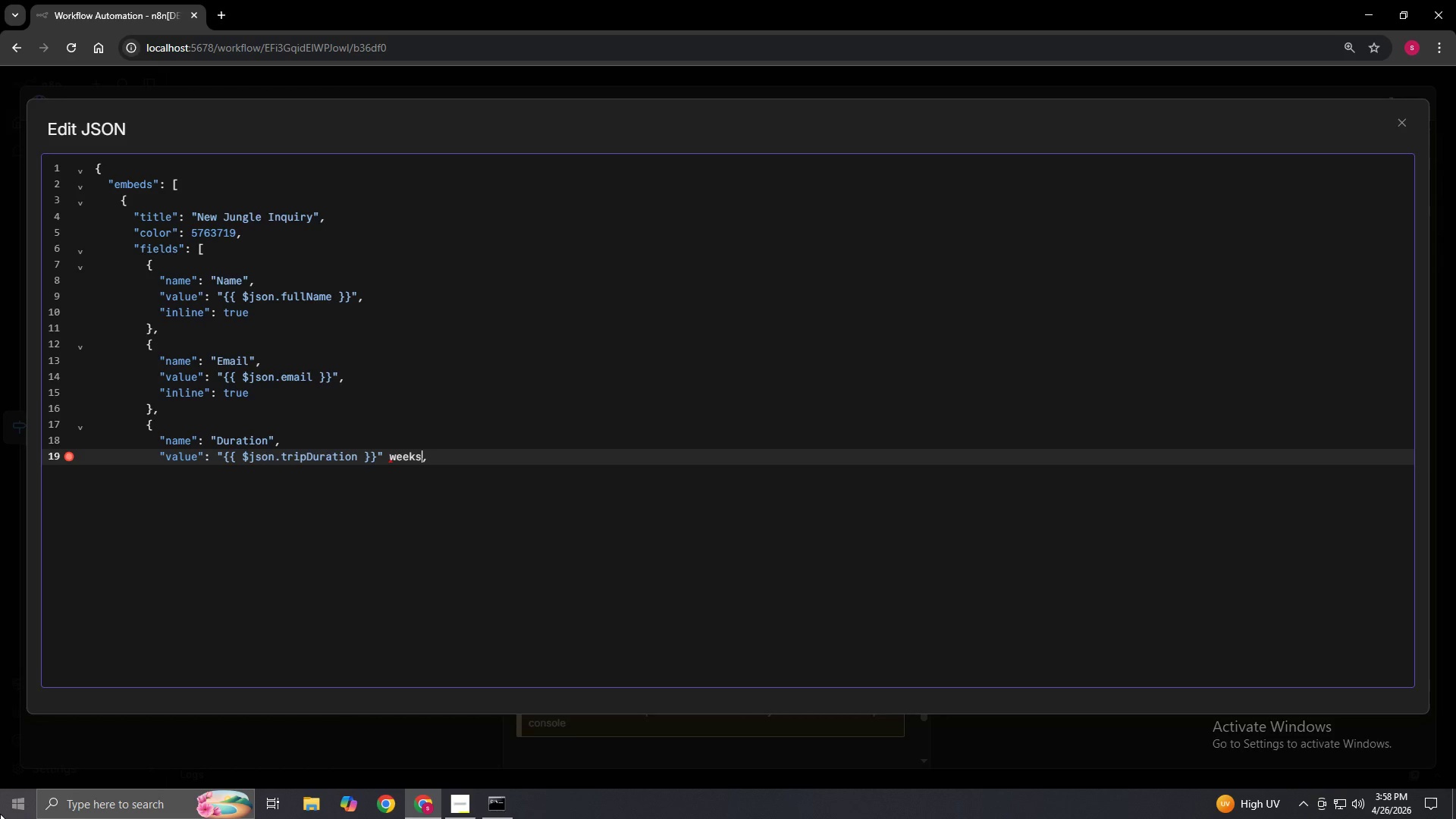 
key(Shift+Quote)
 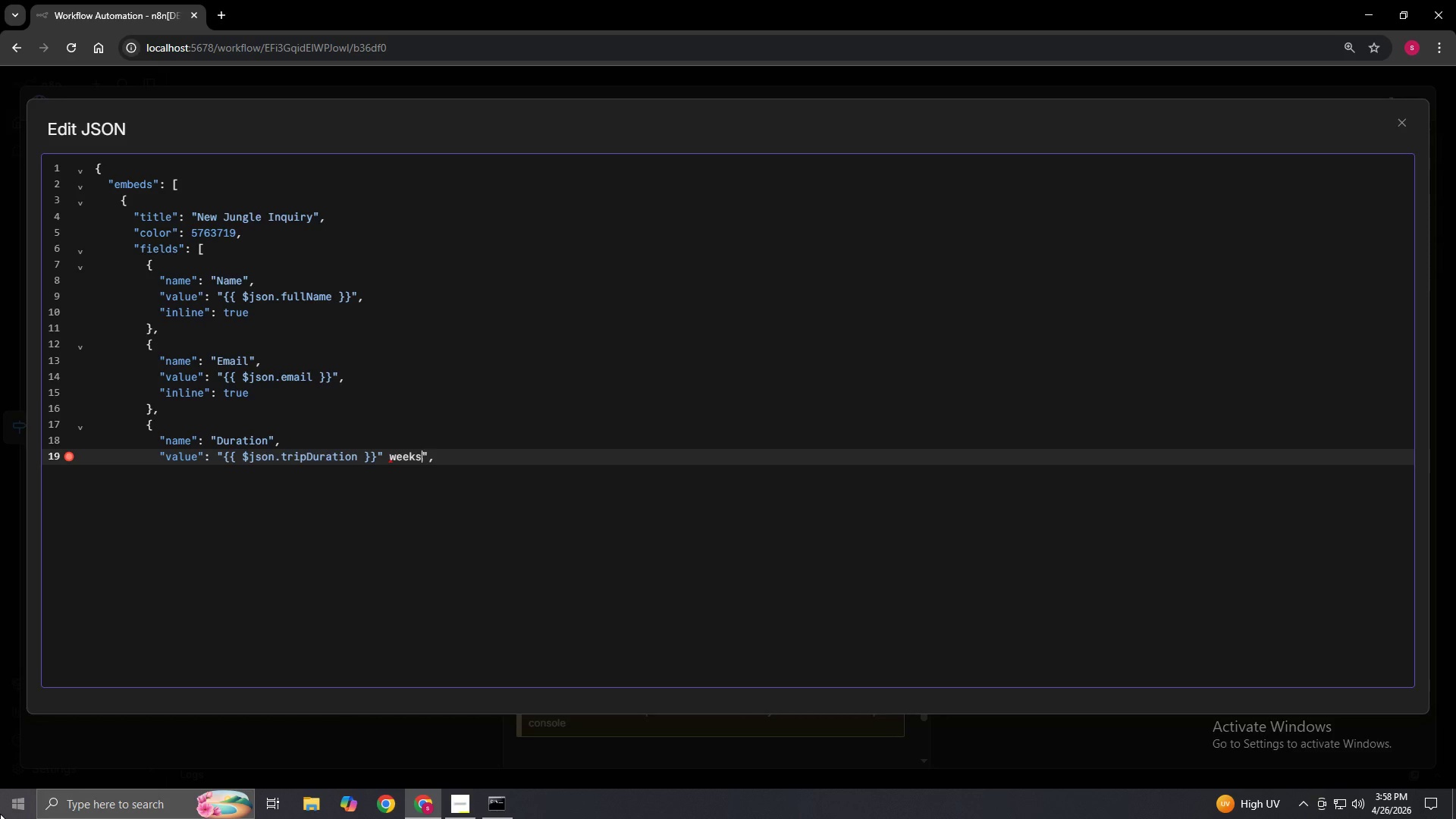 
key(ArrowLeft)
 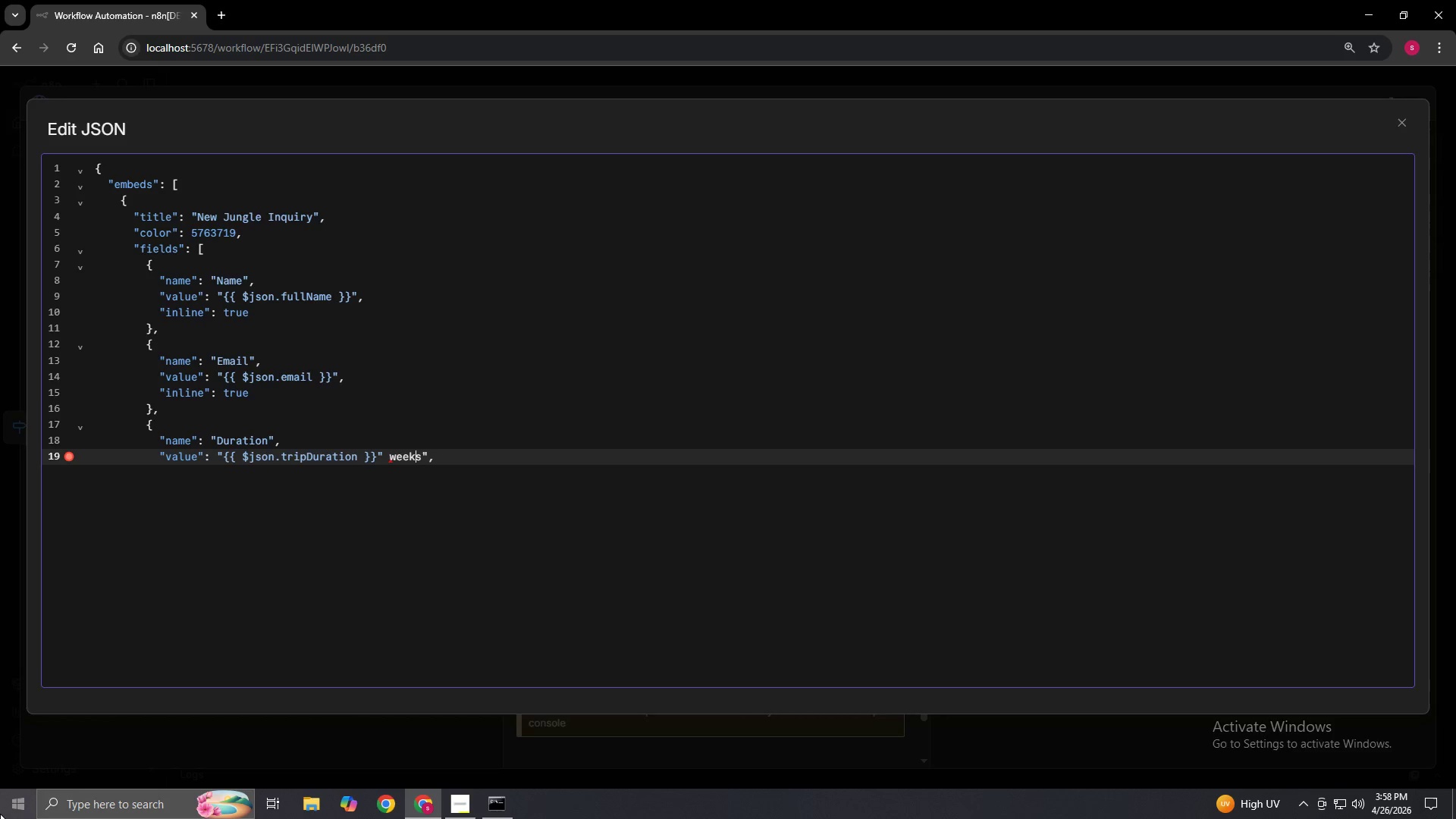 
key(ArrowLeft)
 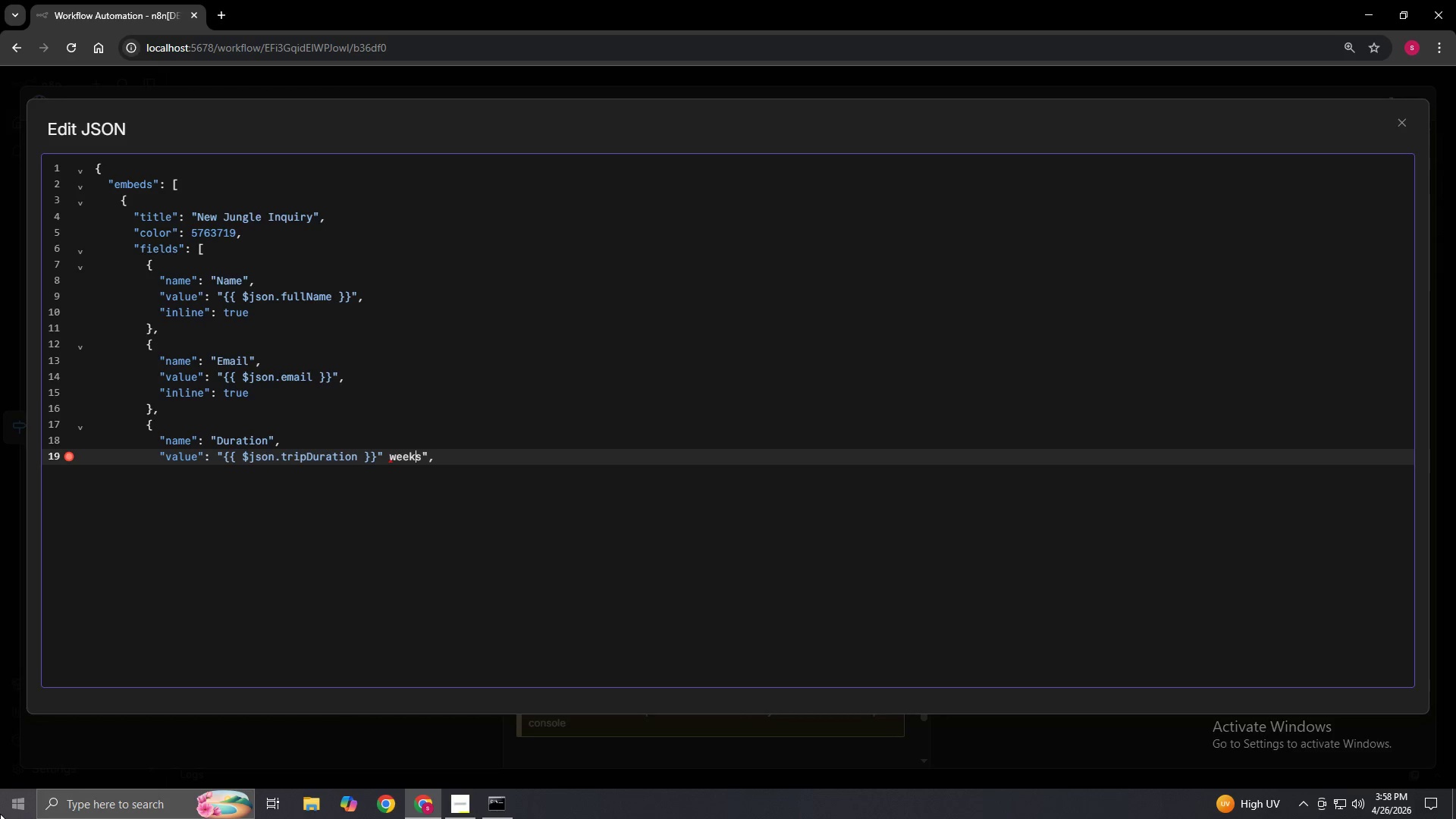 
key(ArrowLeft)
 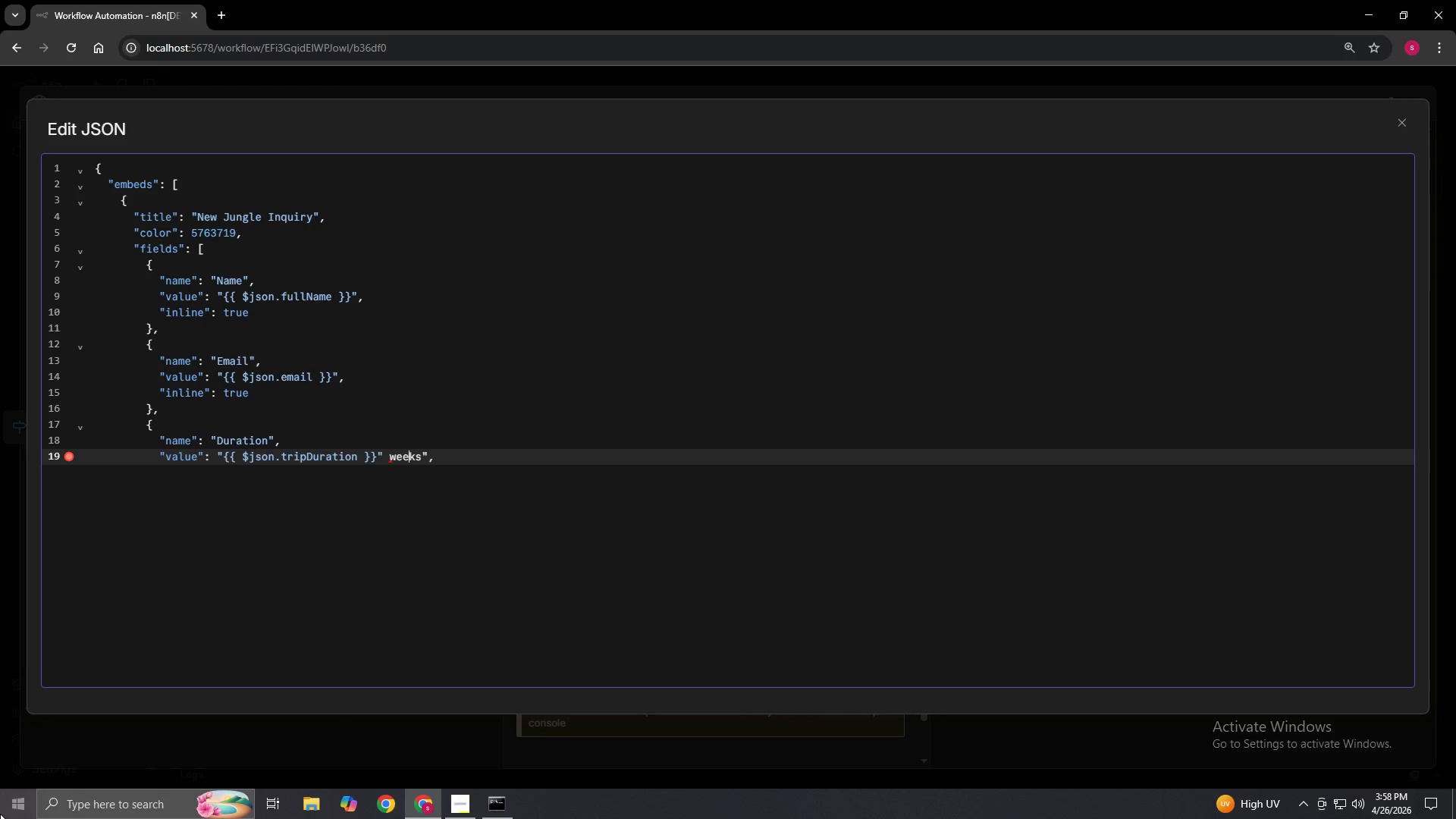 
key(ArrowLeft)
 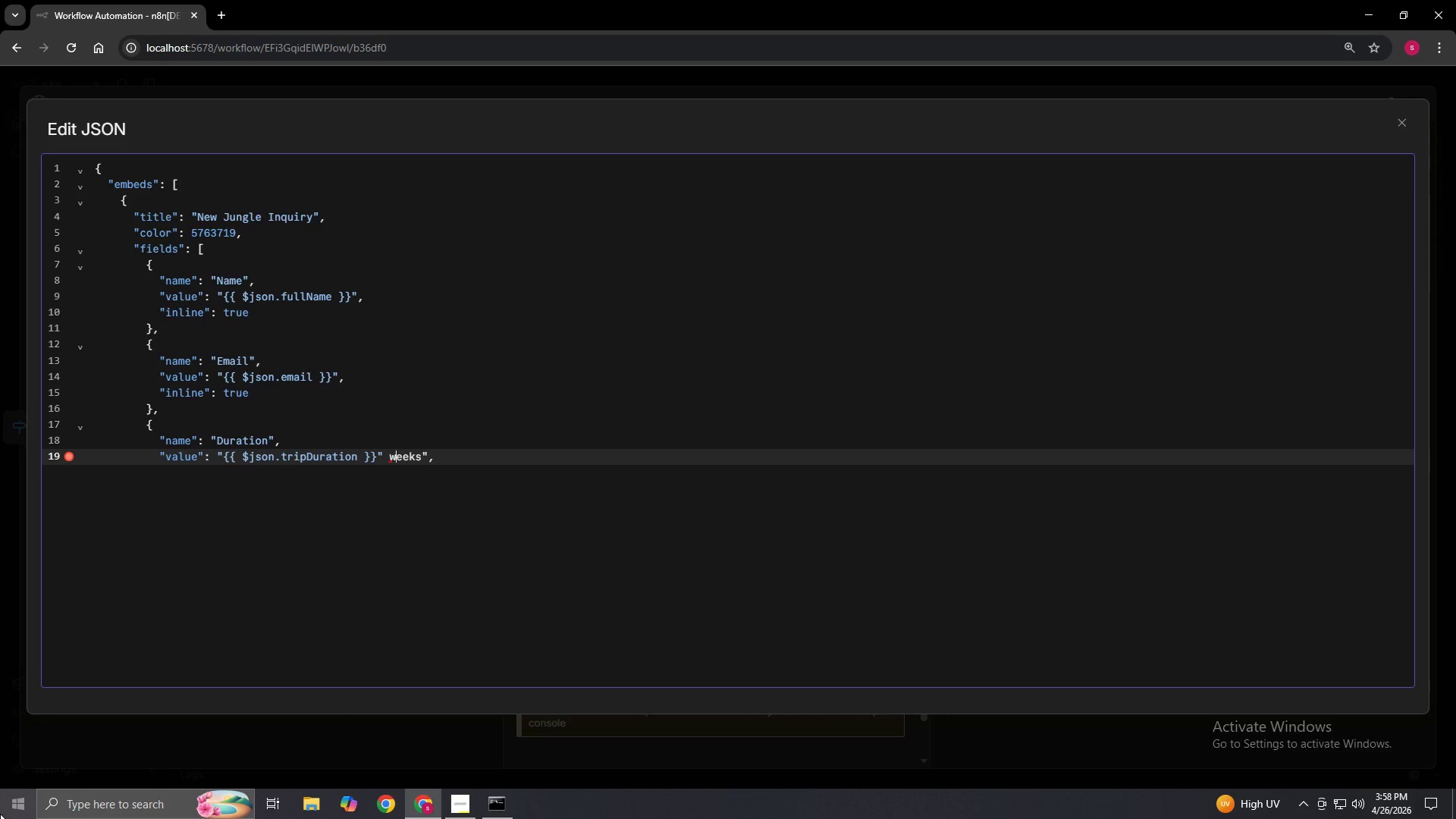 
key(ArrowLeft)
 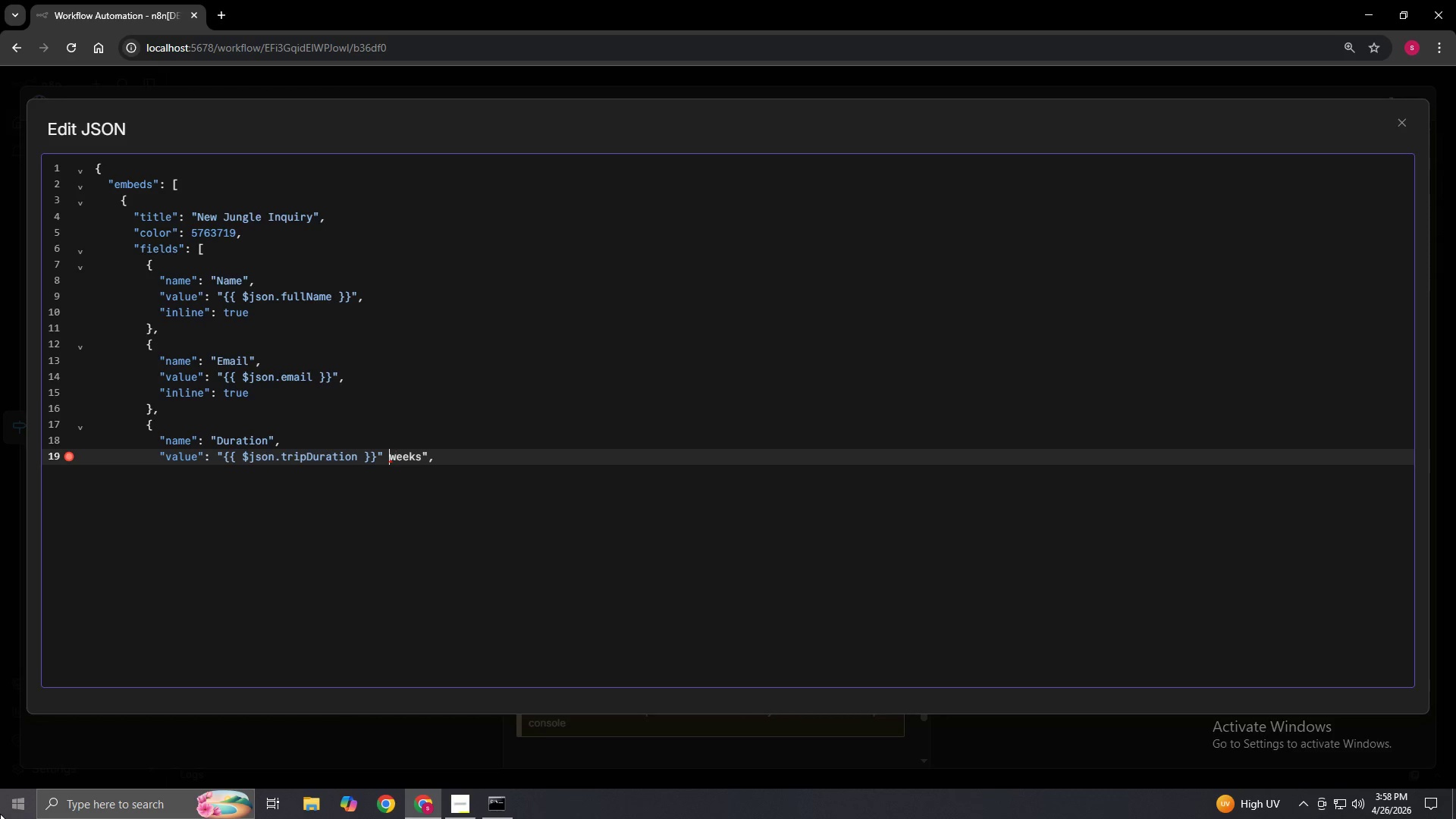 
key(ArrowLeft)
 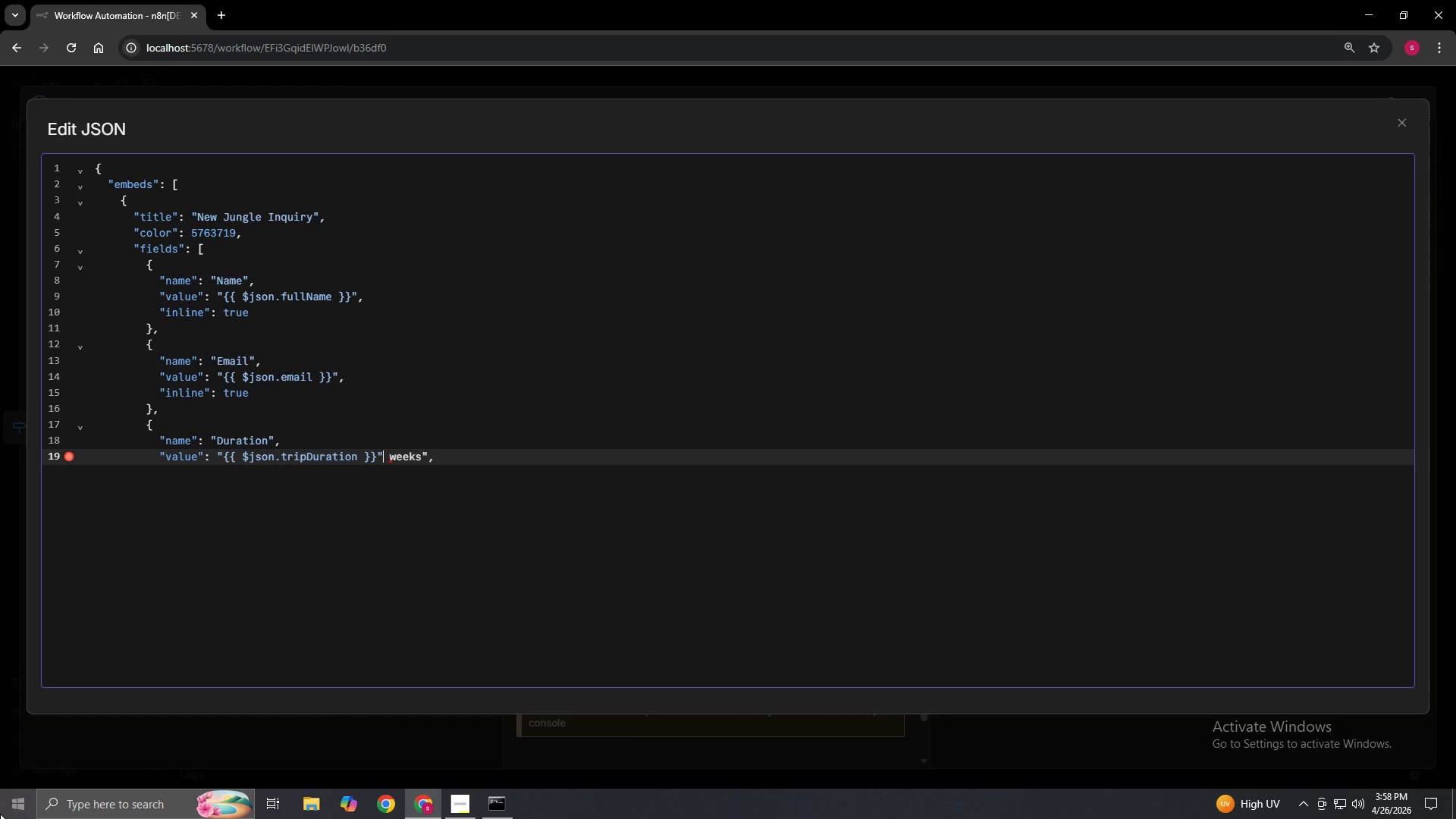 
key(ArrowLeft)
 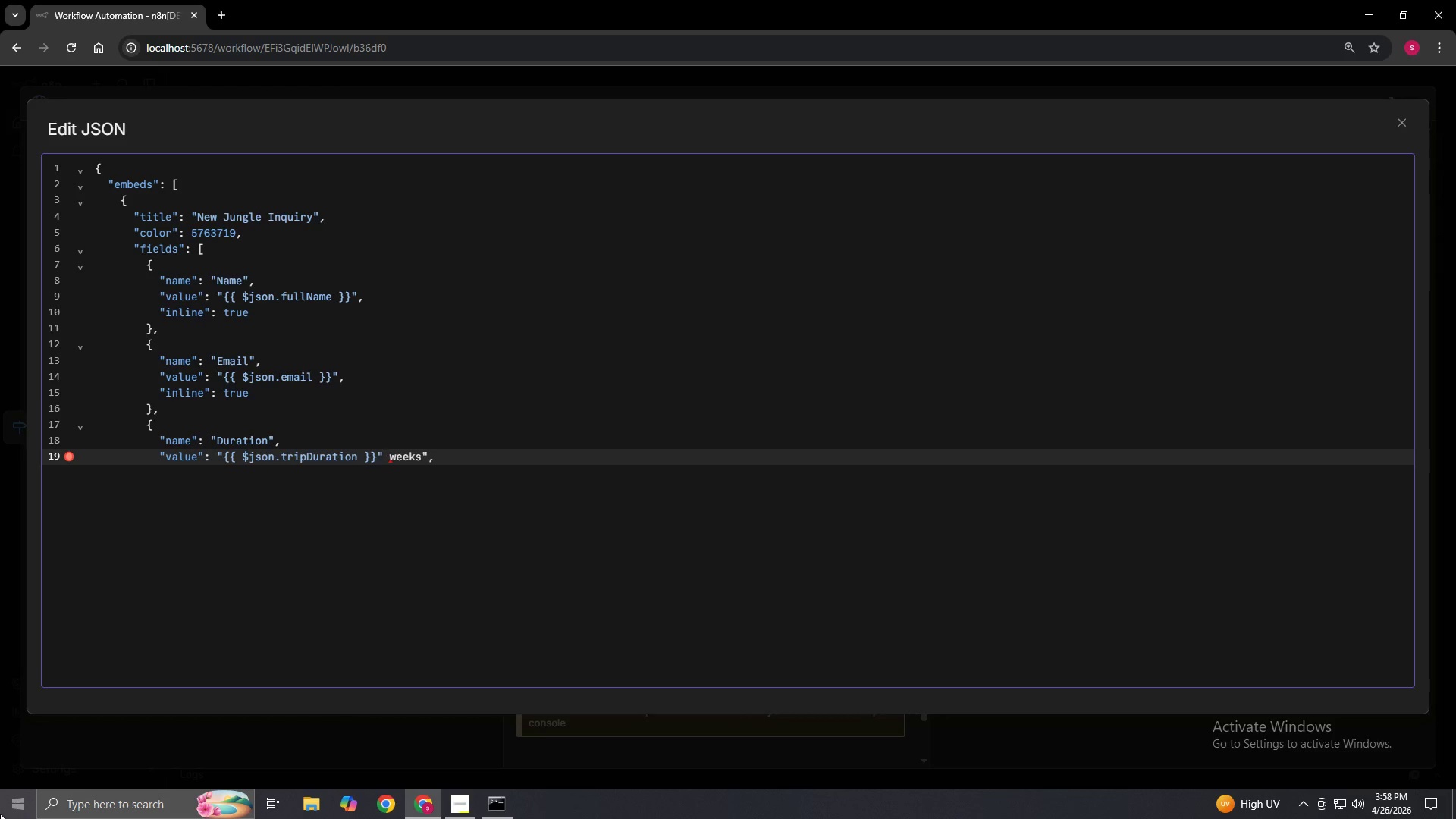 
key(Backspace)
 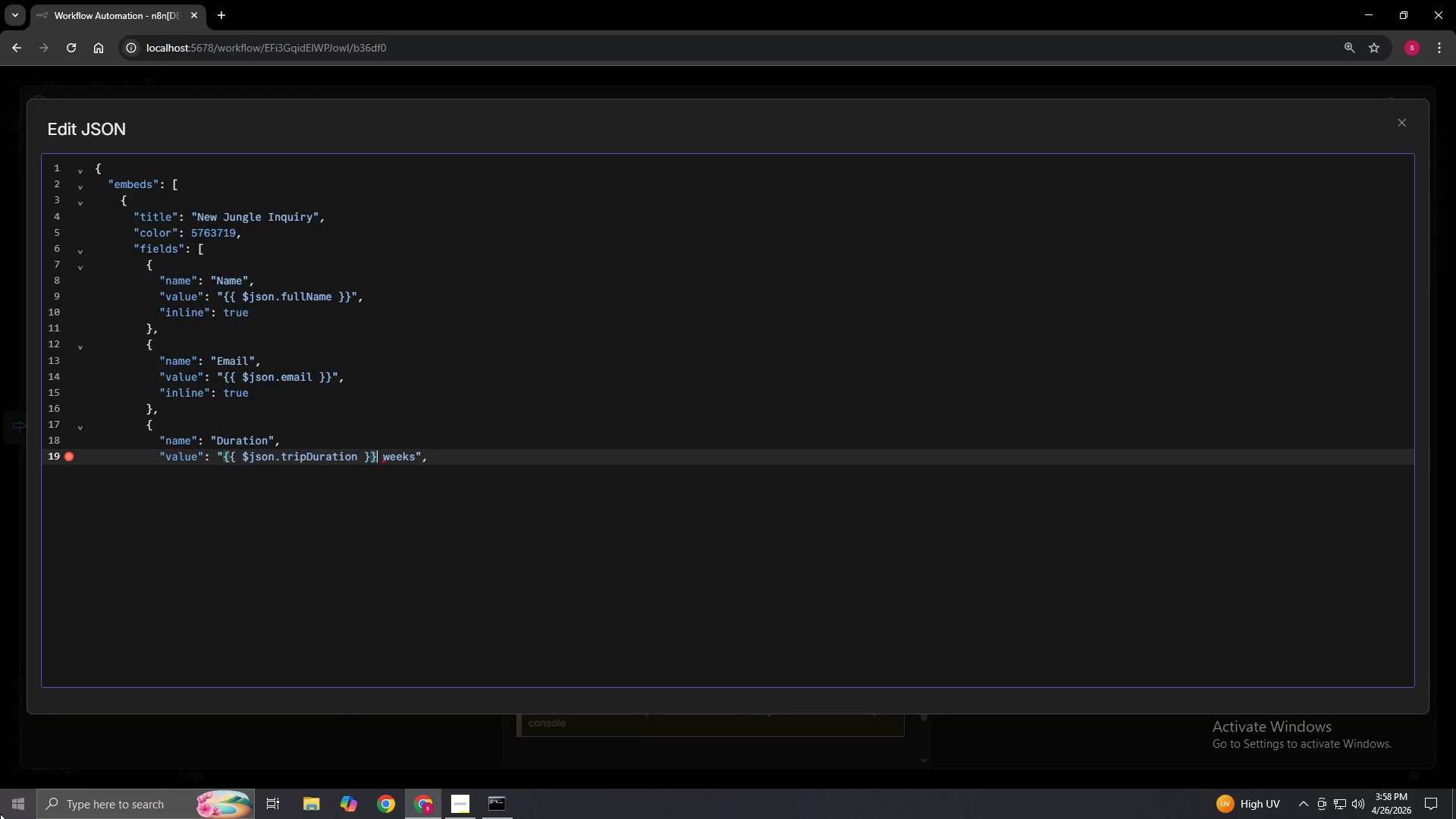 
hold_key(key=ArrowRight, duration=0.77)
 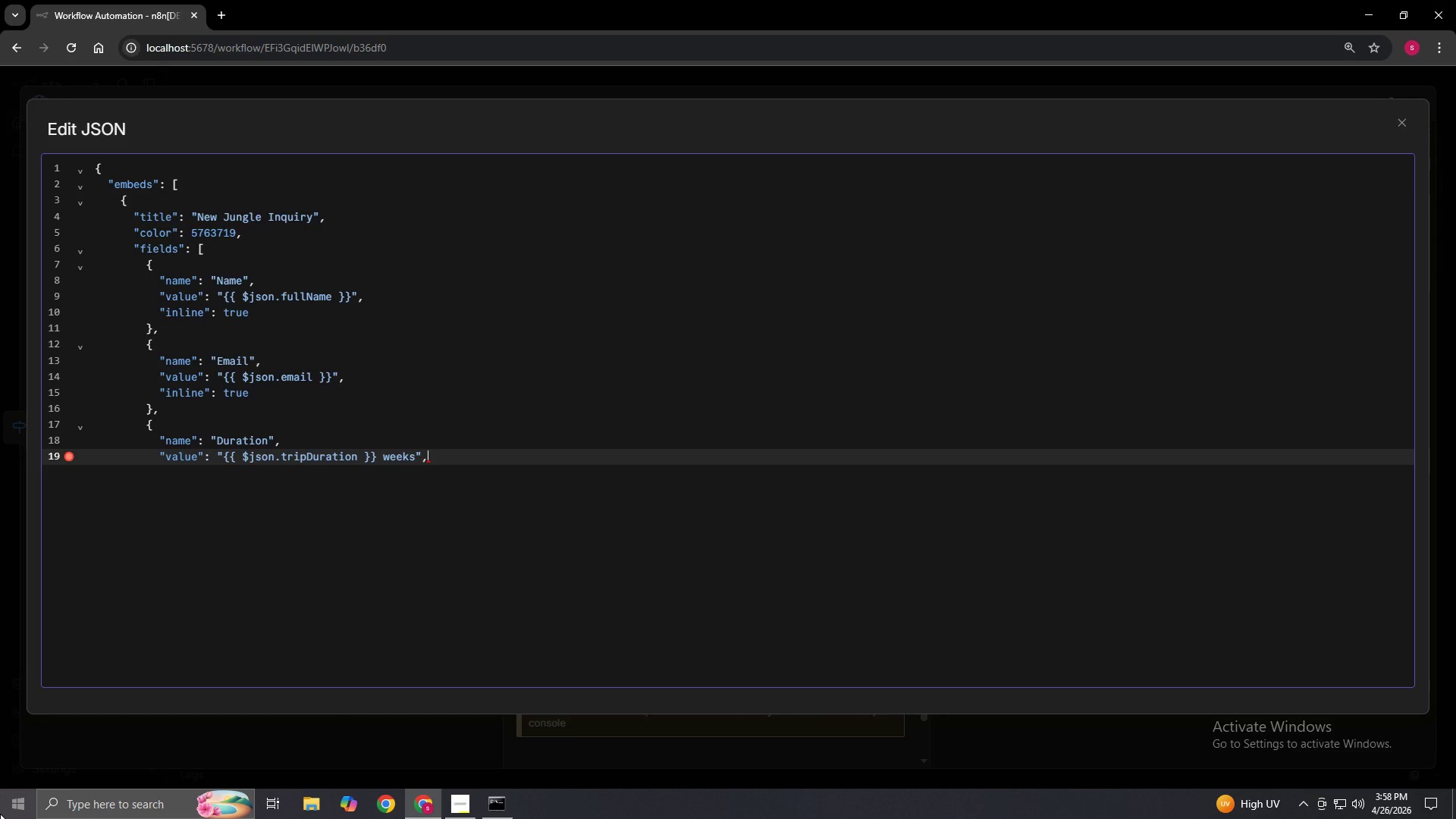 
key(ArrowRight)
 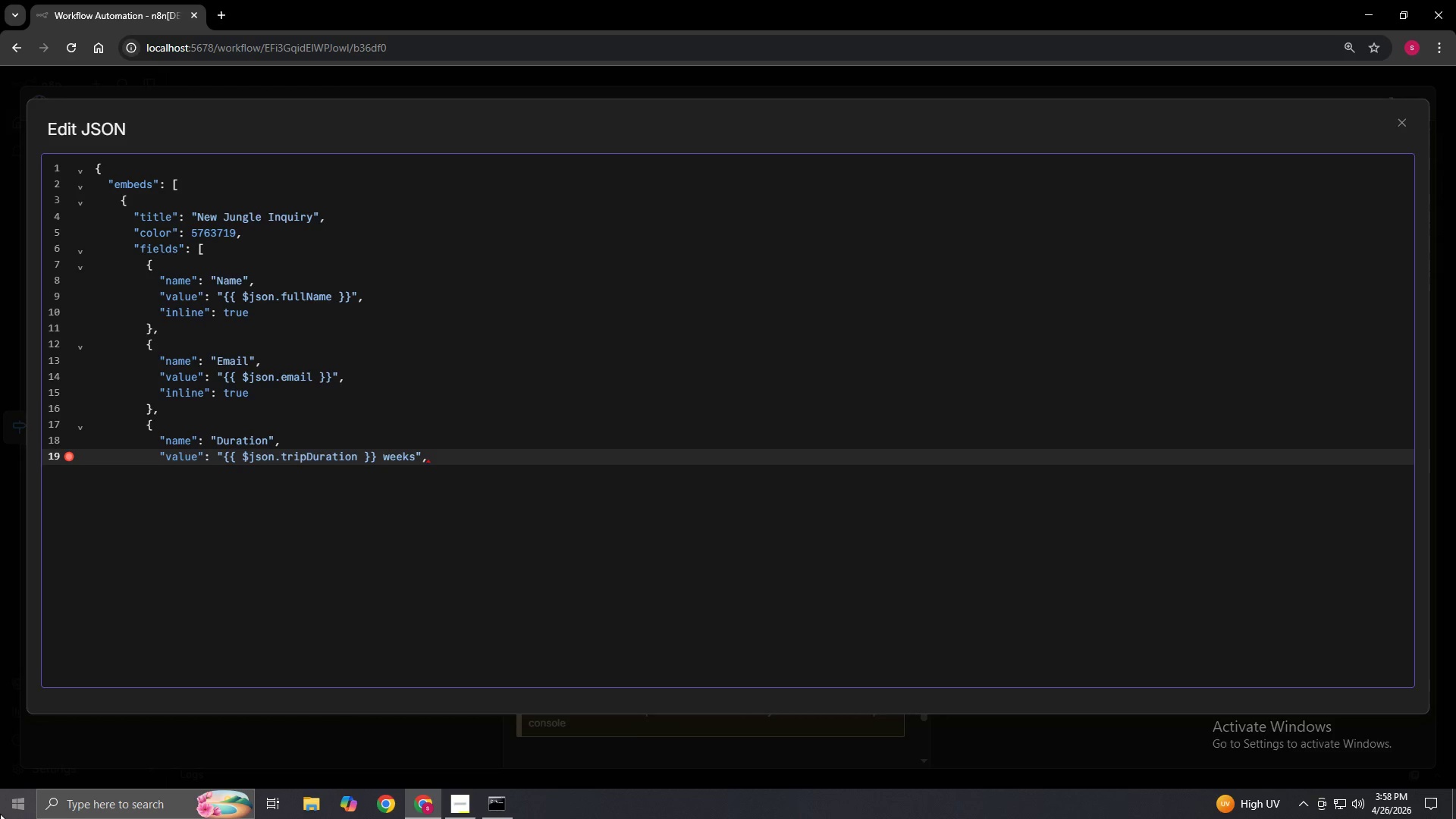 
key(Enter)
 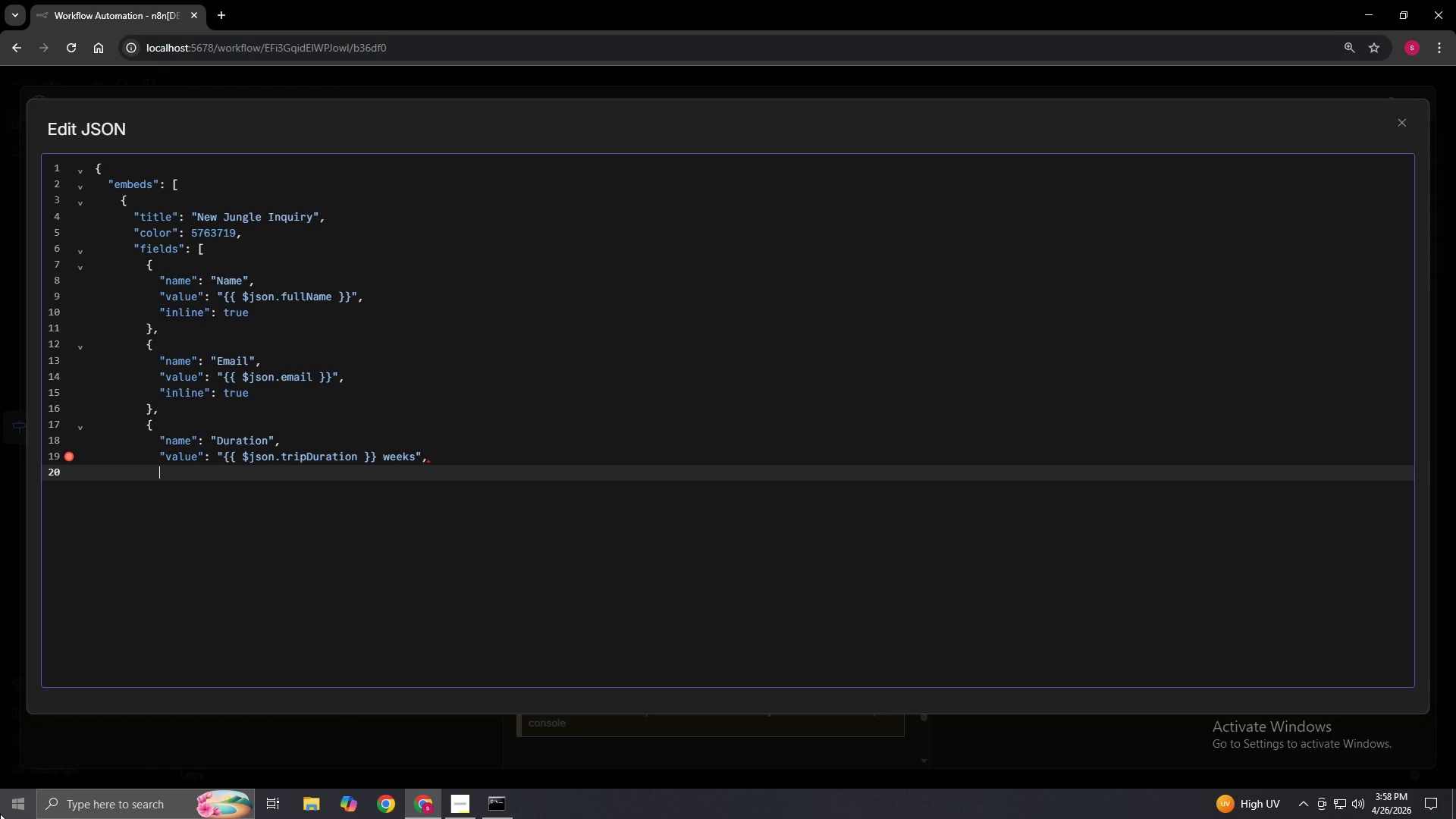 
type("inline": )
 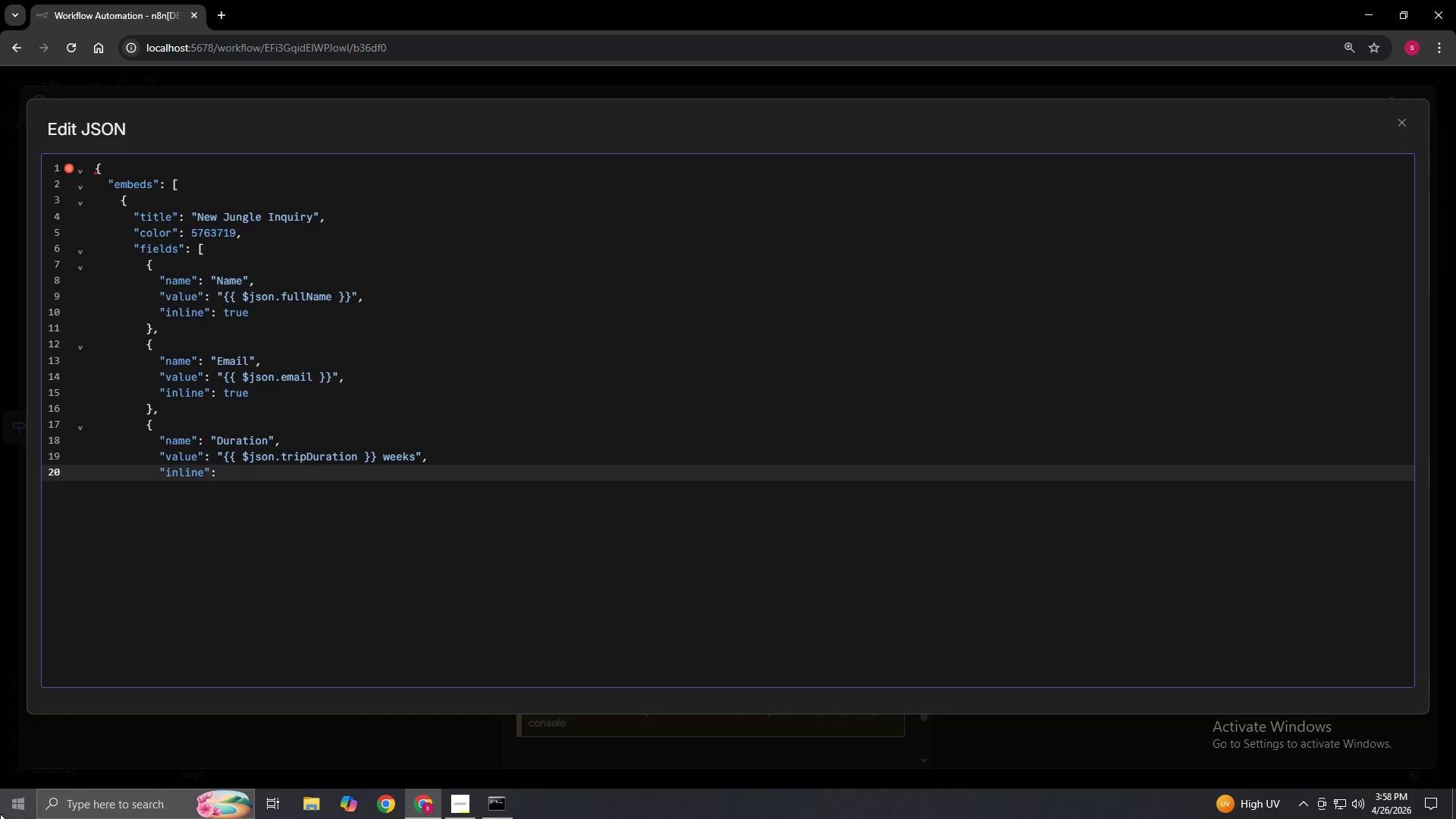 
type(true)
 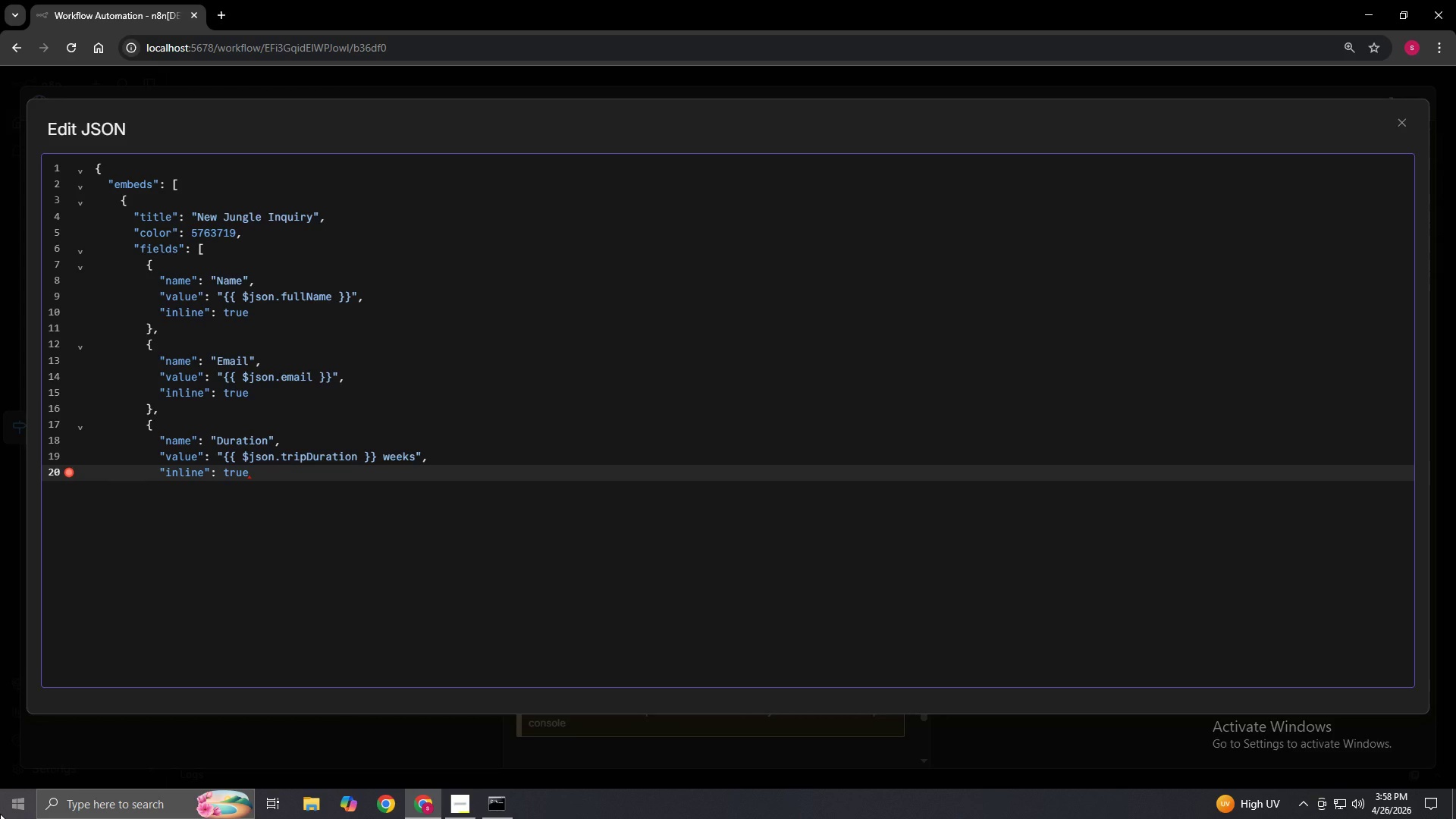 
key(Enter)
 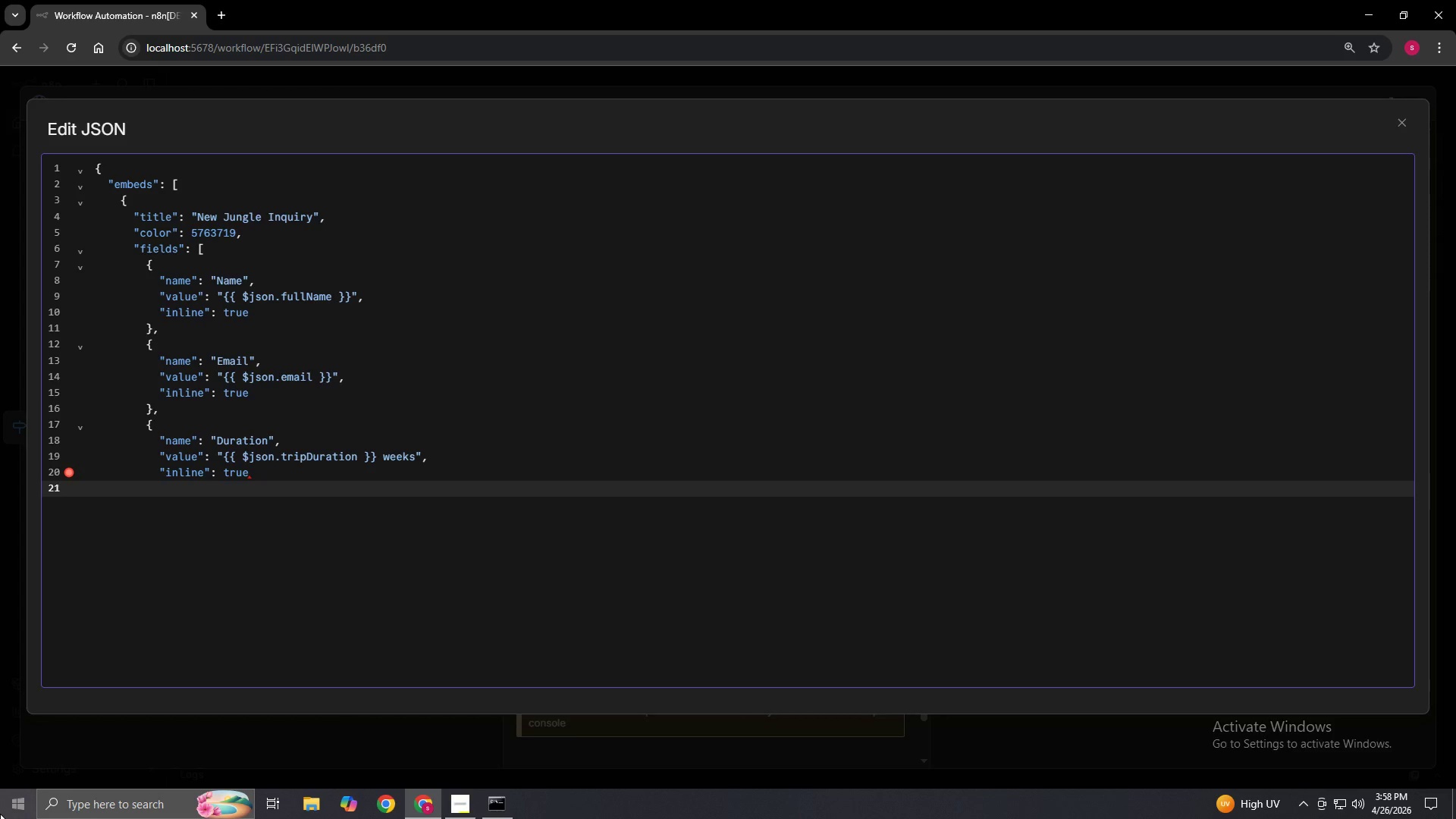 
key(Shift+BracketRight)
 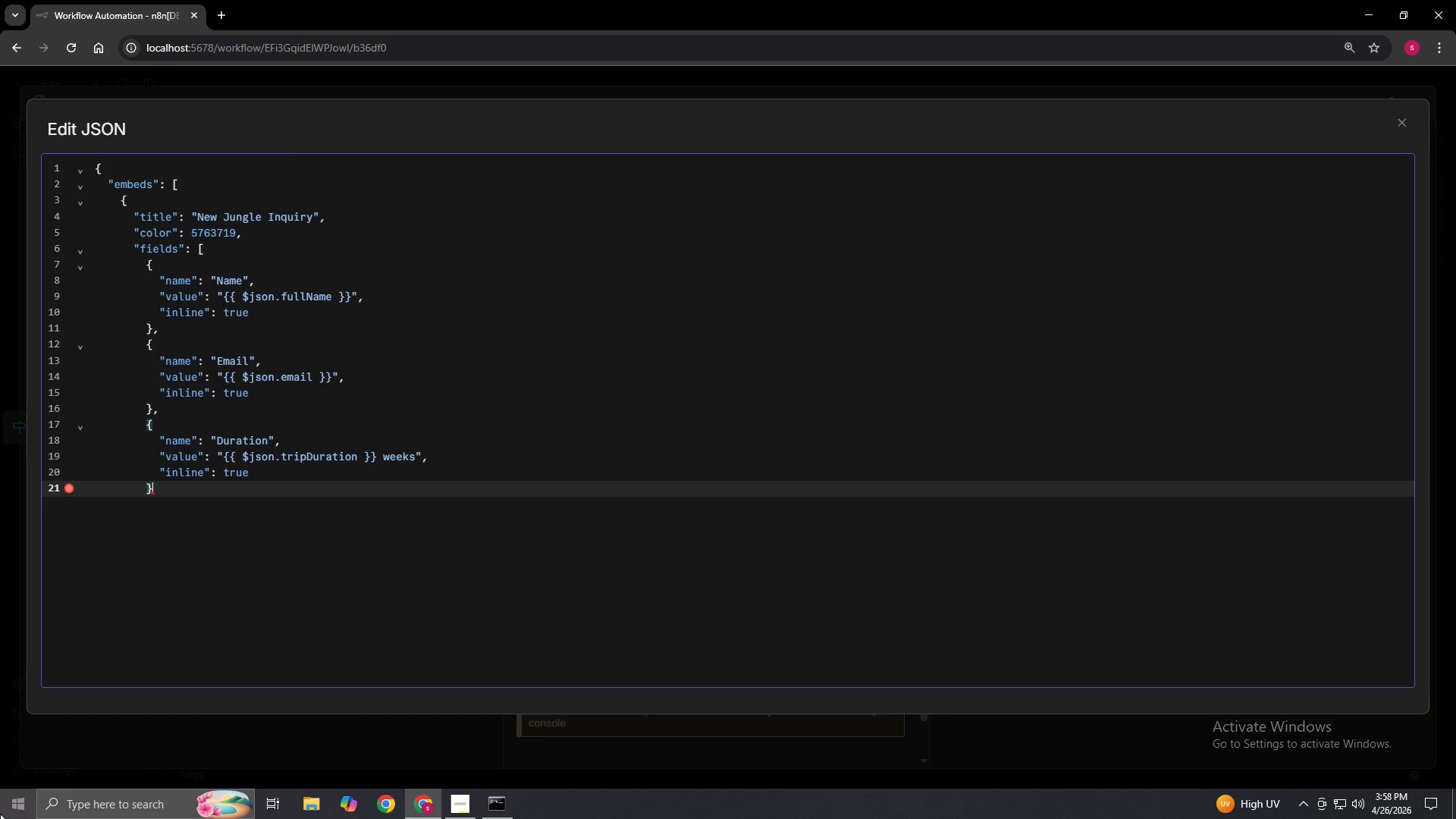 
key(Comma)
 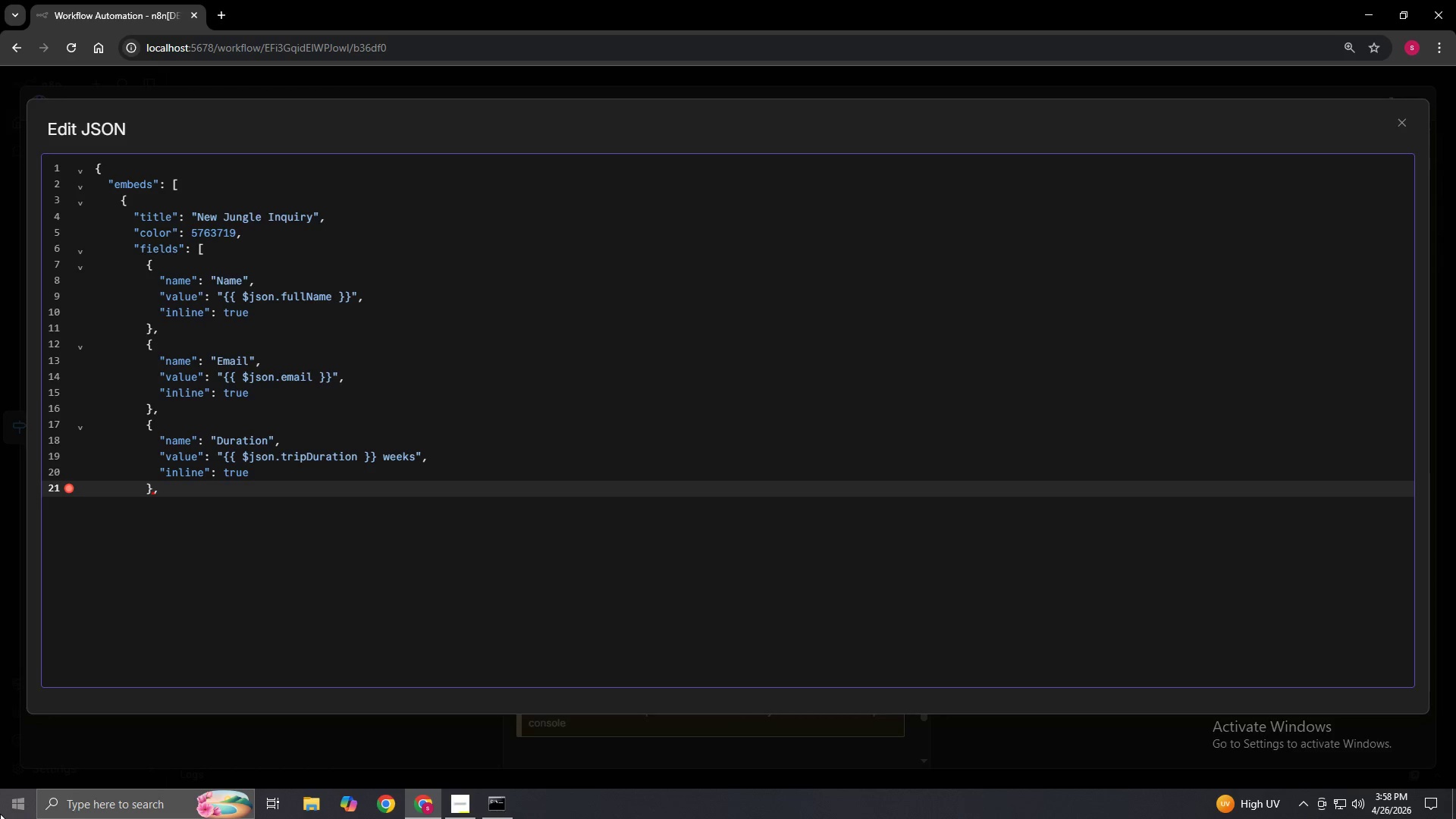 
key(Enter)
 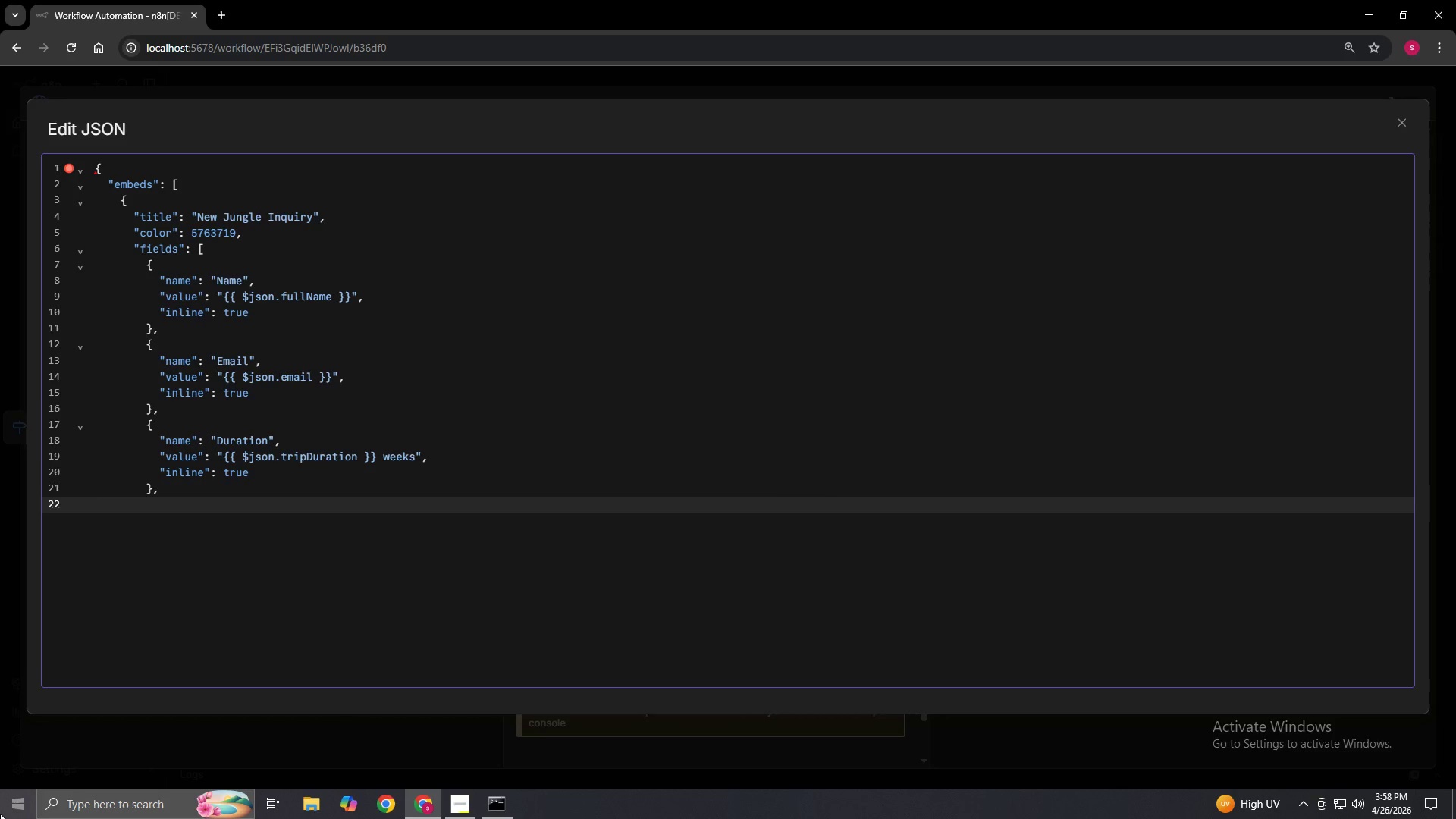 
key(Shift+P)
 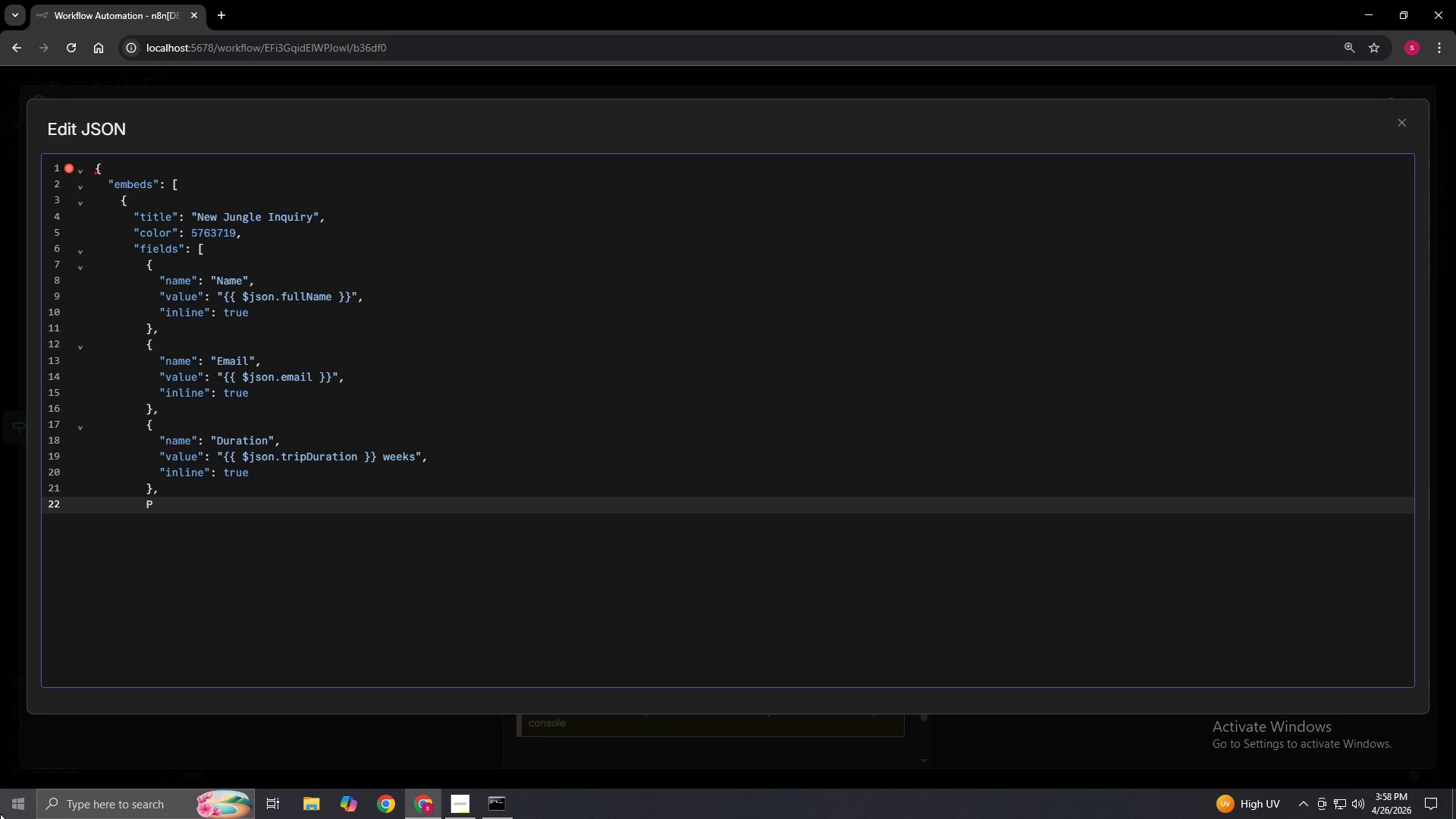 
key(Backspace)
 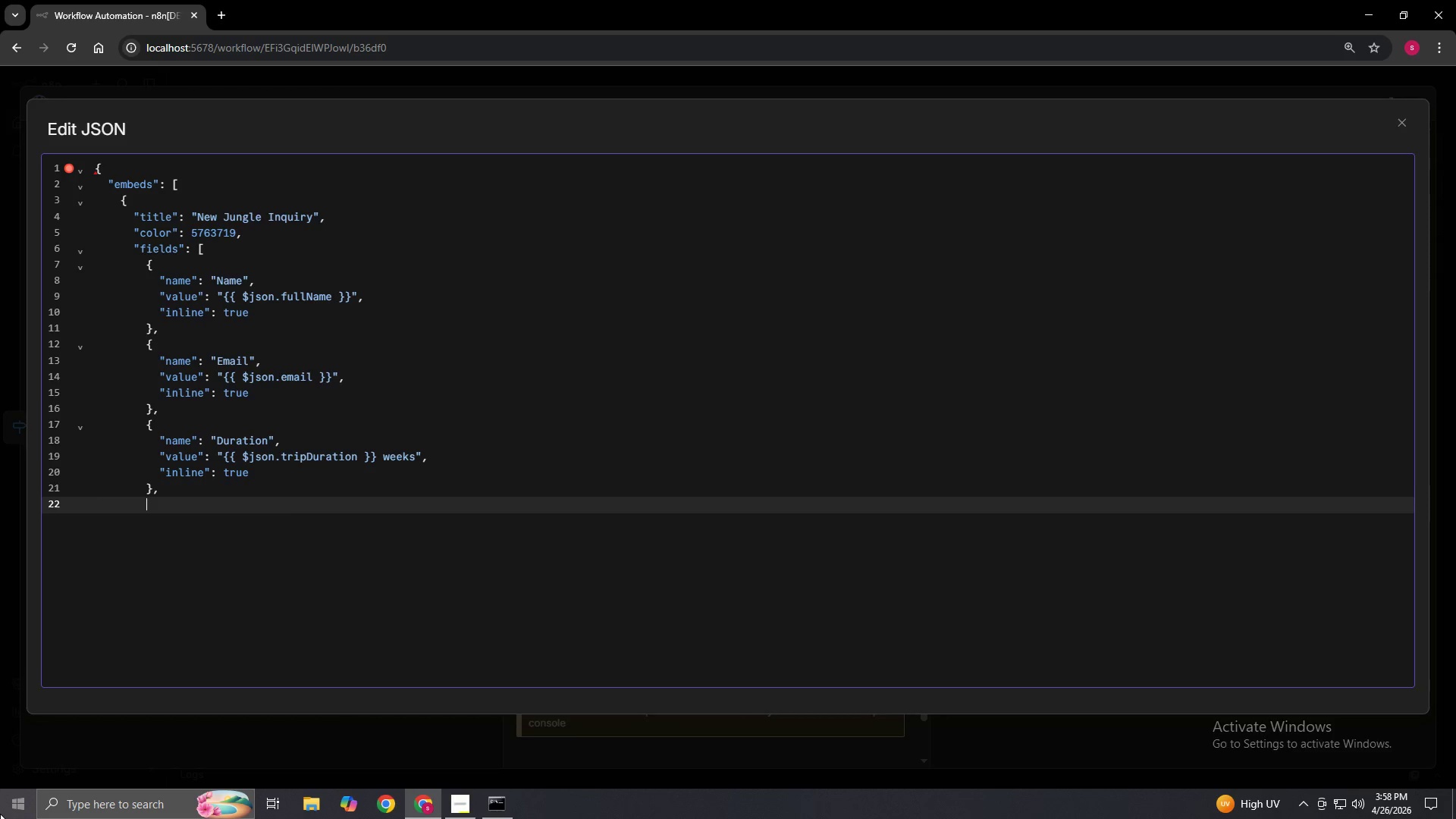 
key(Shift+BracketLeft)
 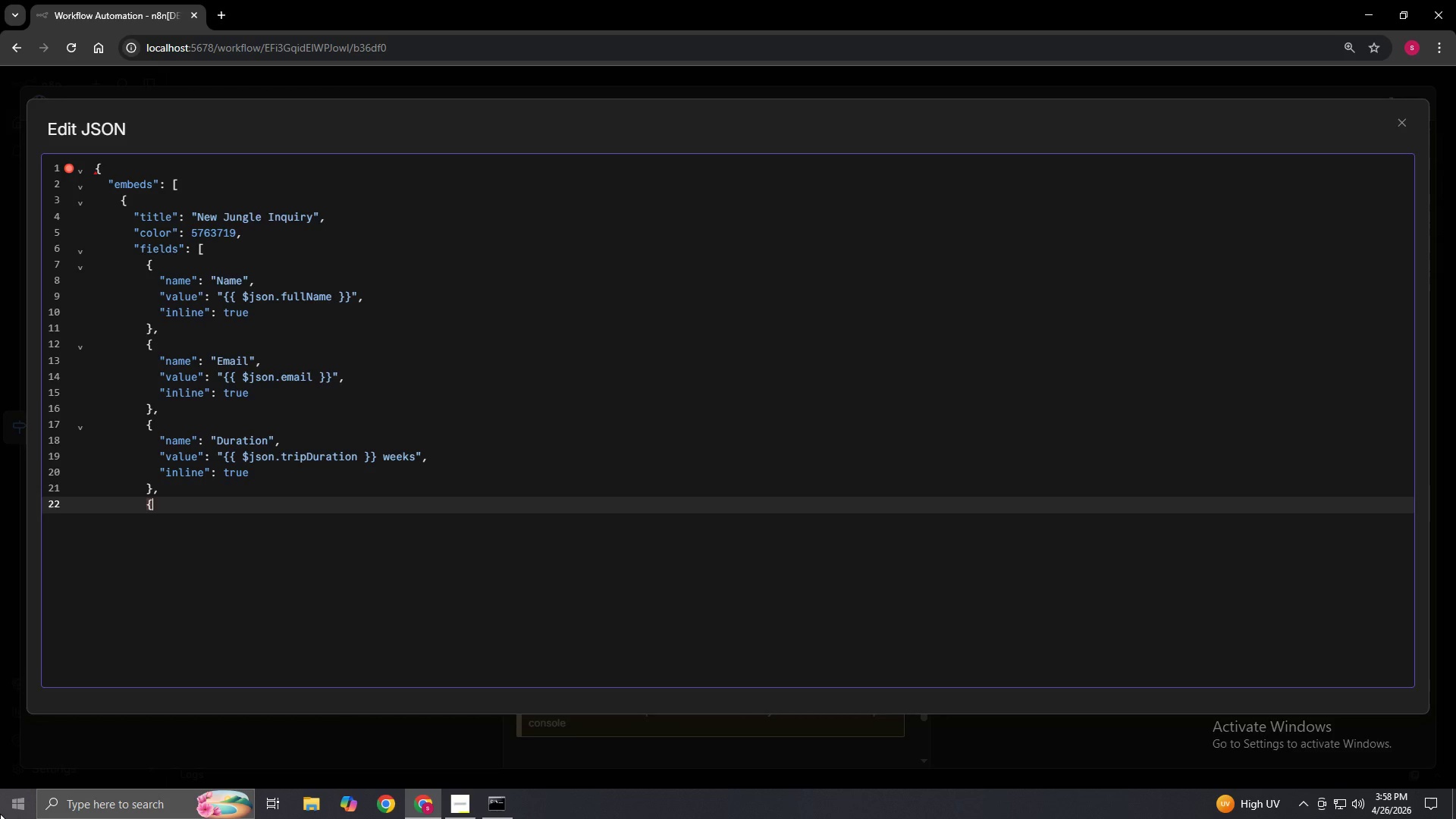 
key(Enter)
 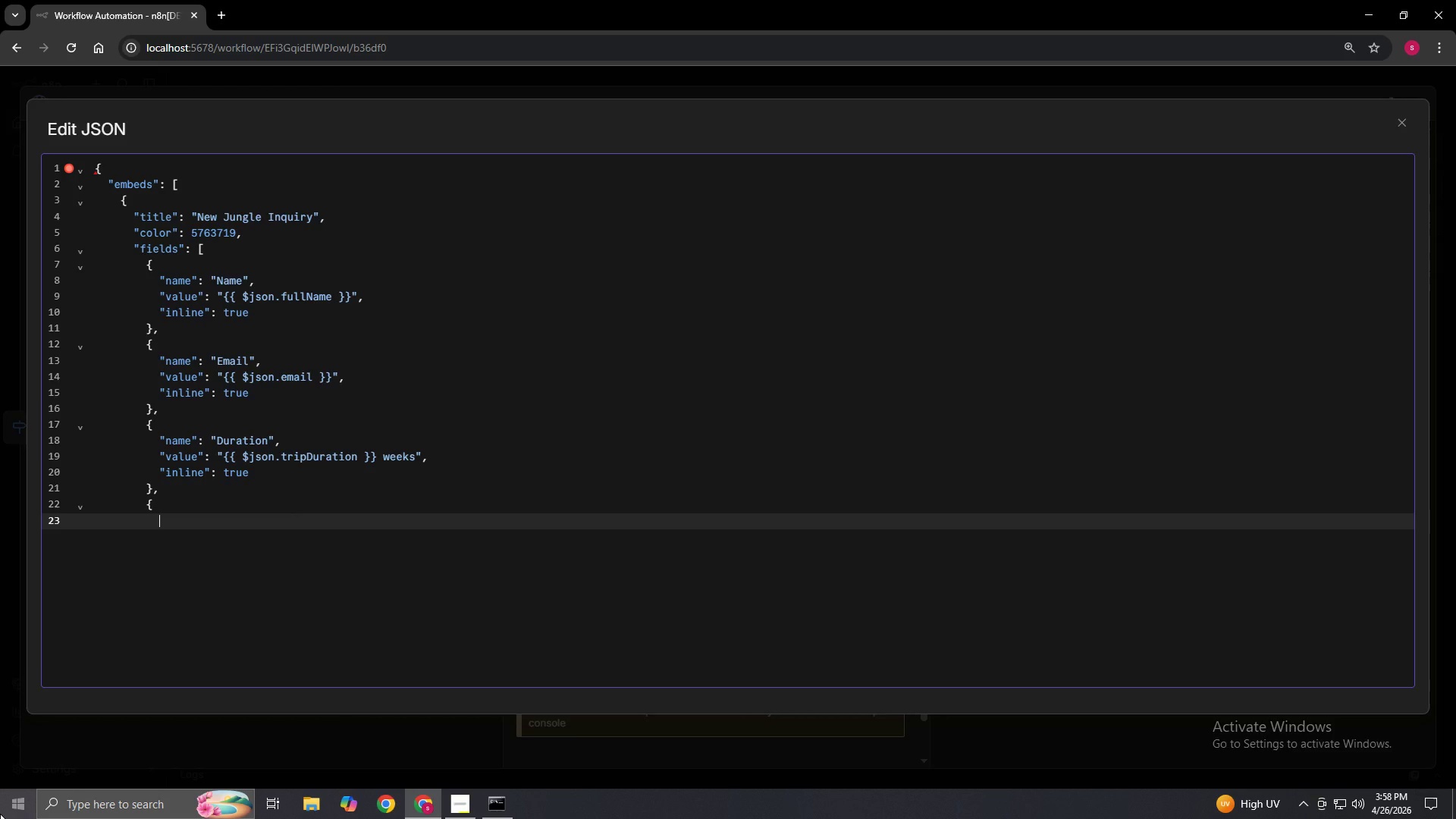 
hold_key(key=ShiftLeft, duration=1.52)
 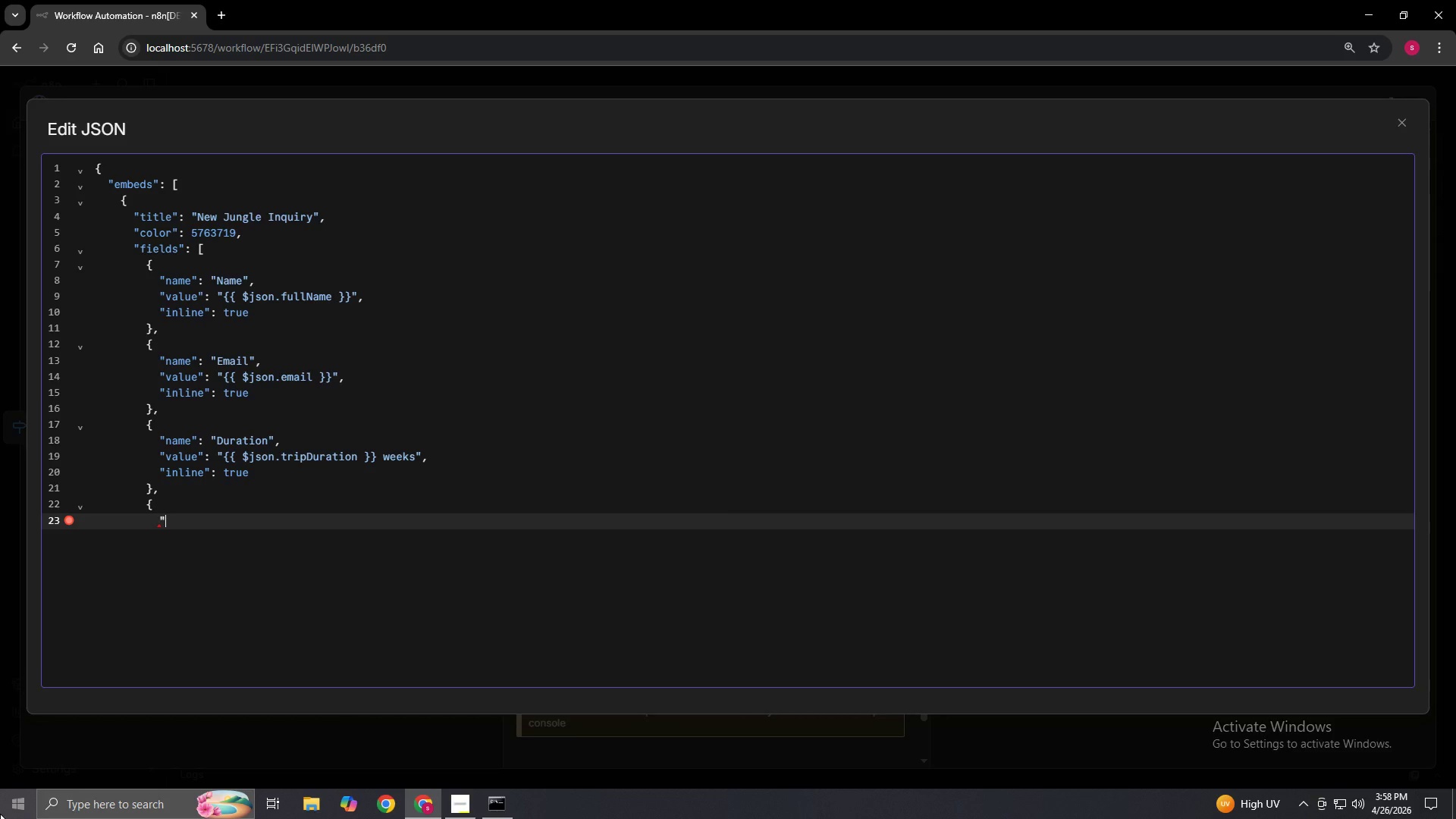 
type("name":)
 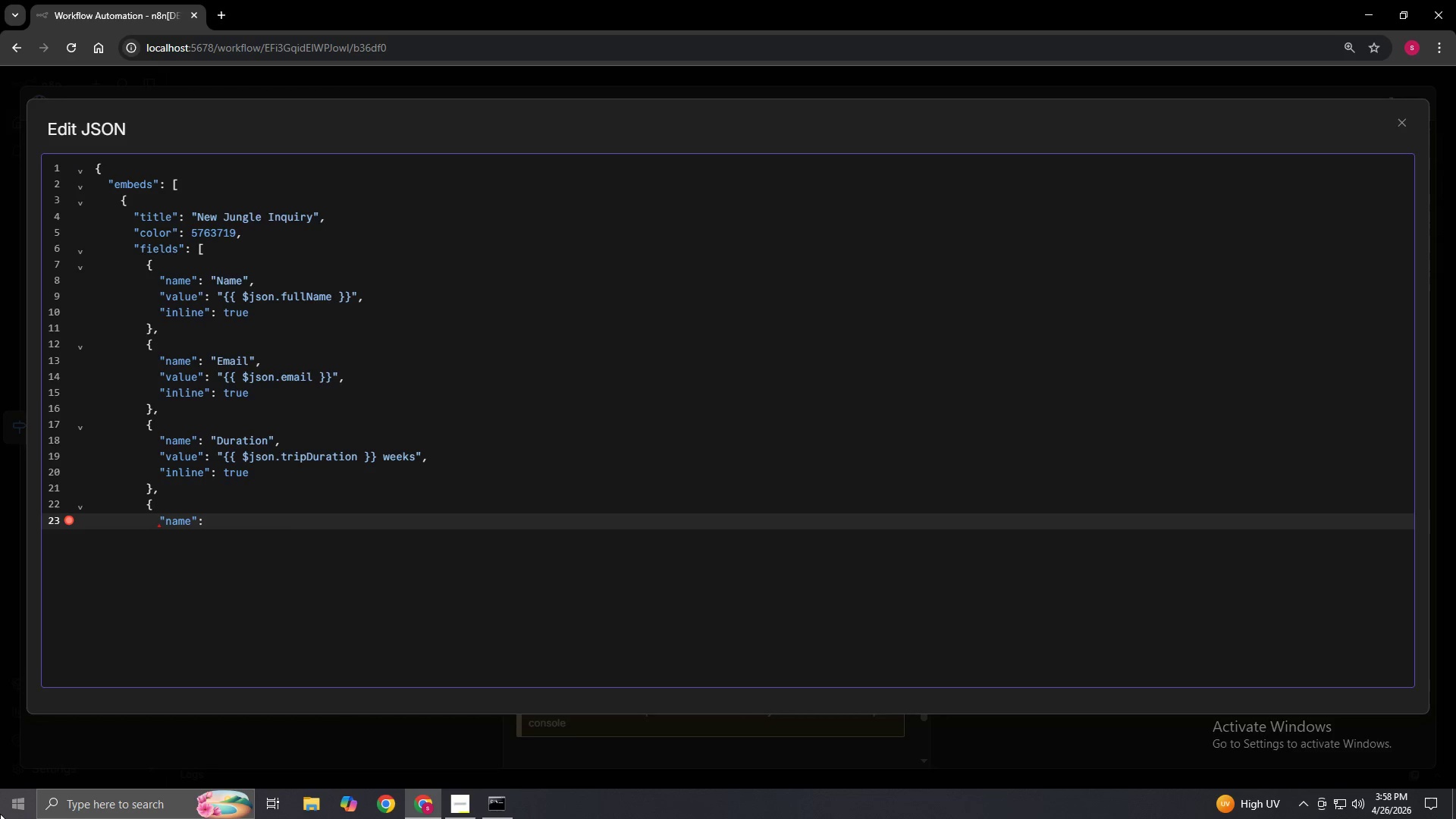 
type( "Group Size",)
 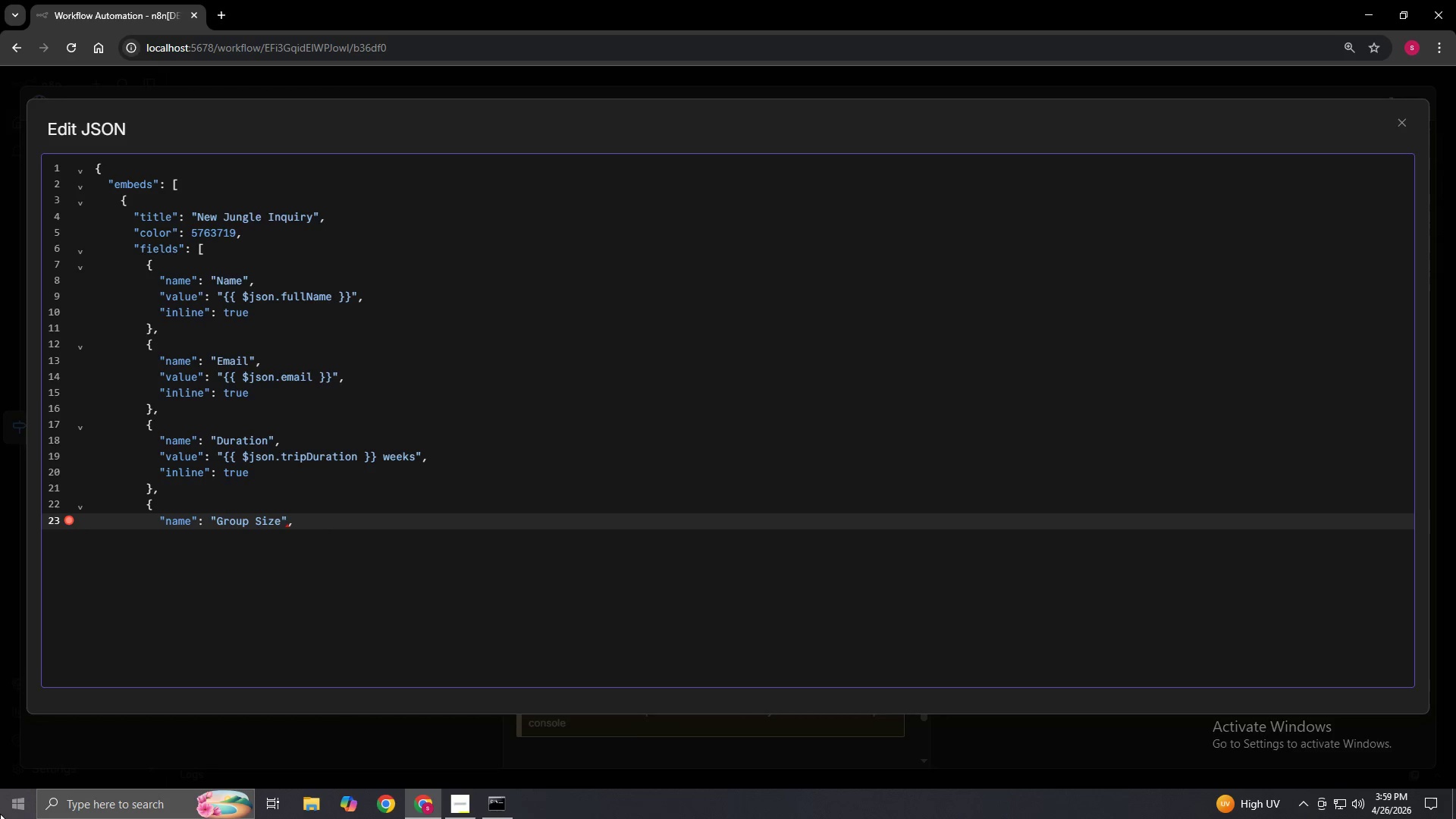 
key(Enter)
 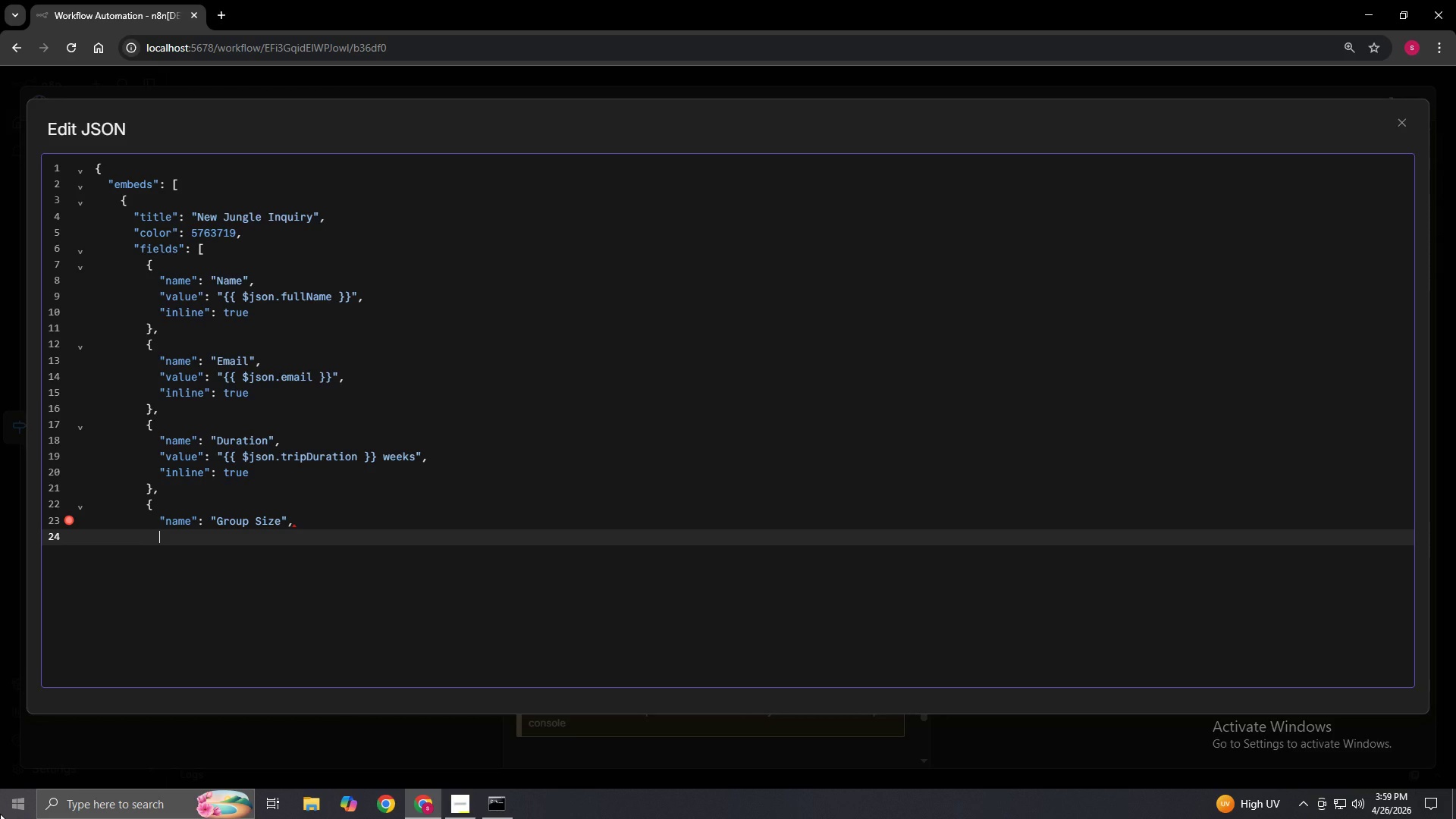 
type("si)
key(Backspace)
key(Backspace)
type(value",)
key(Backspace)
type(: "P)
key(Backspace)
type({{}})
 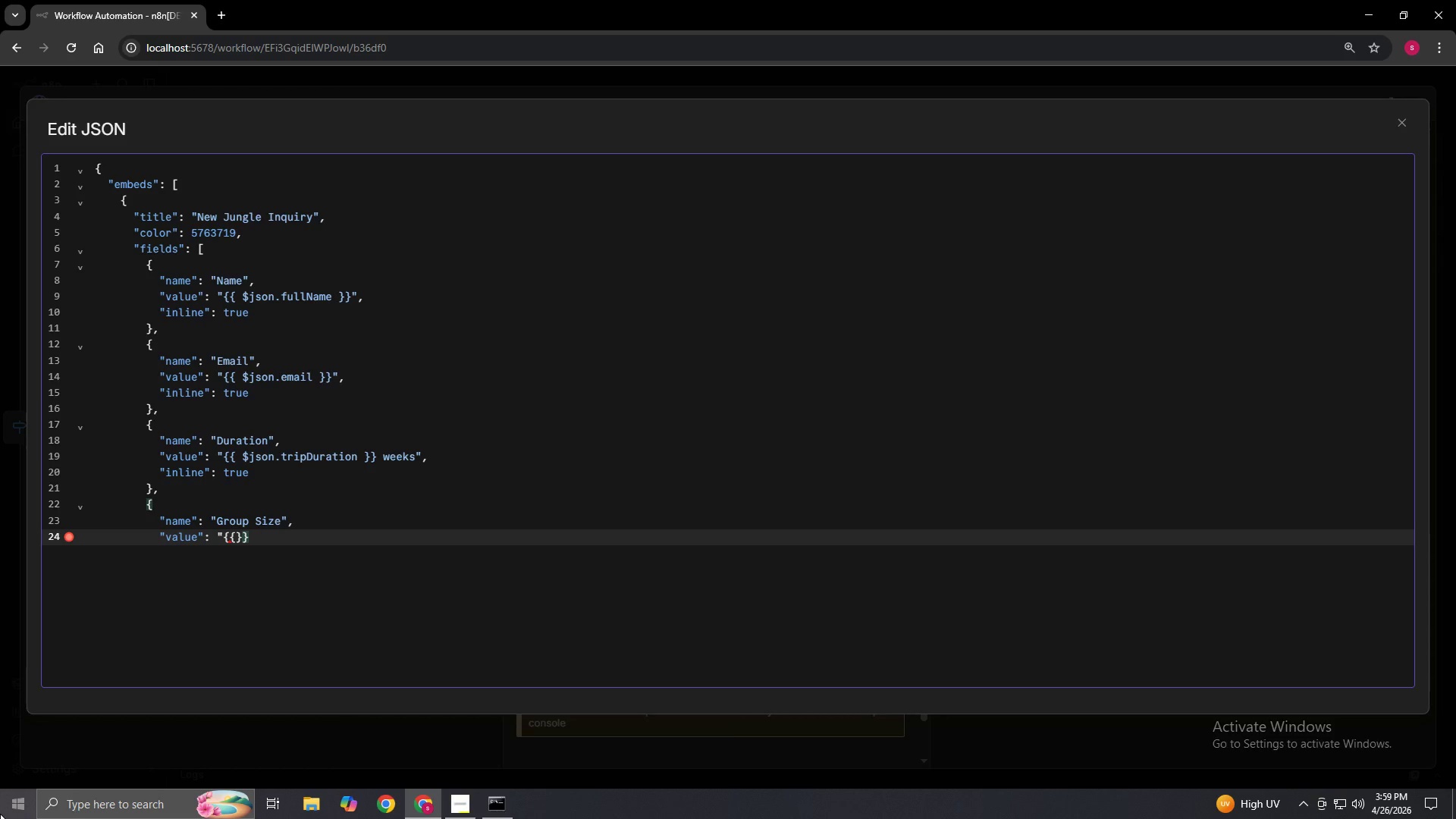 
key(ArrowLeft)
 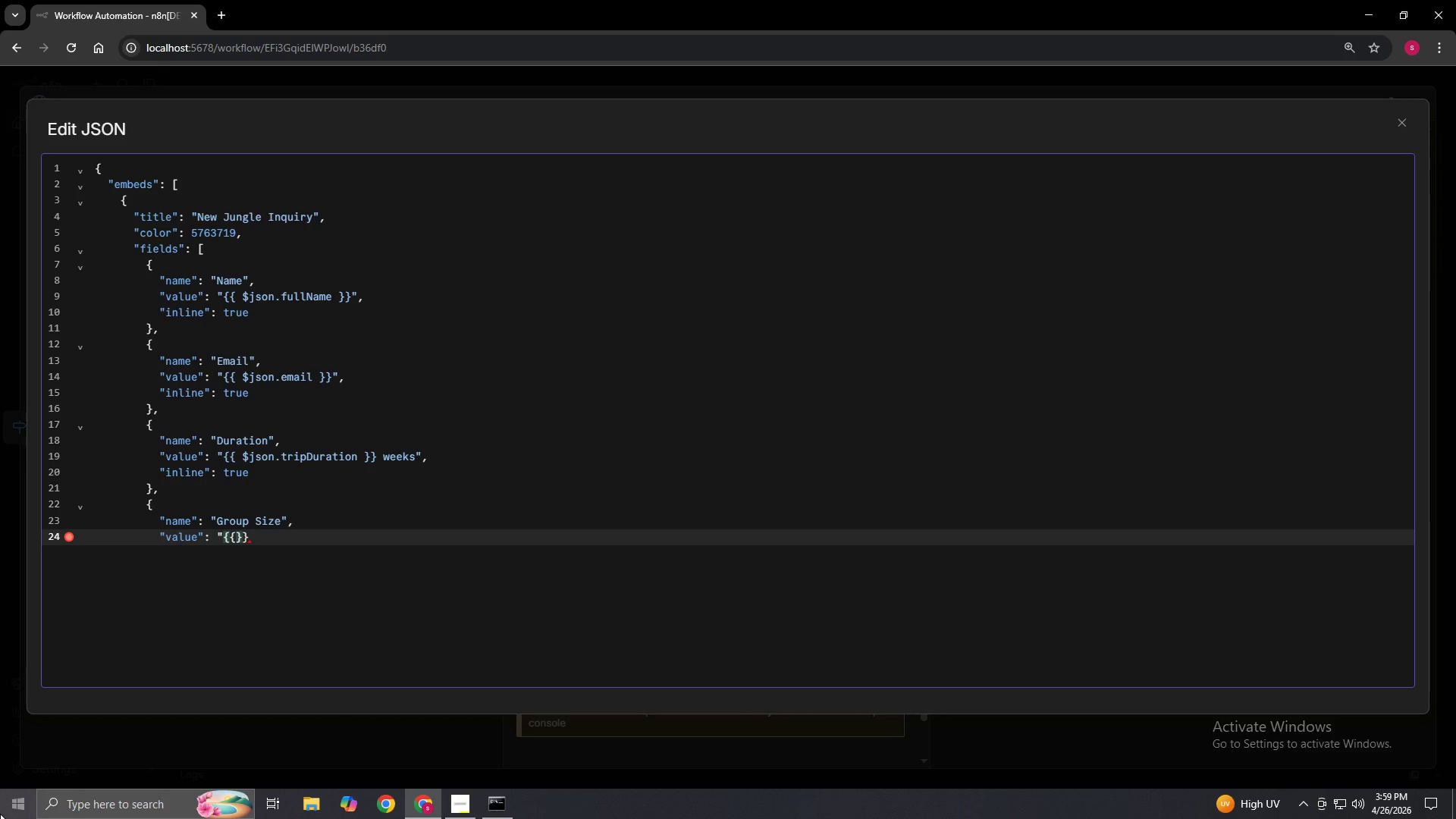 
key(ArrowLeft)
 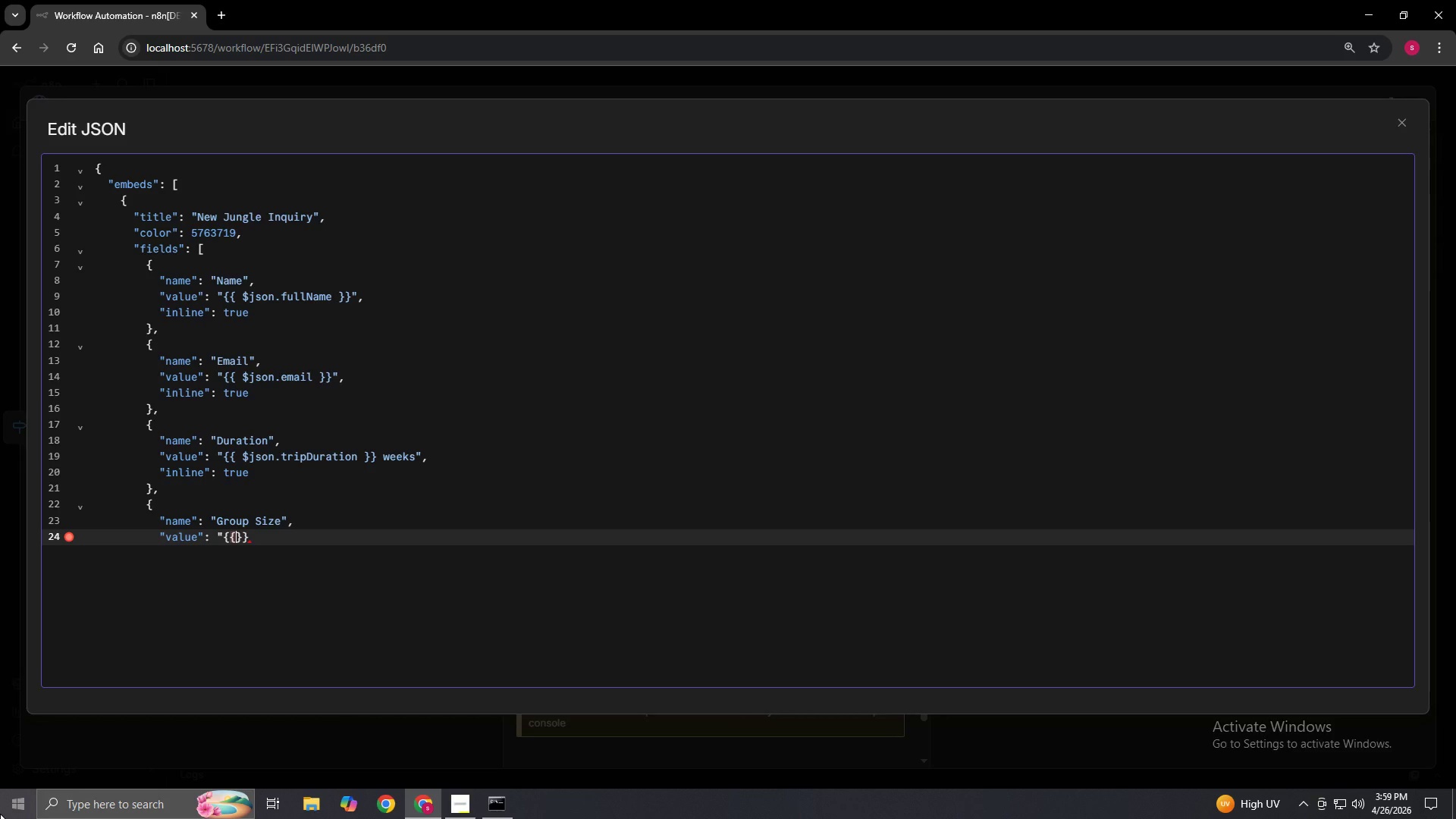 
key(Space)
 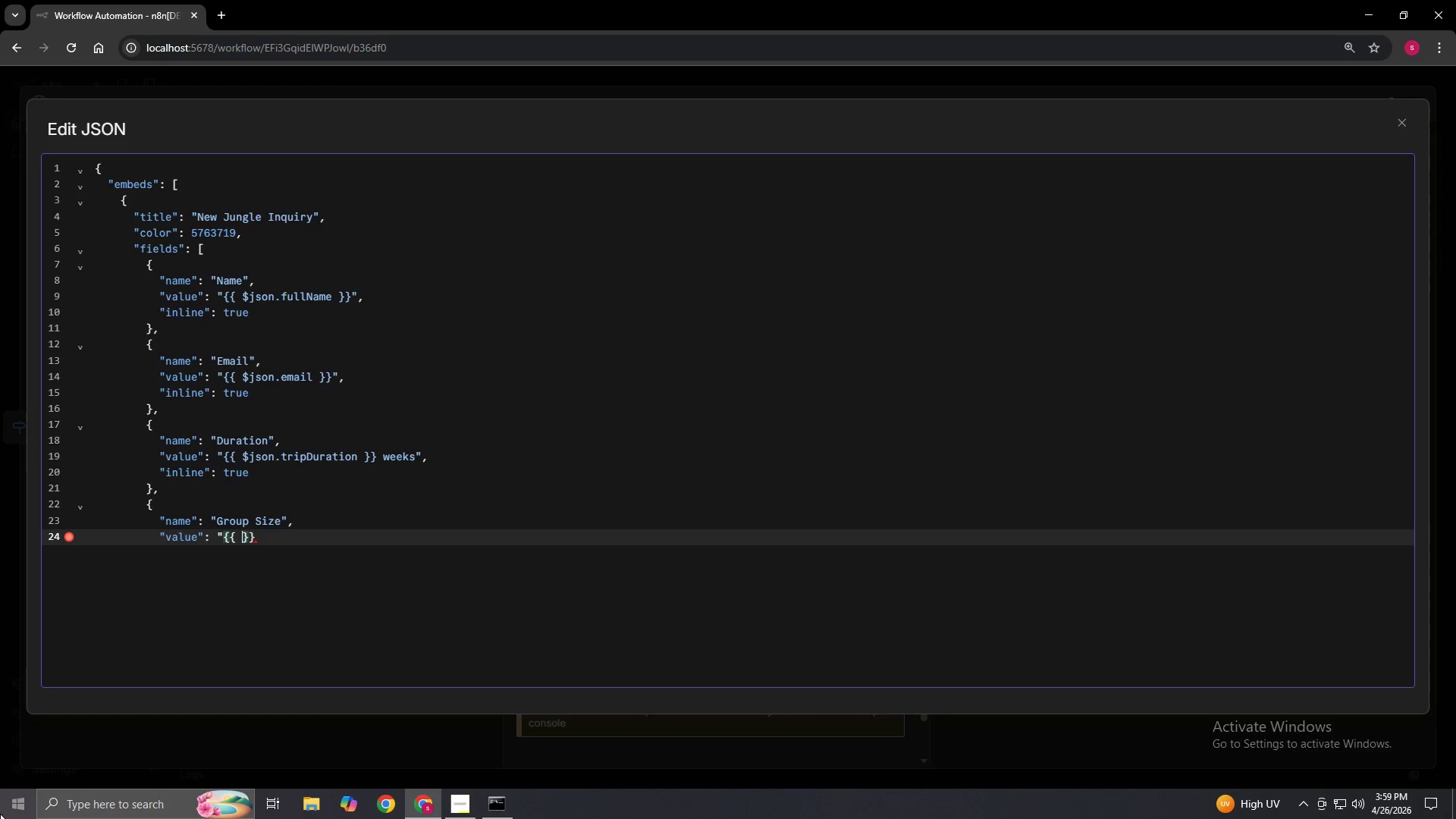 
key(ArrowLeft)
 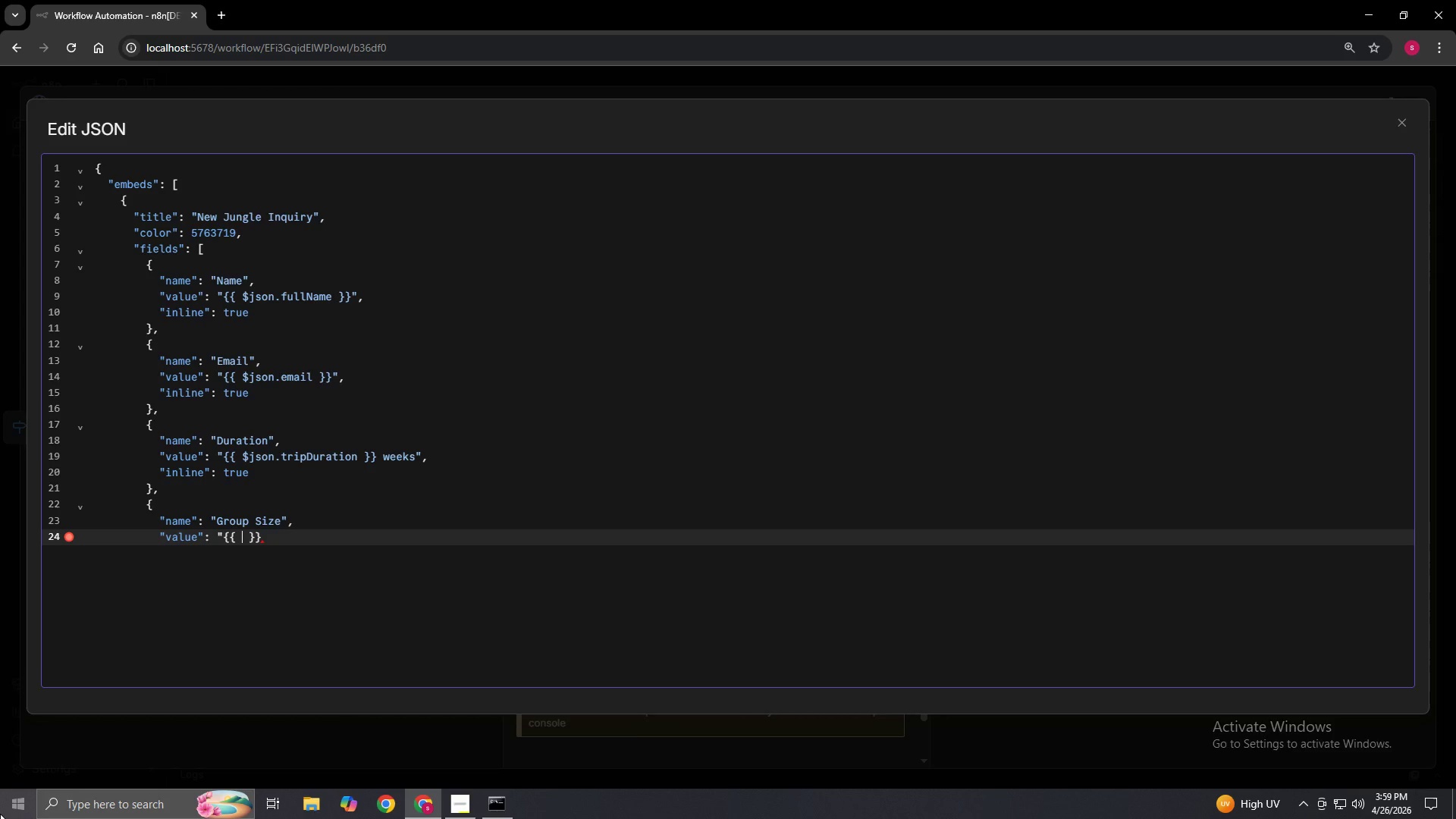 
type( $json.)
 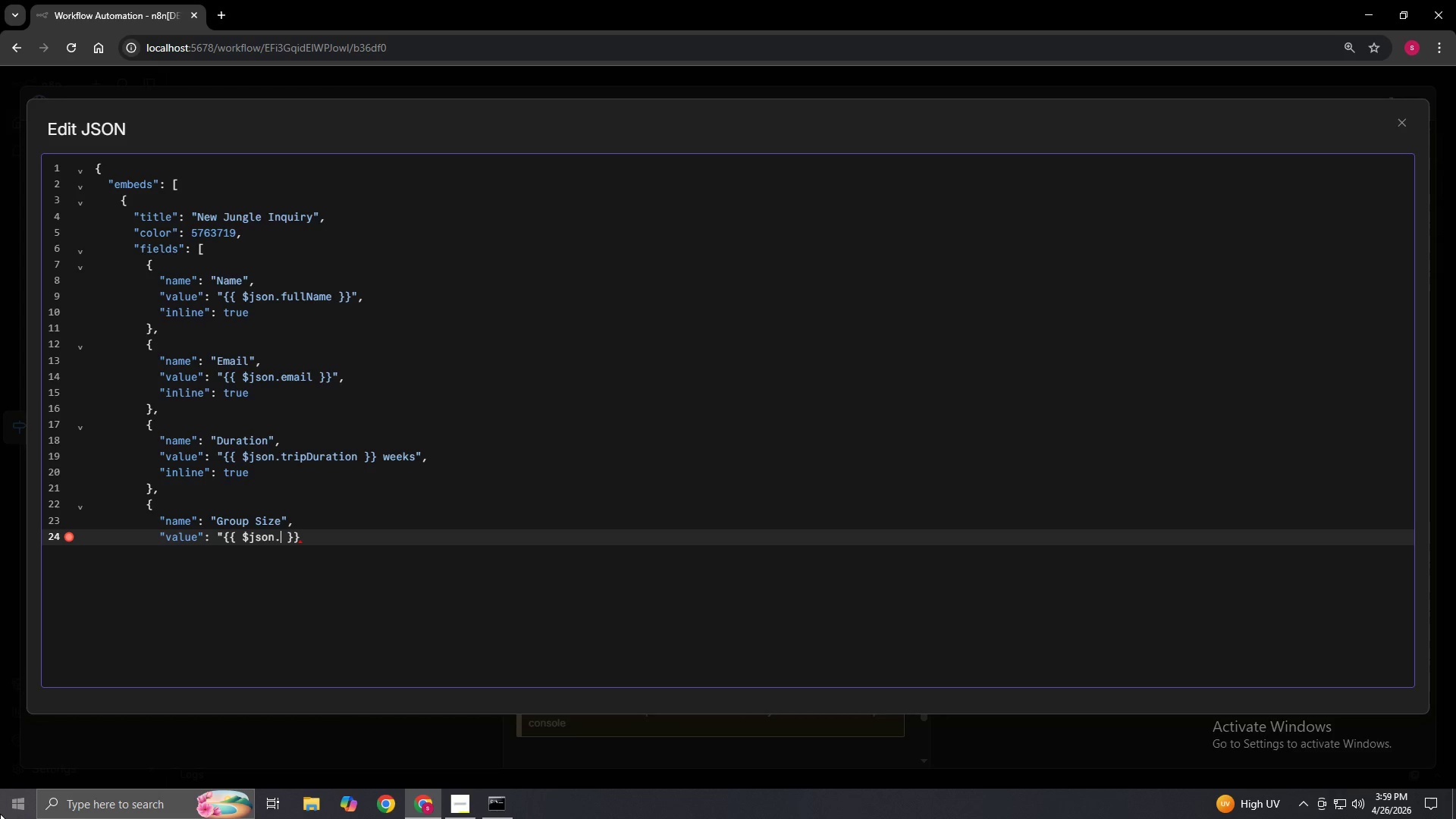 
type(groupSize)
 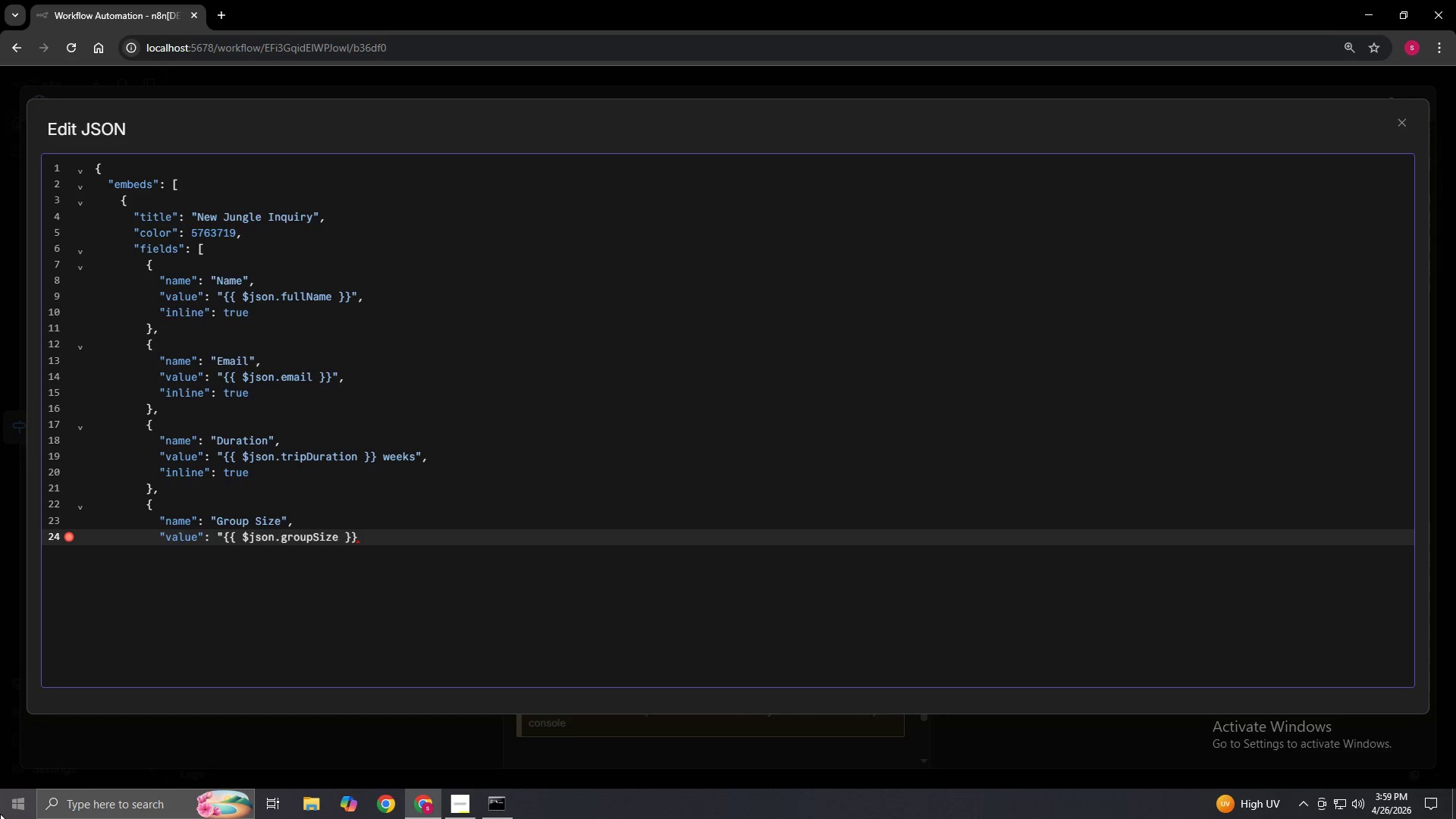 
key(ArrowRight)
 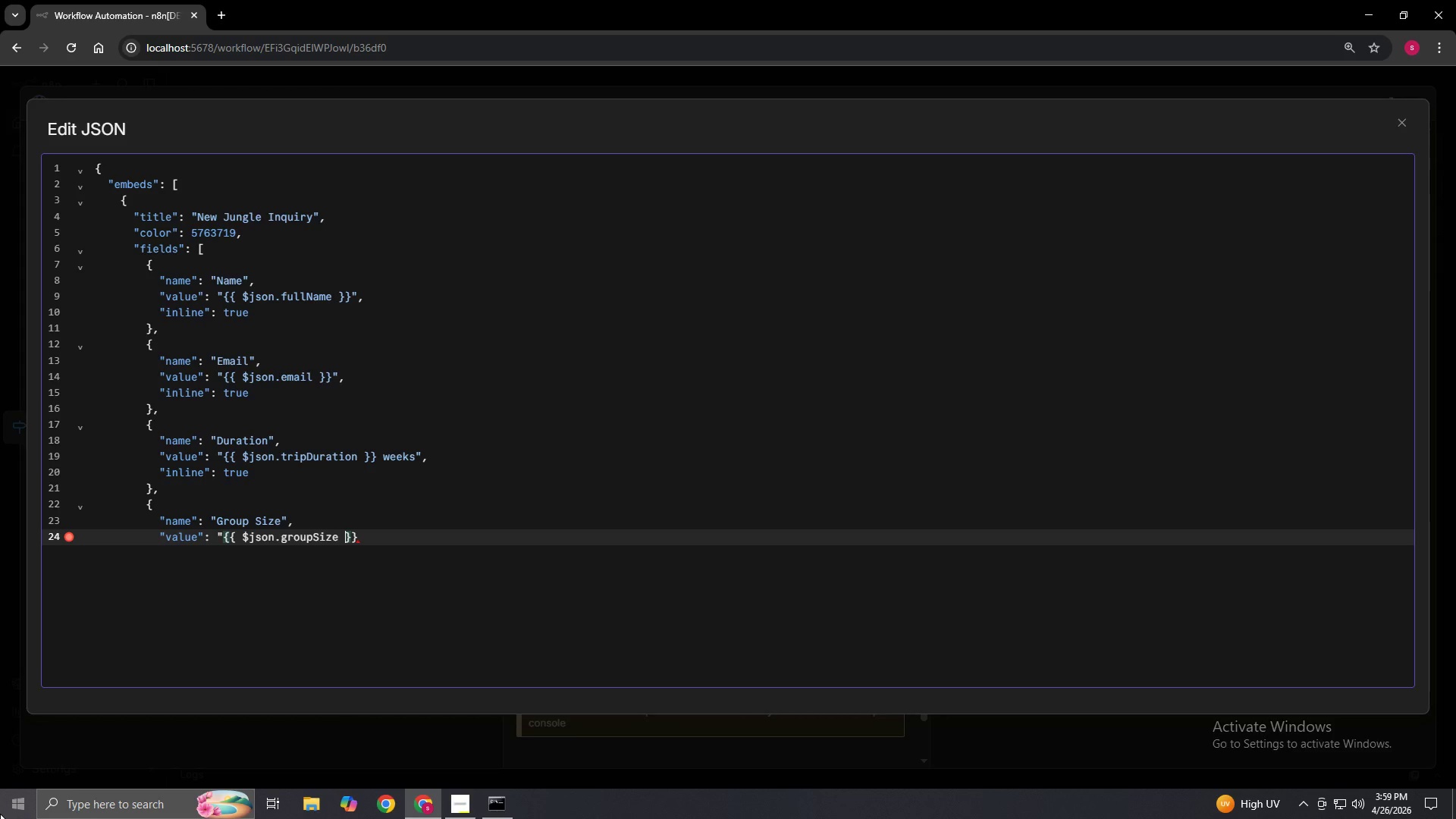 
key(ArrowRight)
 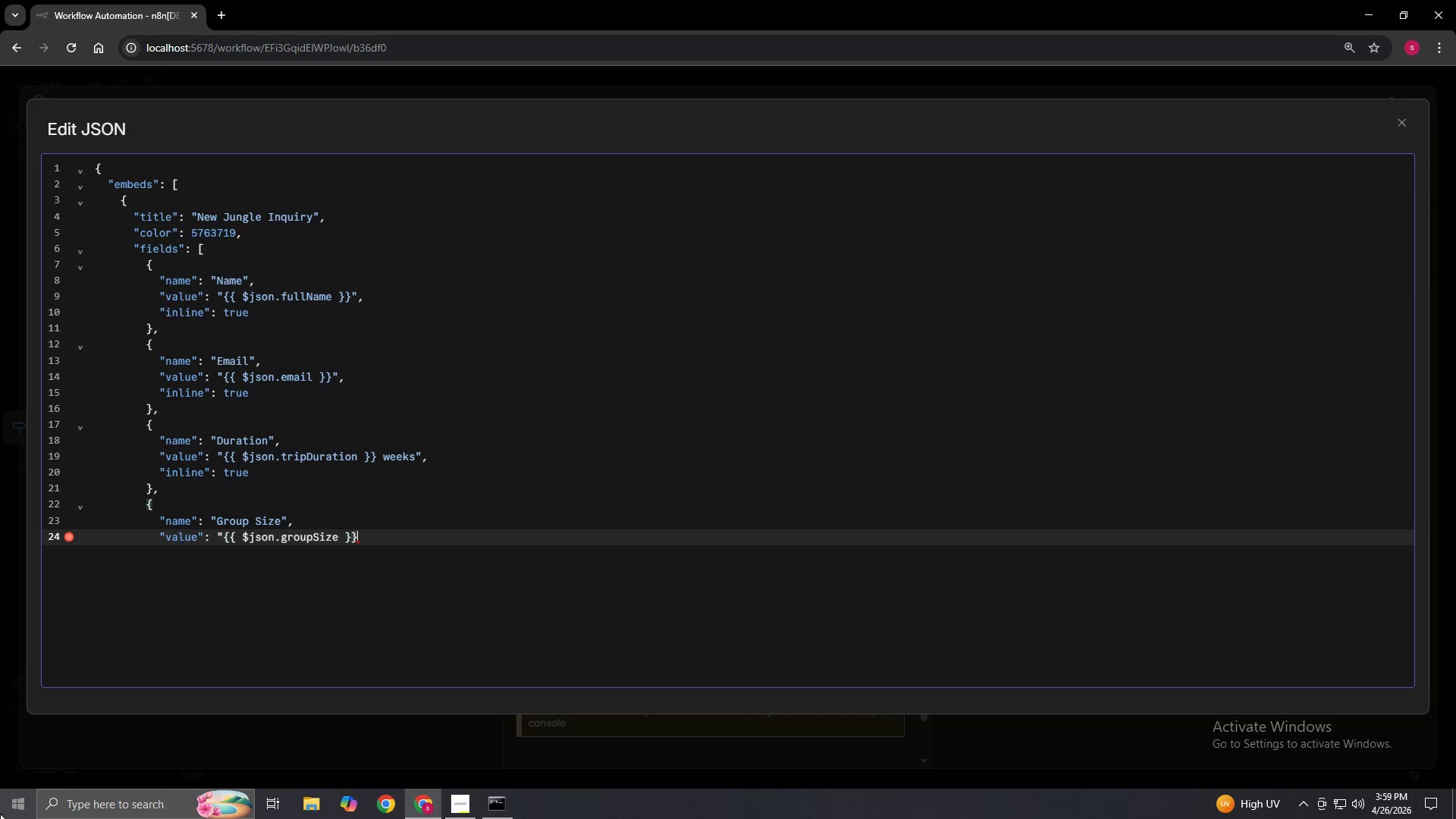 
key(ArrowRight)
 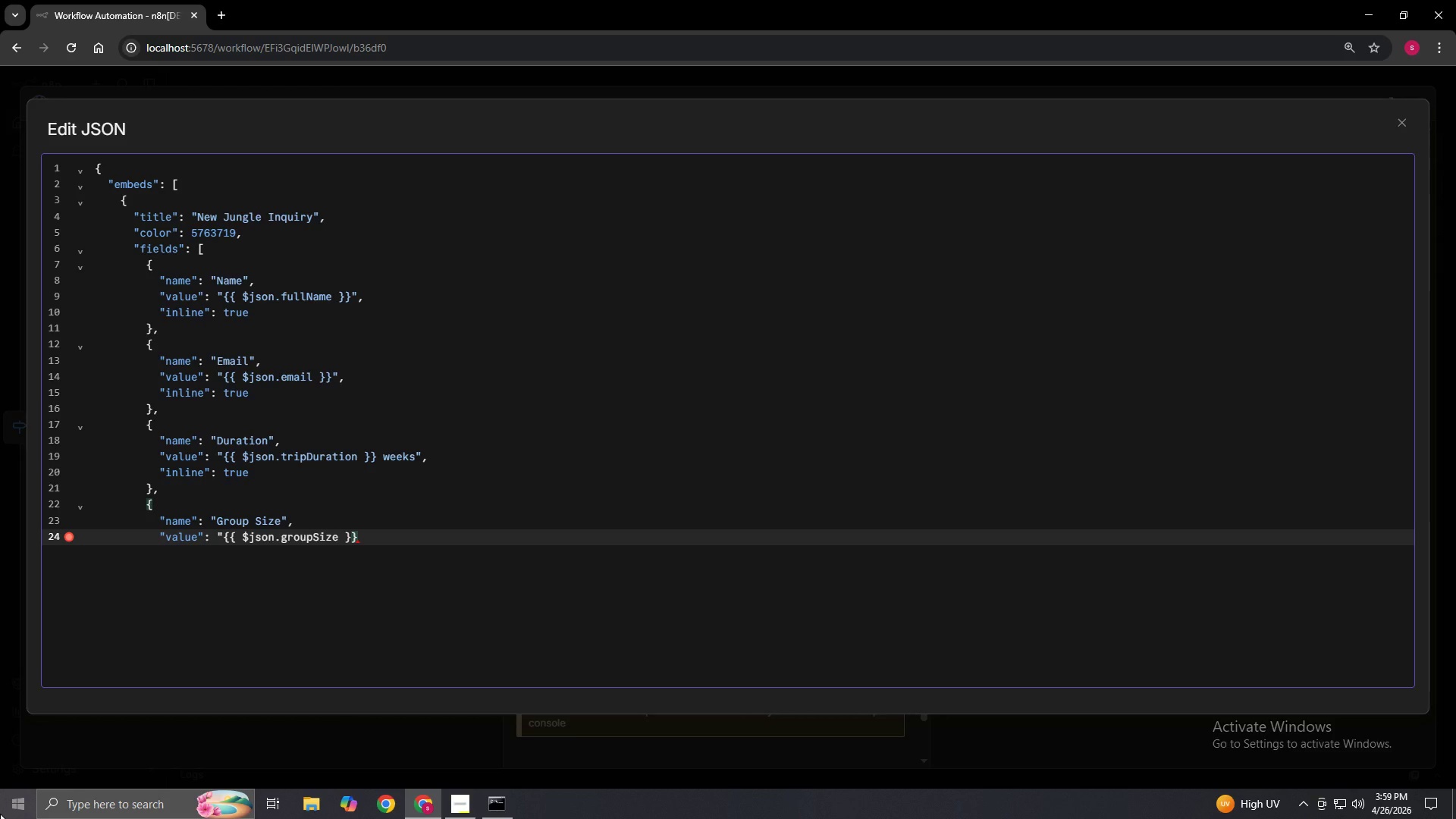 
key(Shift+Quote)
 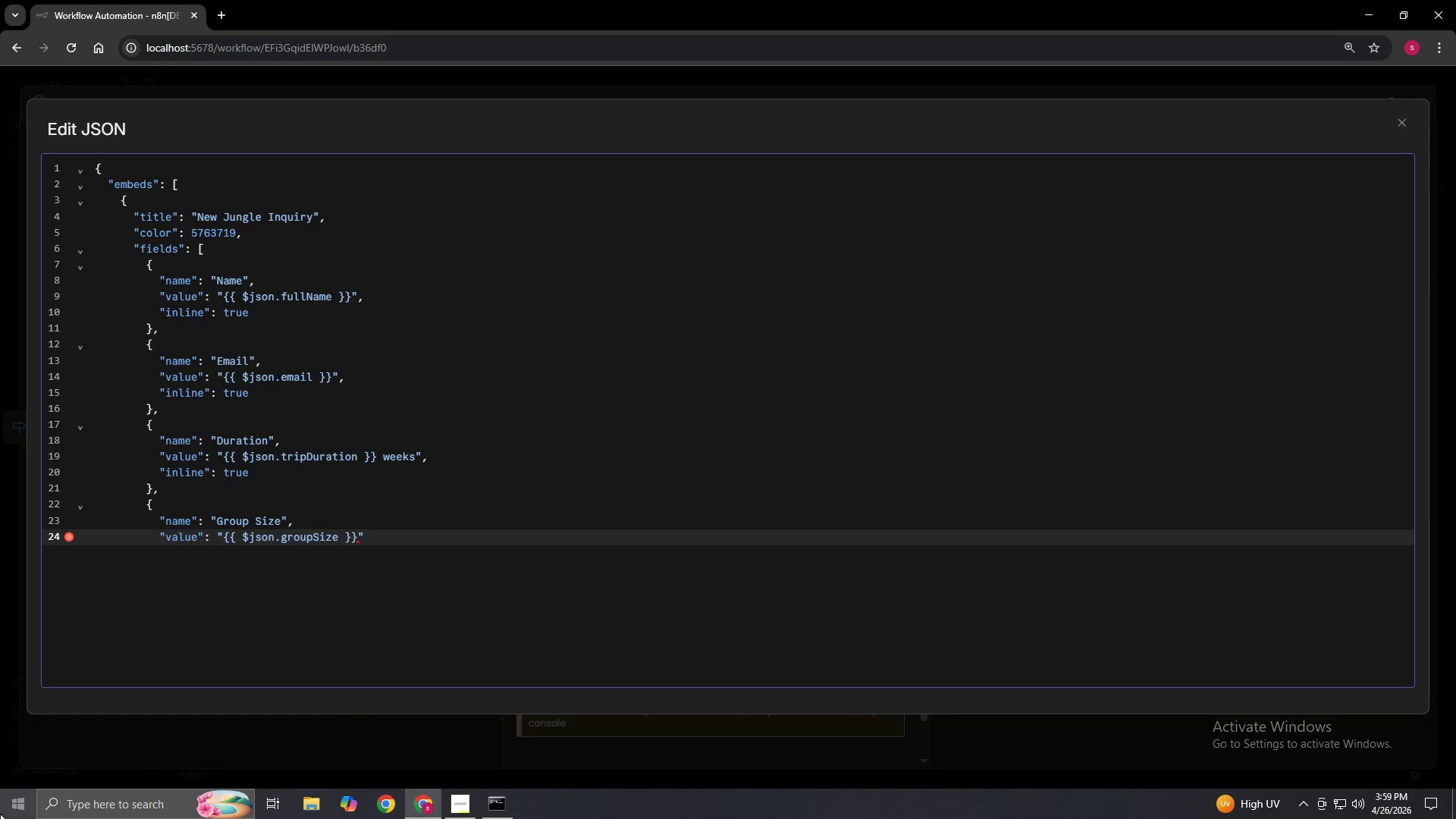 
key(Comma)
 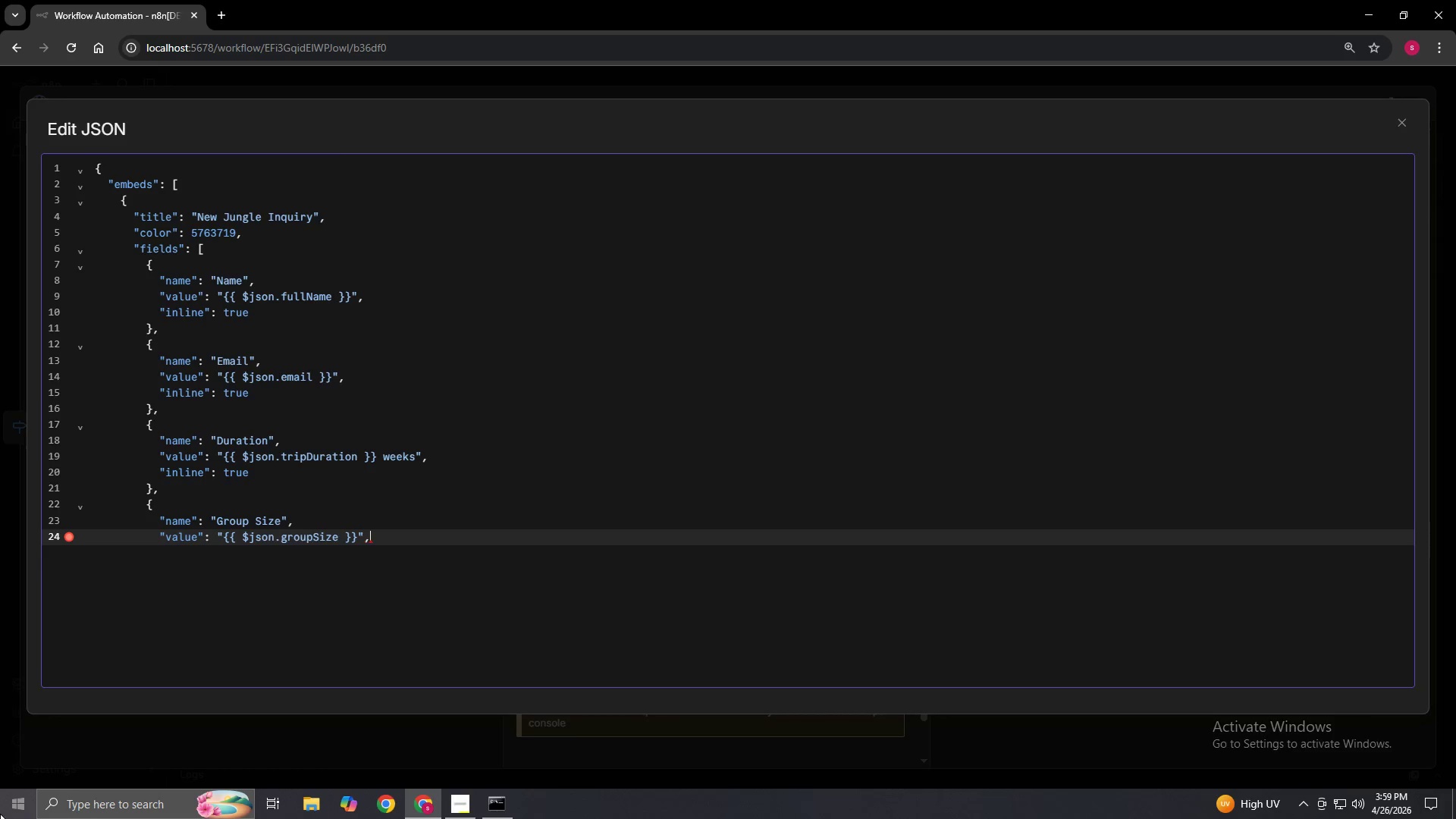 
key(Enter)
 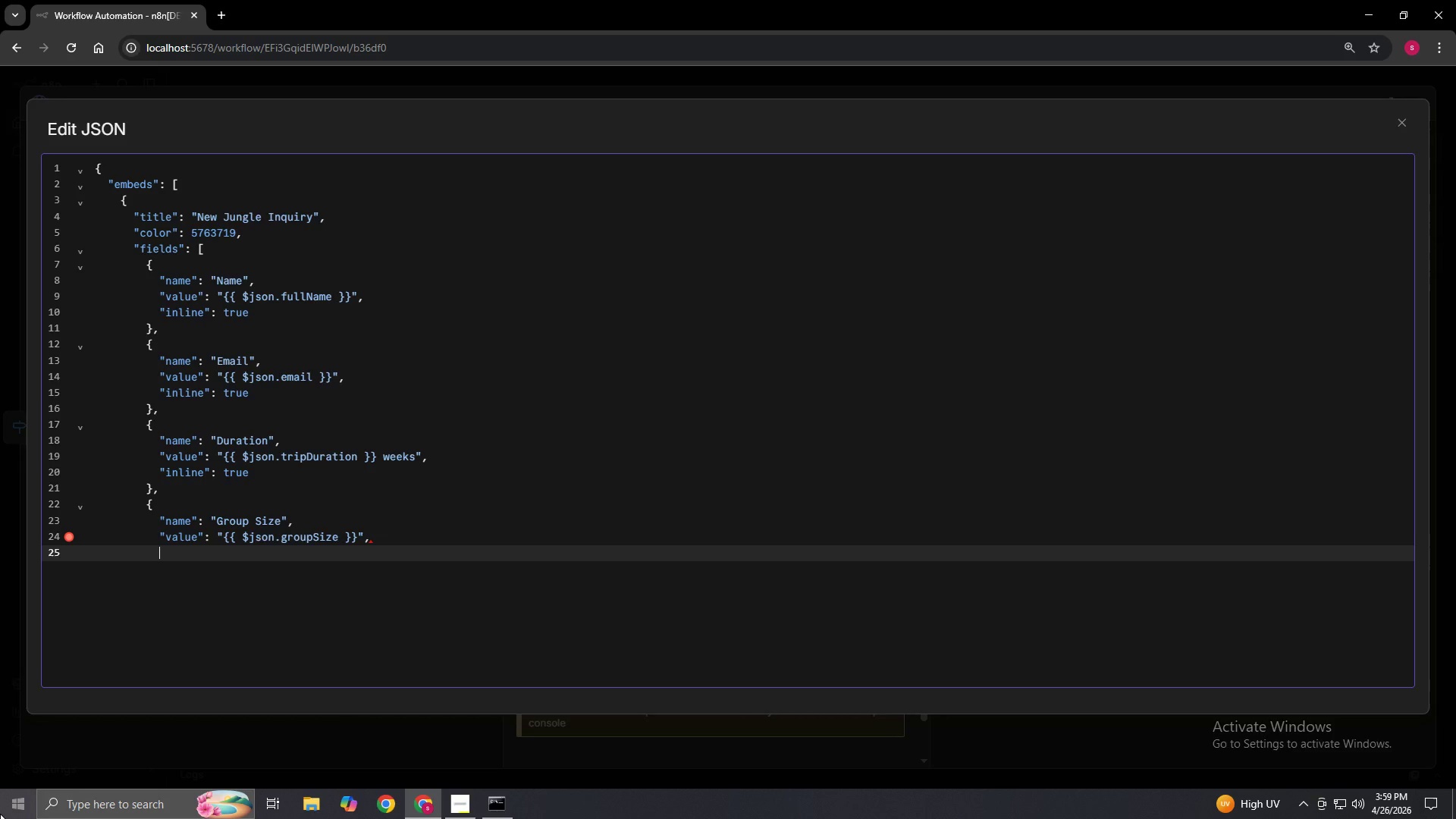 
type("inline": true)
 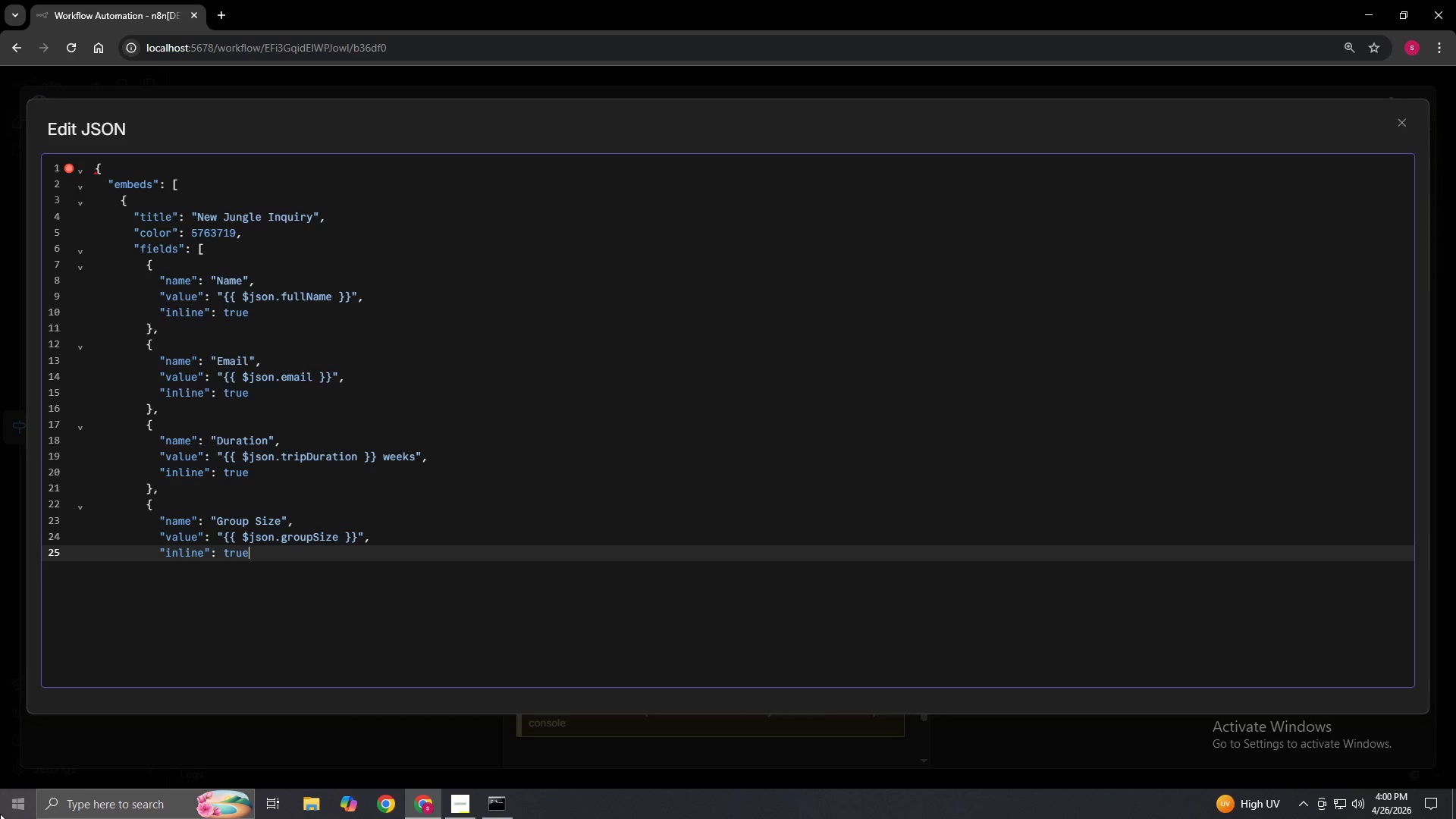 
key(Enter)
 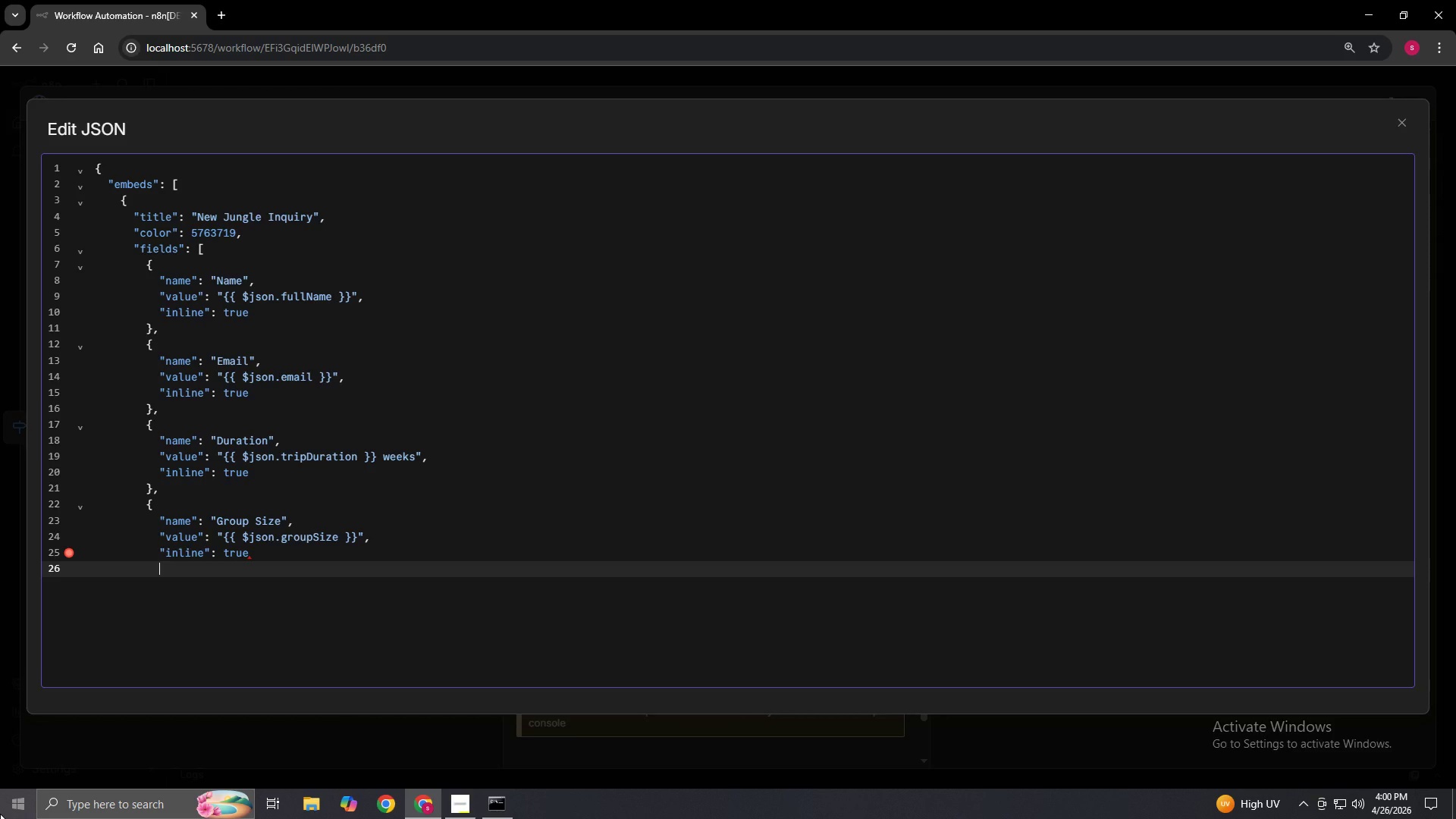 
key(Shift+BracketRight)
 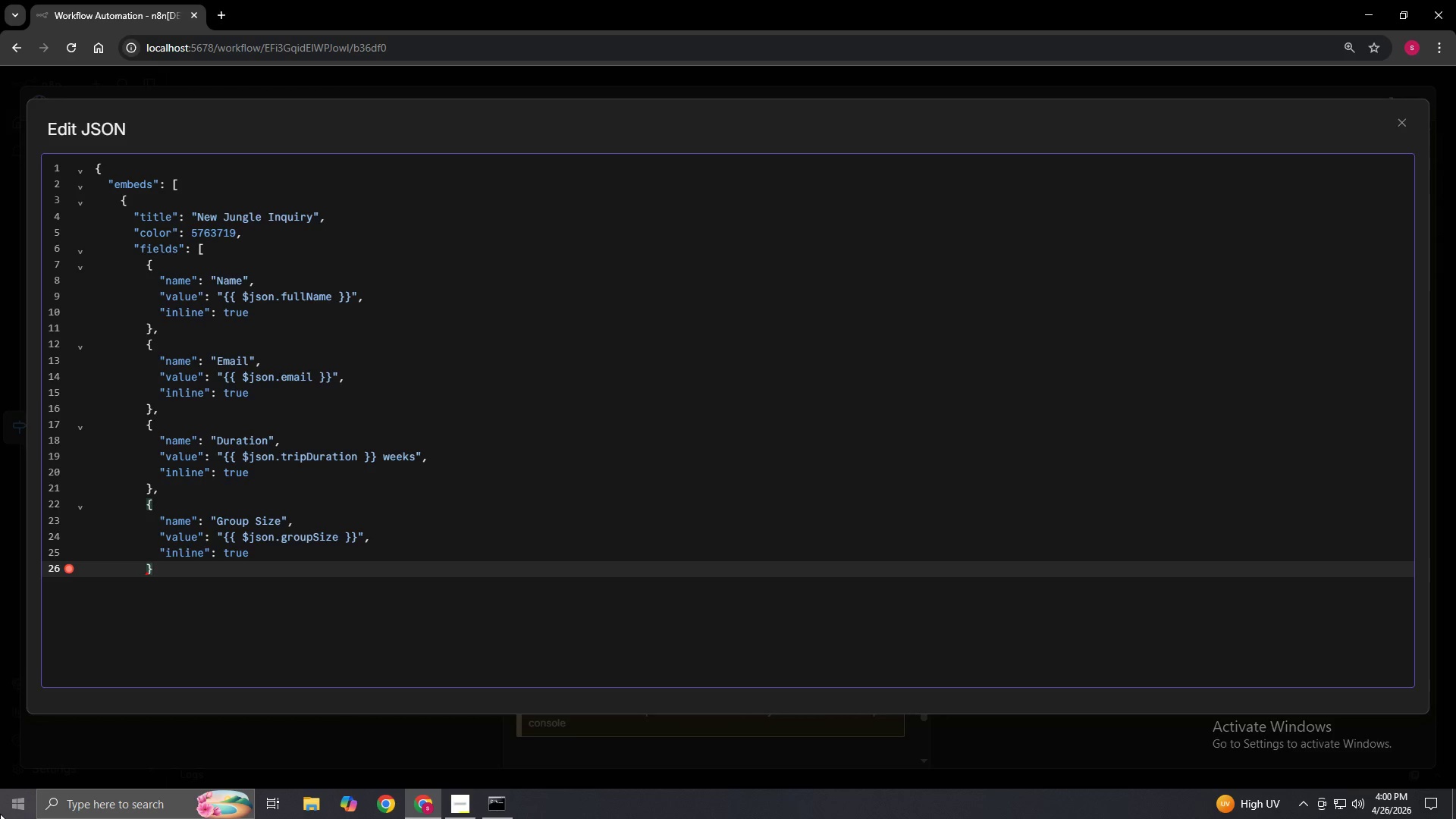 
key(Comma)
 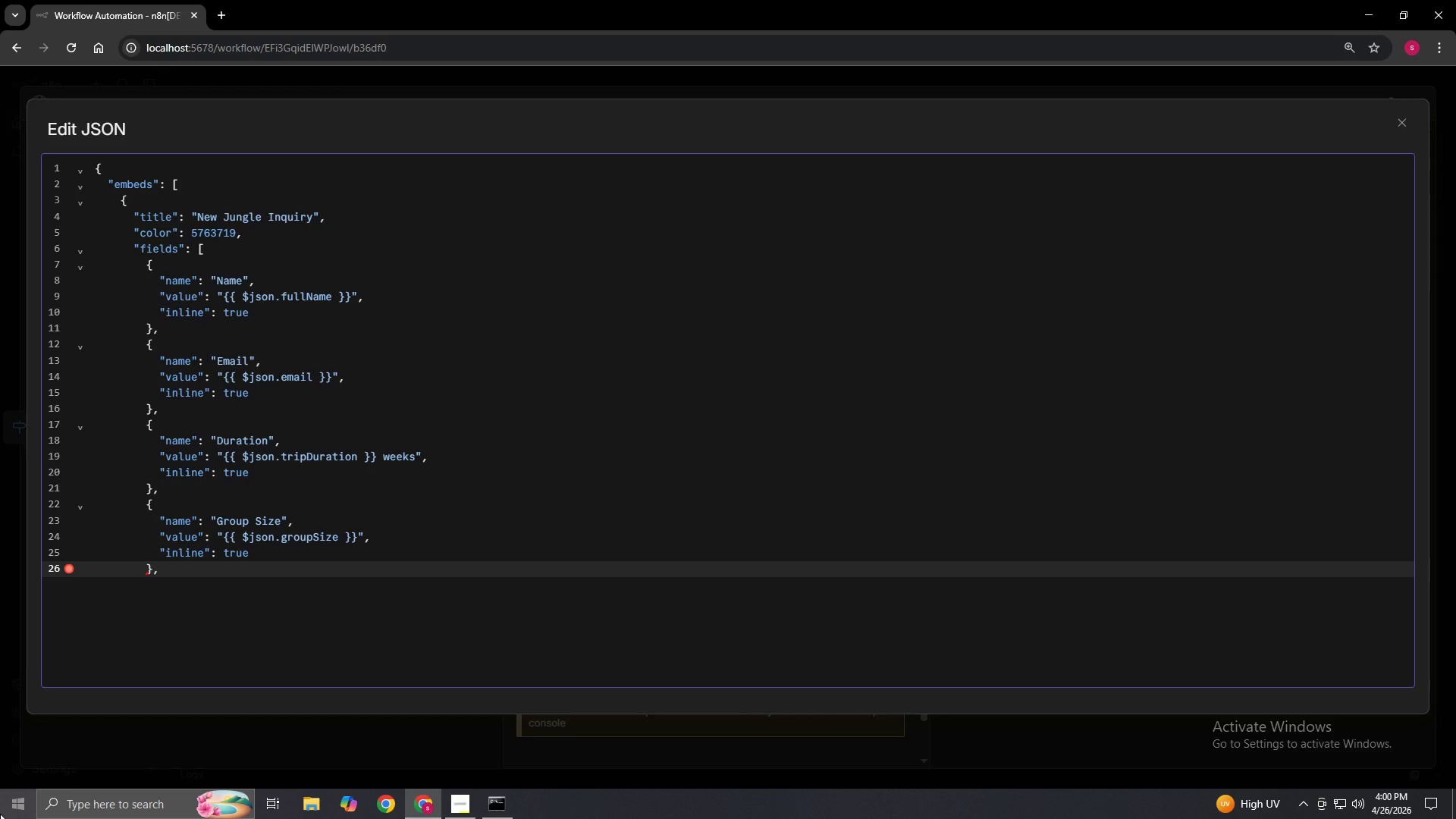 
key(Enter)
 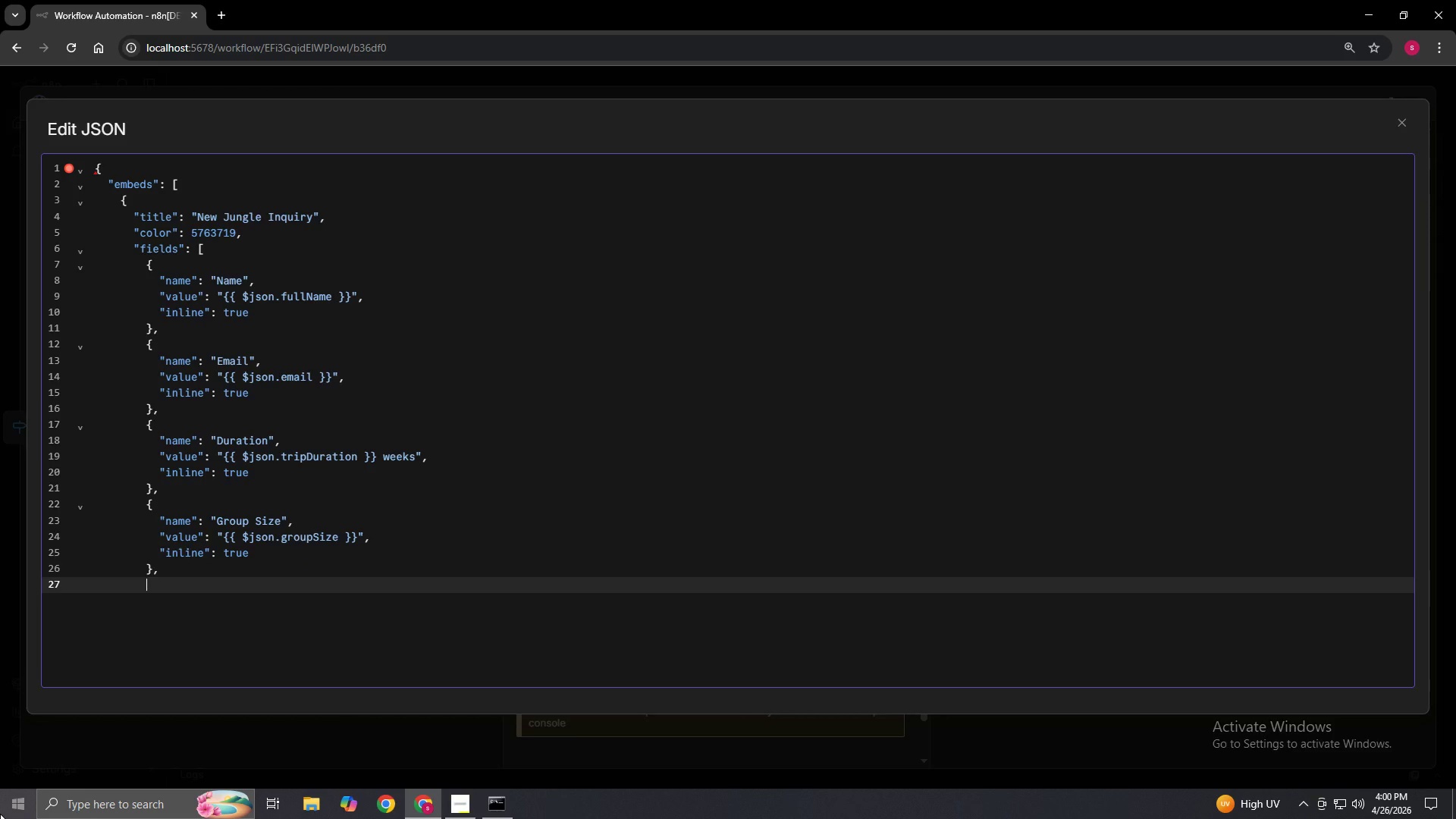 
key(Shift+BracketLeft)
 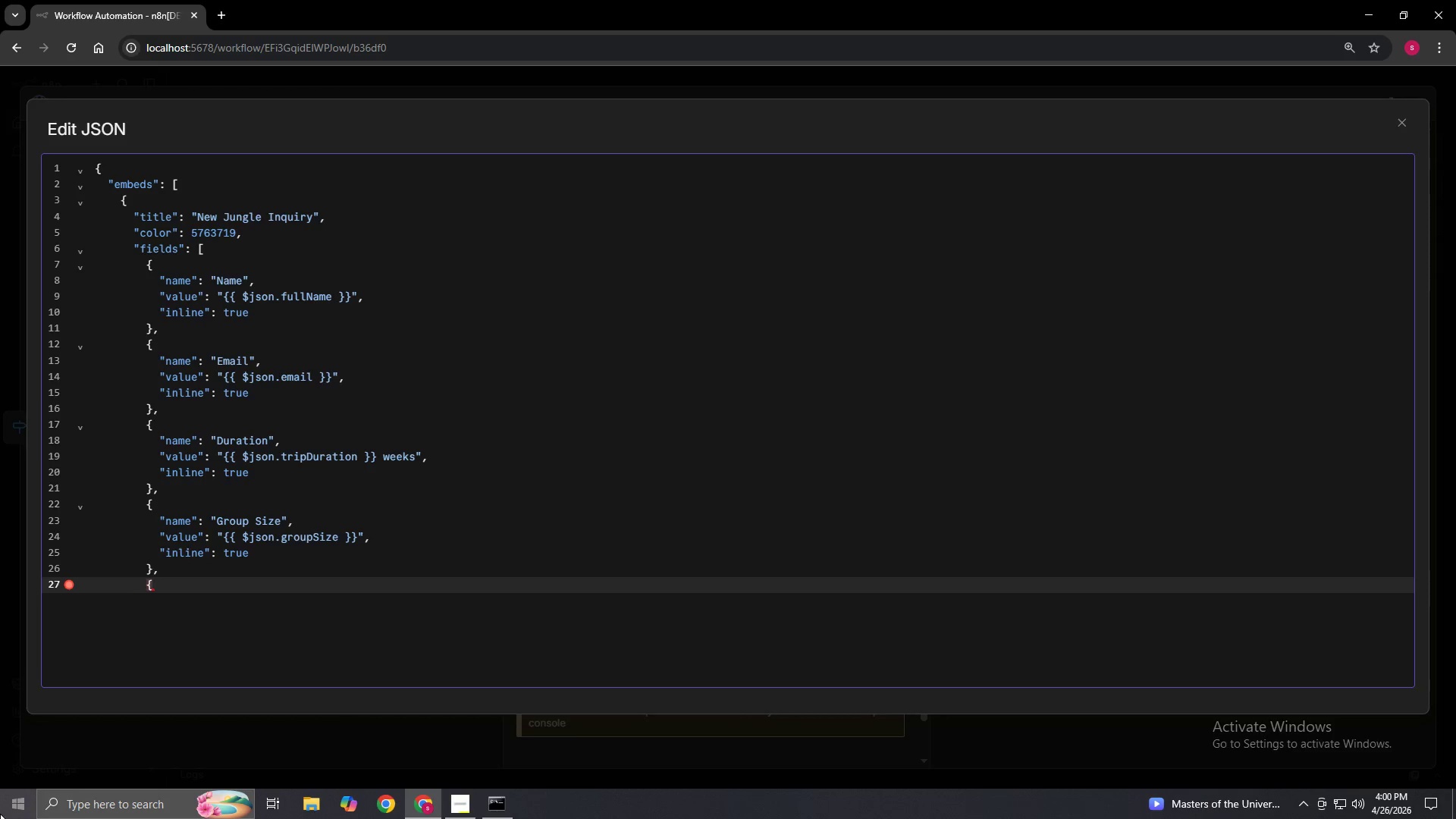 
key(Enter)
 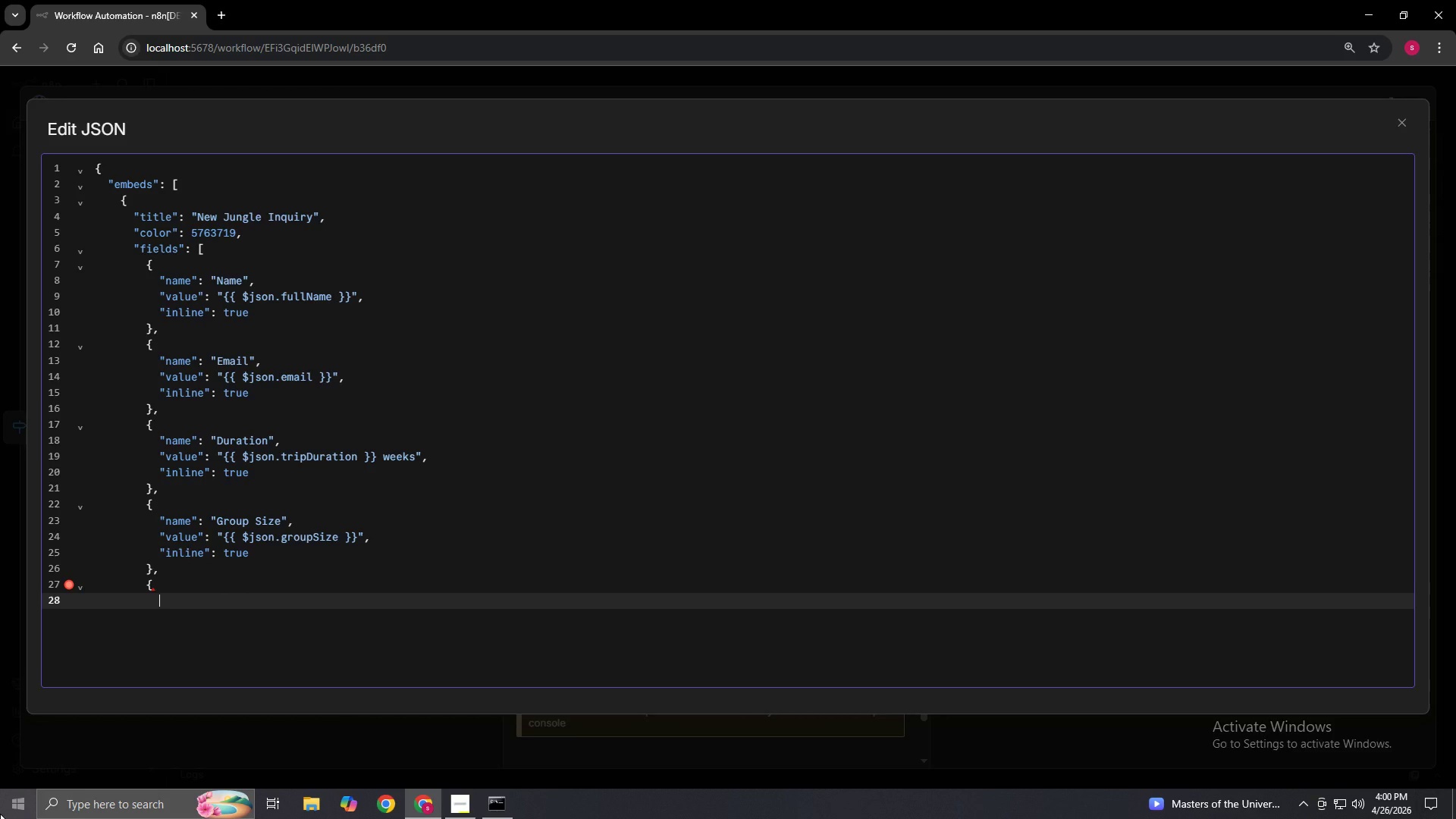 
type("name": "StartNi)
key(Backspace)
key(Backspace)
type(Month",)
 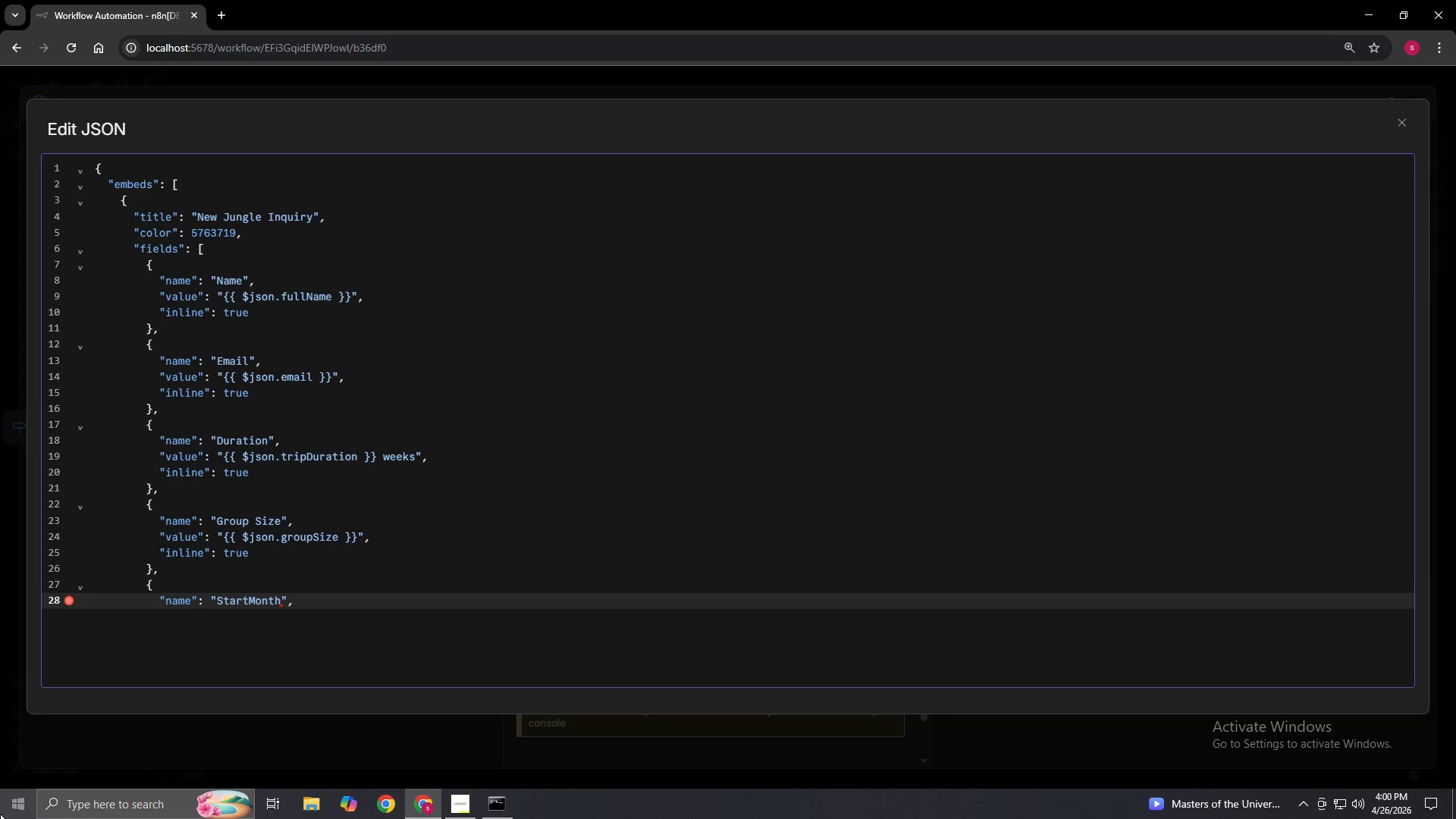 
key(Enter)
 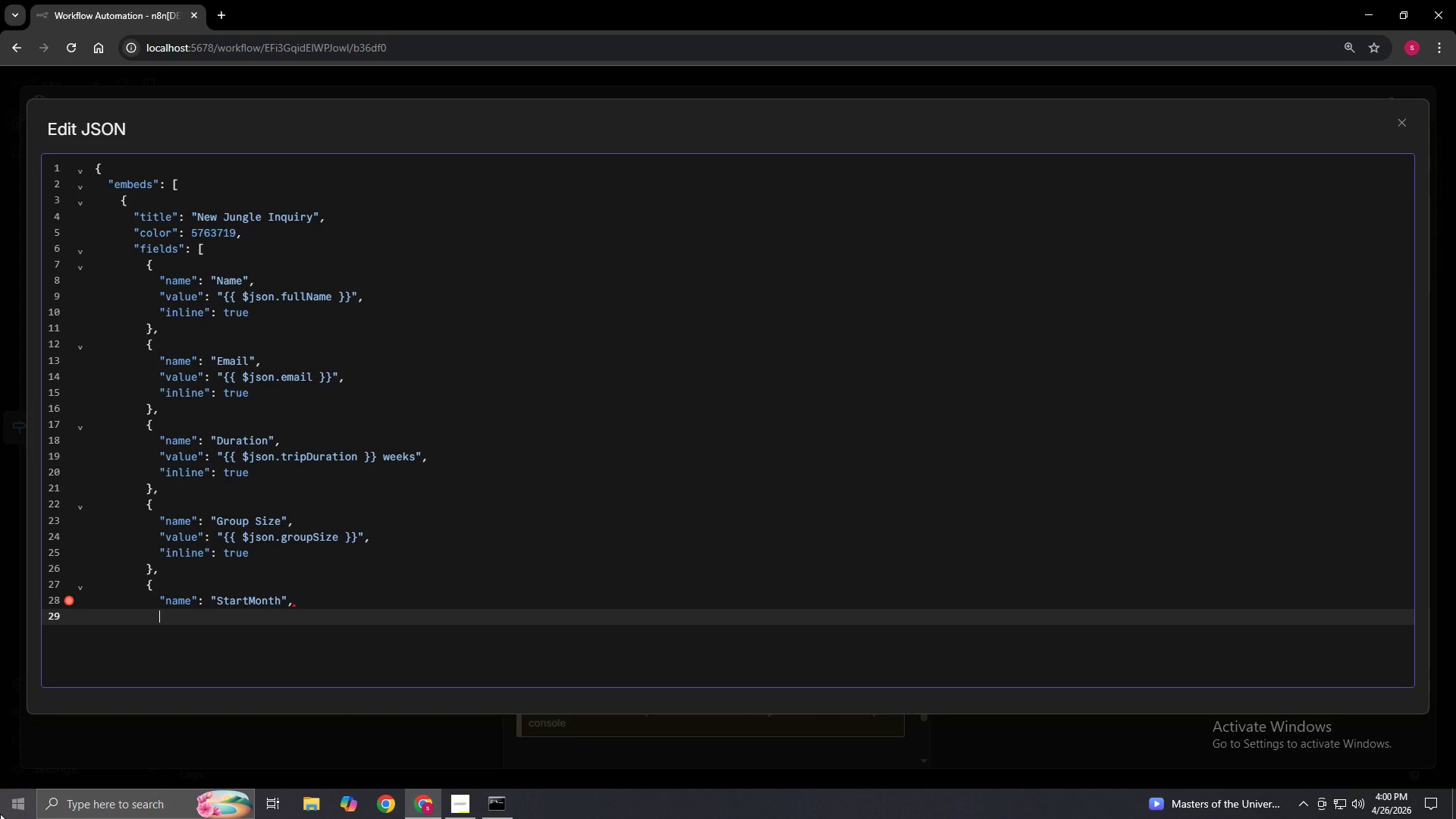 
type("value": "{{}})
 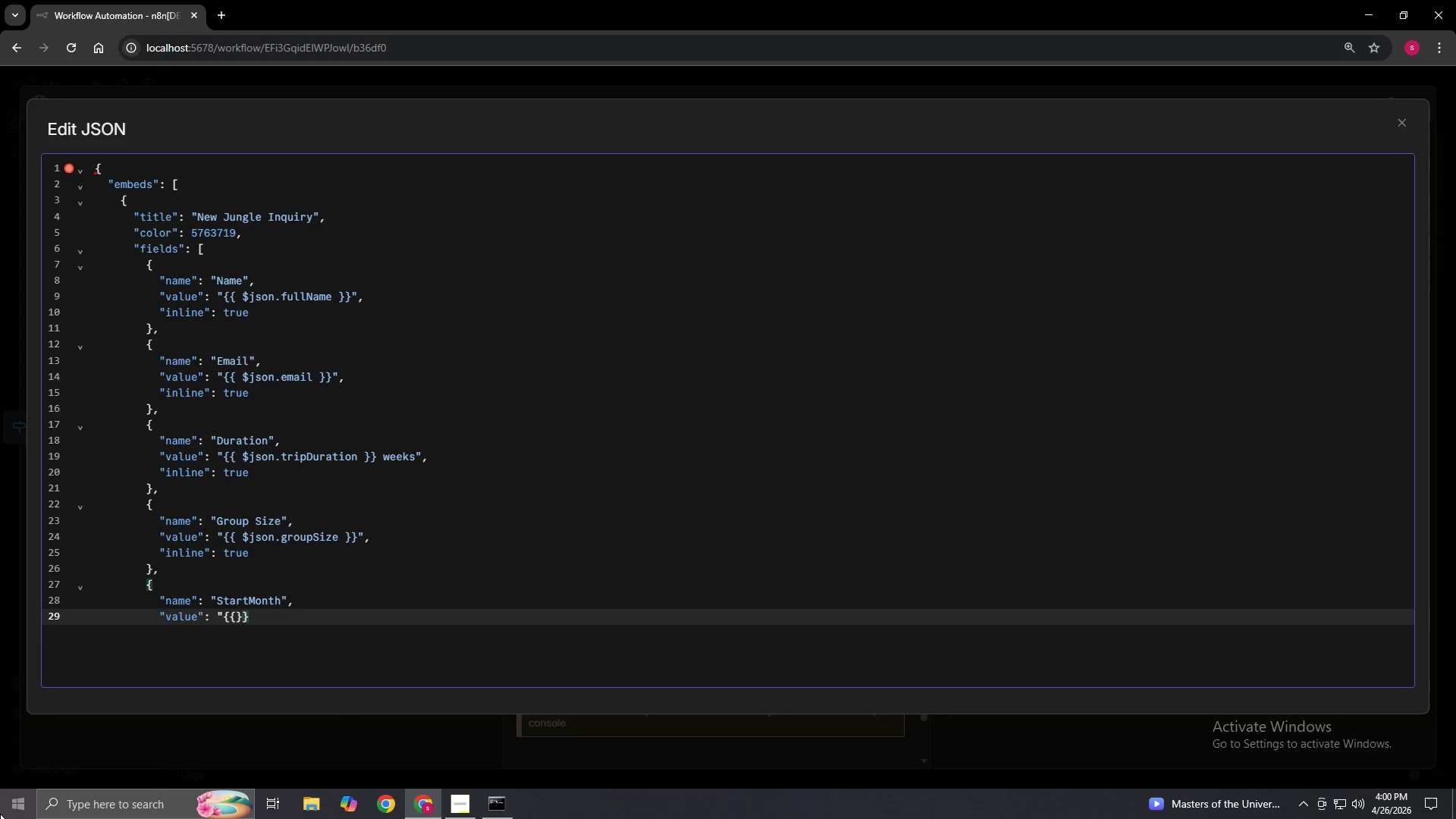 
key(ArrowLeft)
 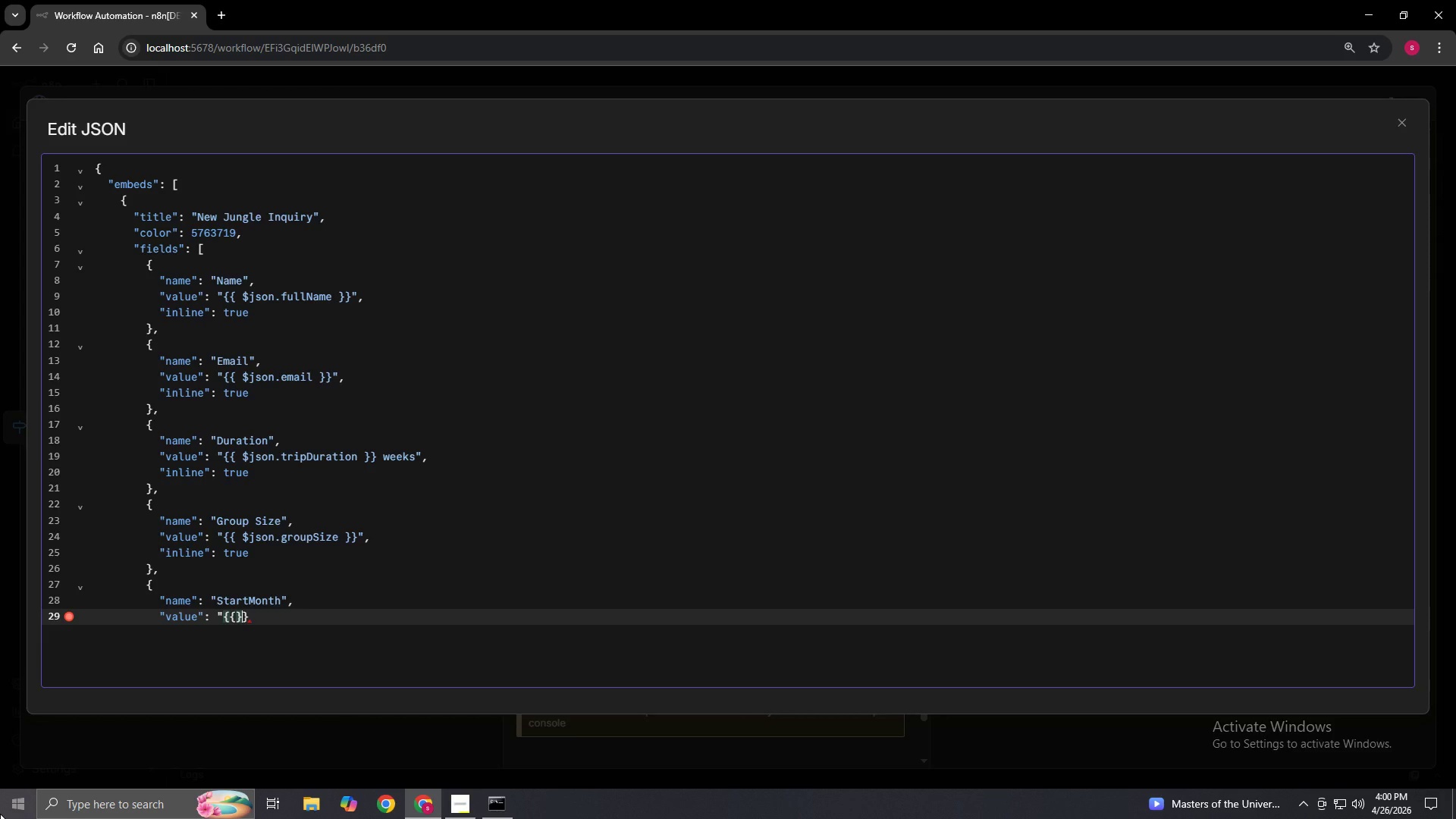 
key(ArrowLeft)
 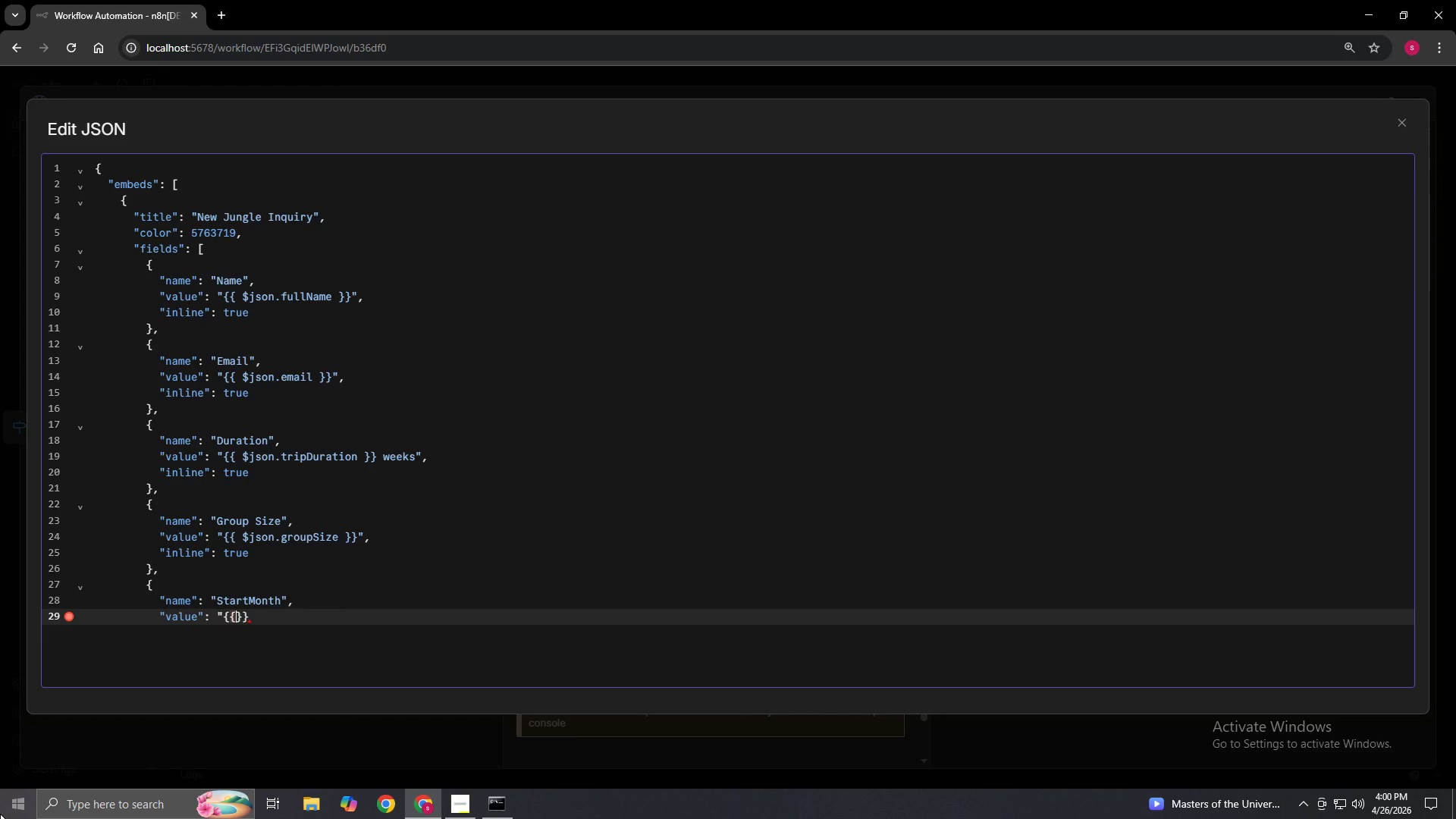 
key(Space)
 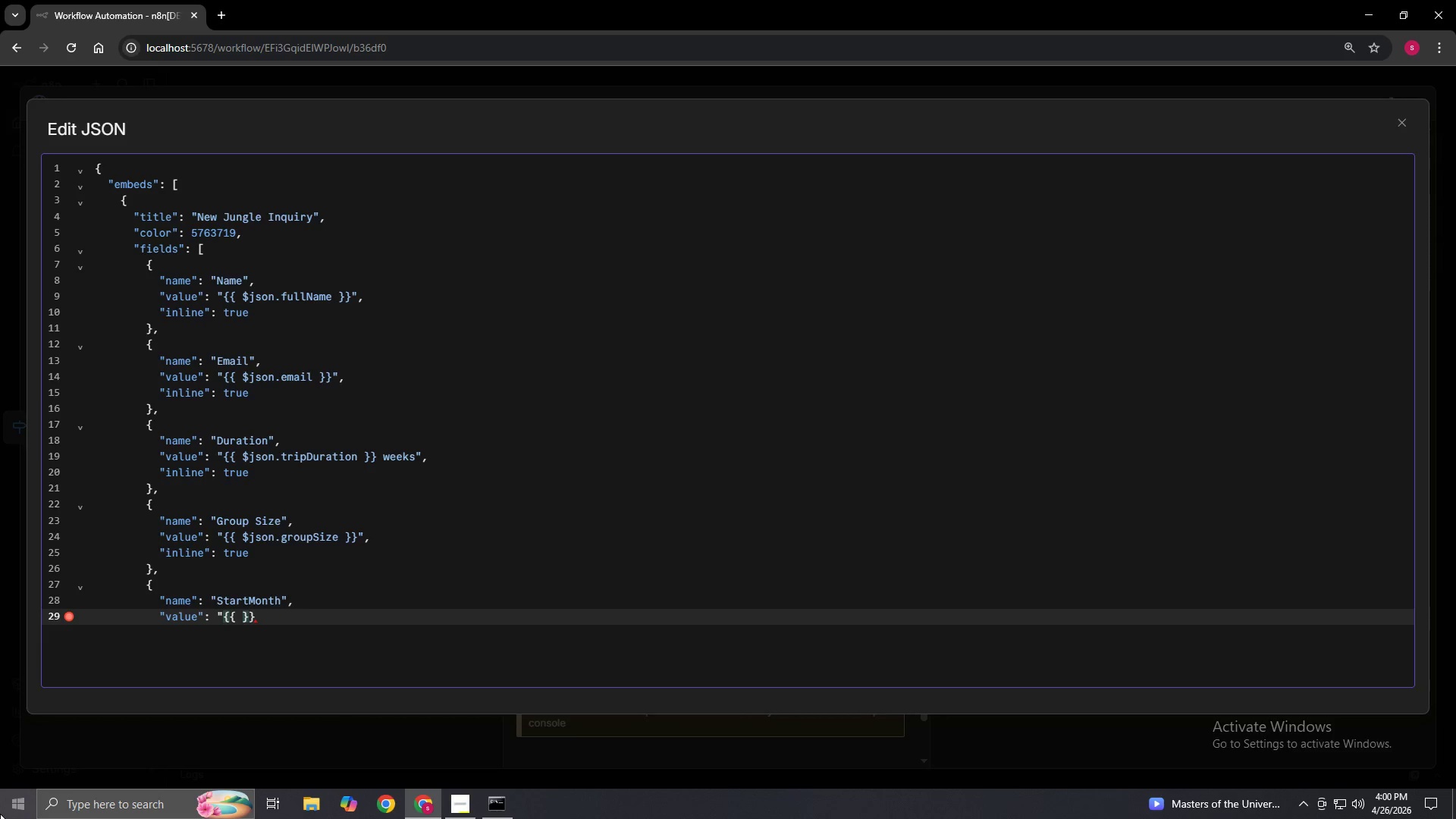 
key(ArrowLeft)
 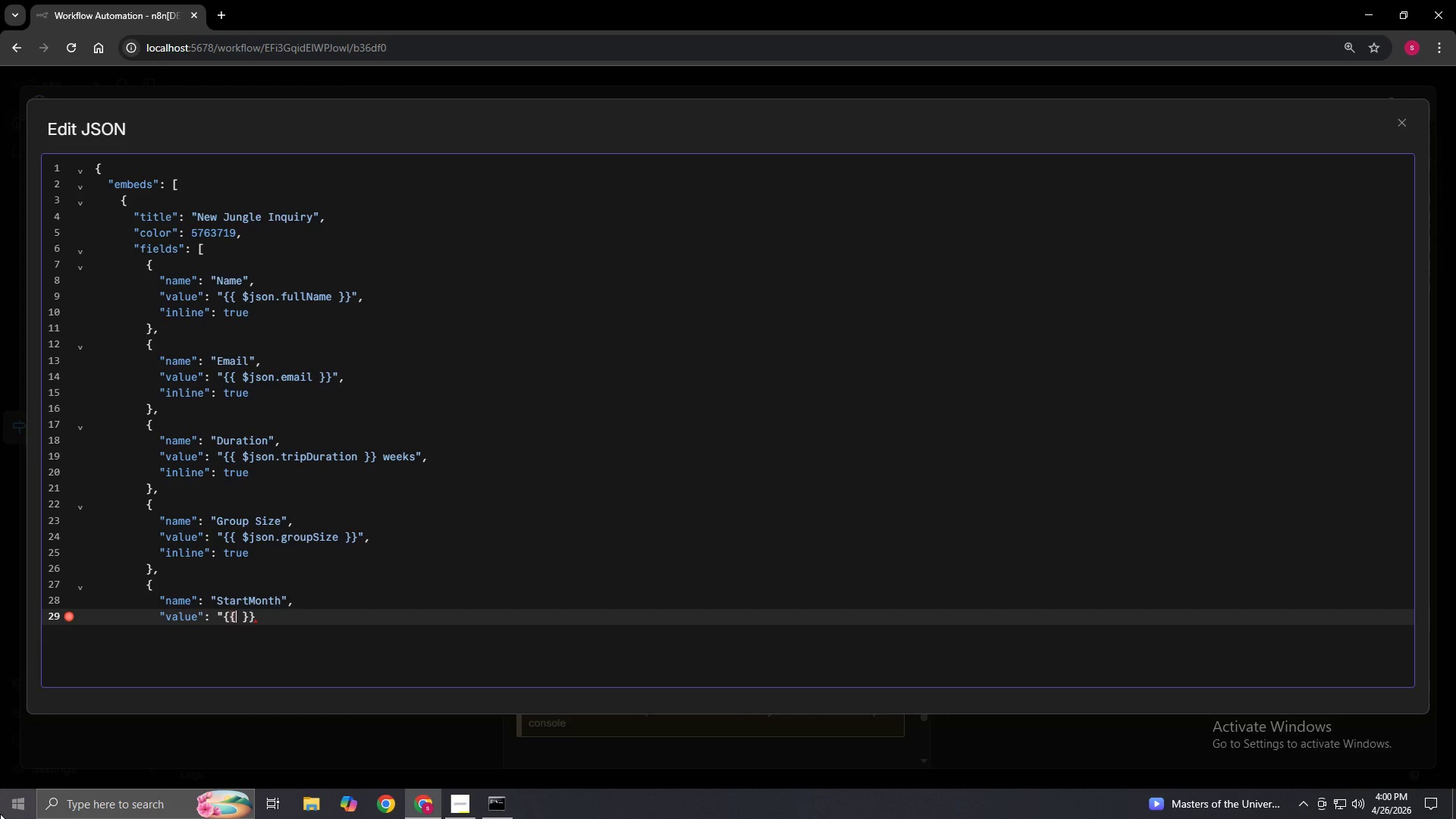 
type( $json.preferredStartMonth)
 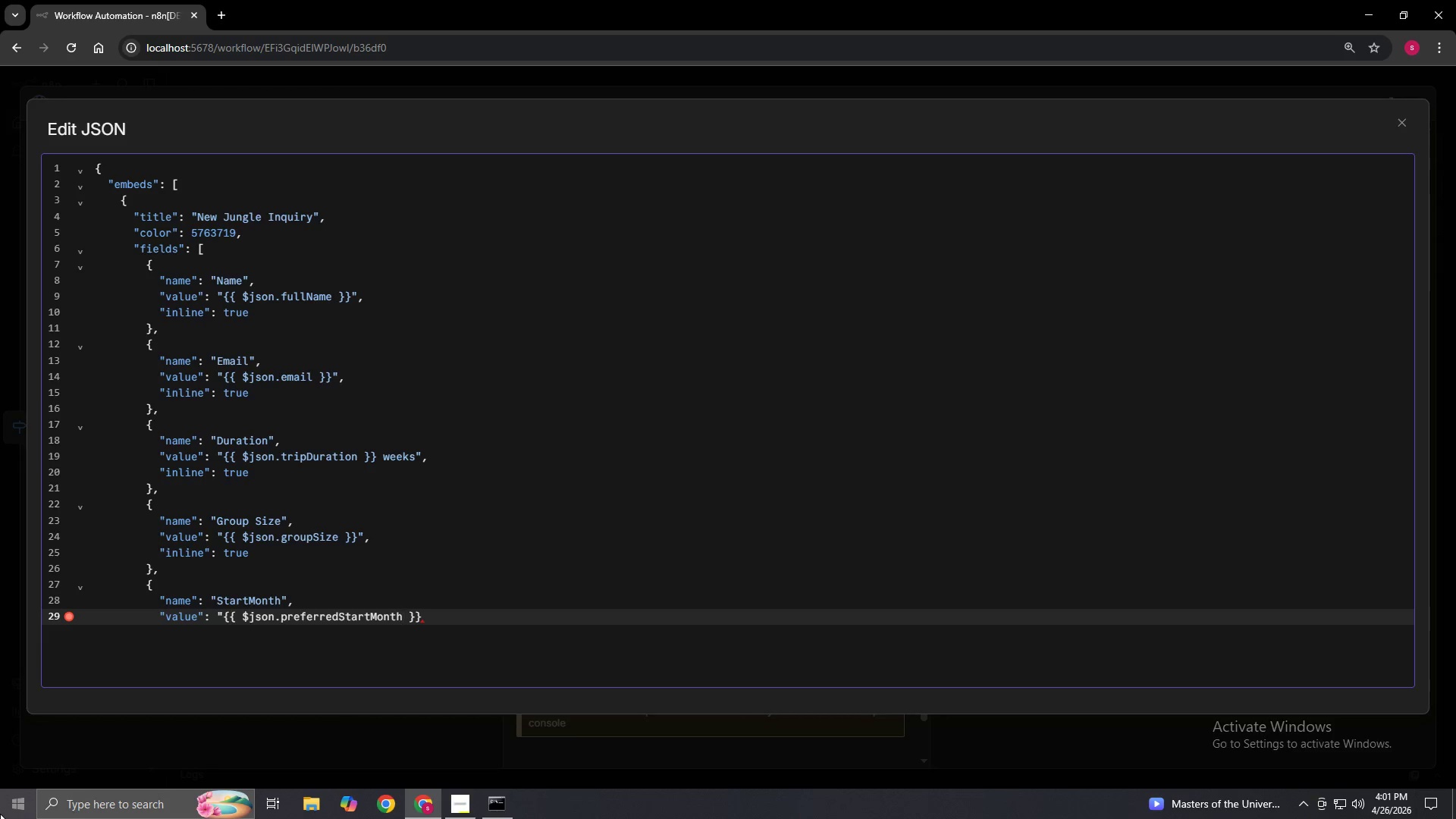 
key(ArrowRight)
 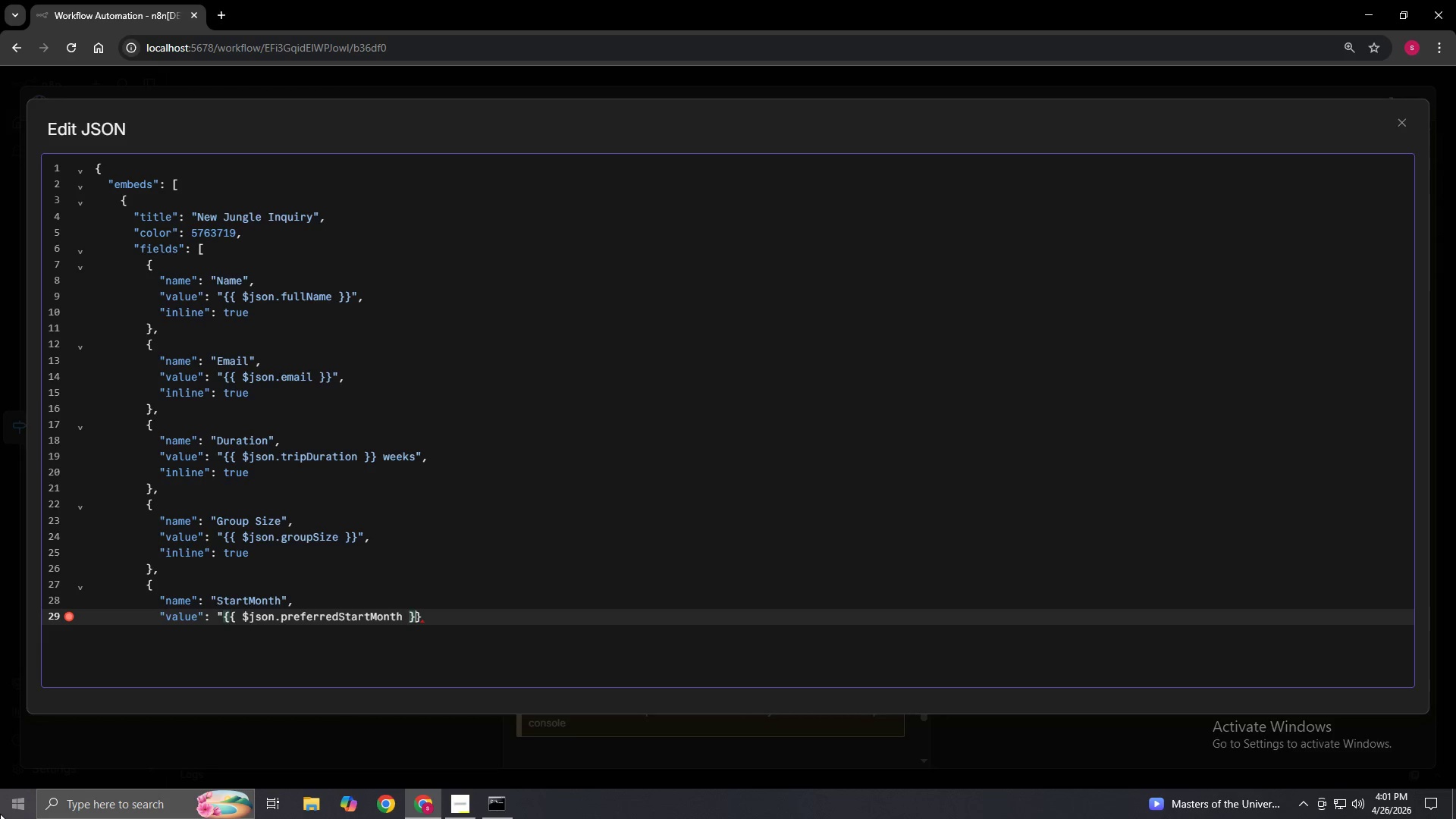 
key(ArrowRight)
 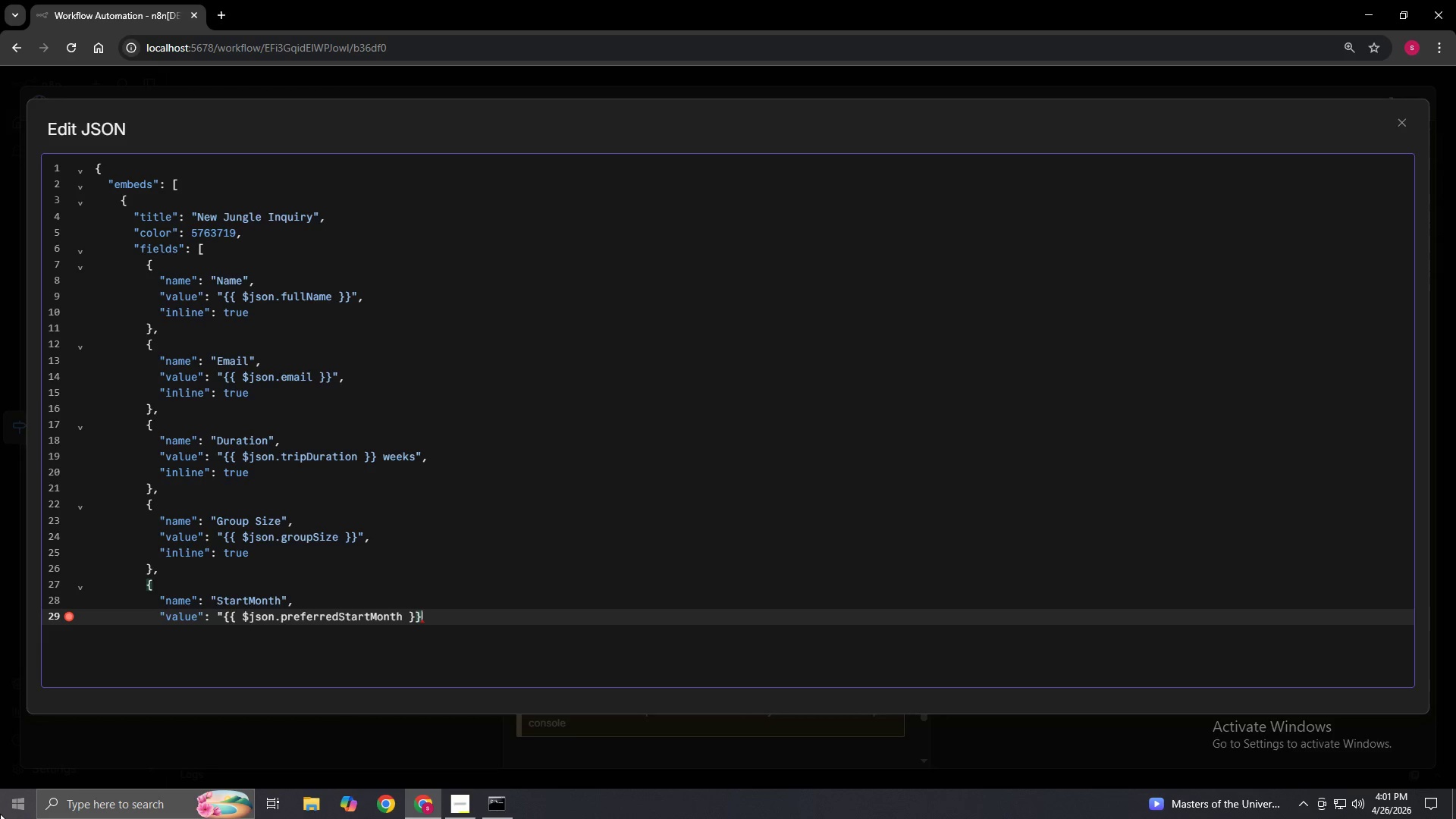 
key(ArrowRight)
 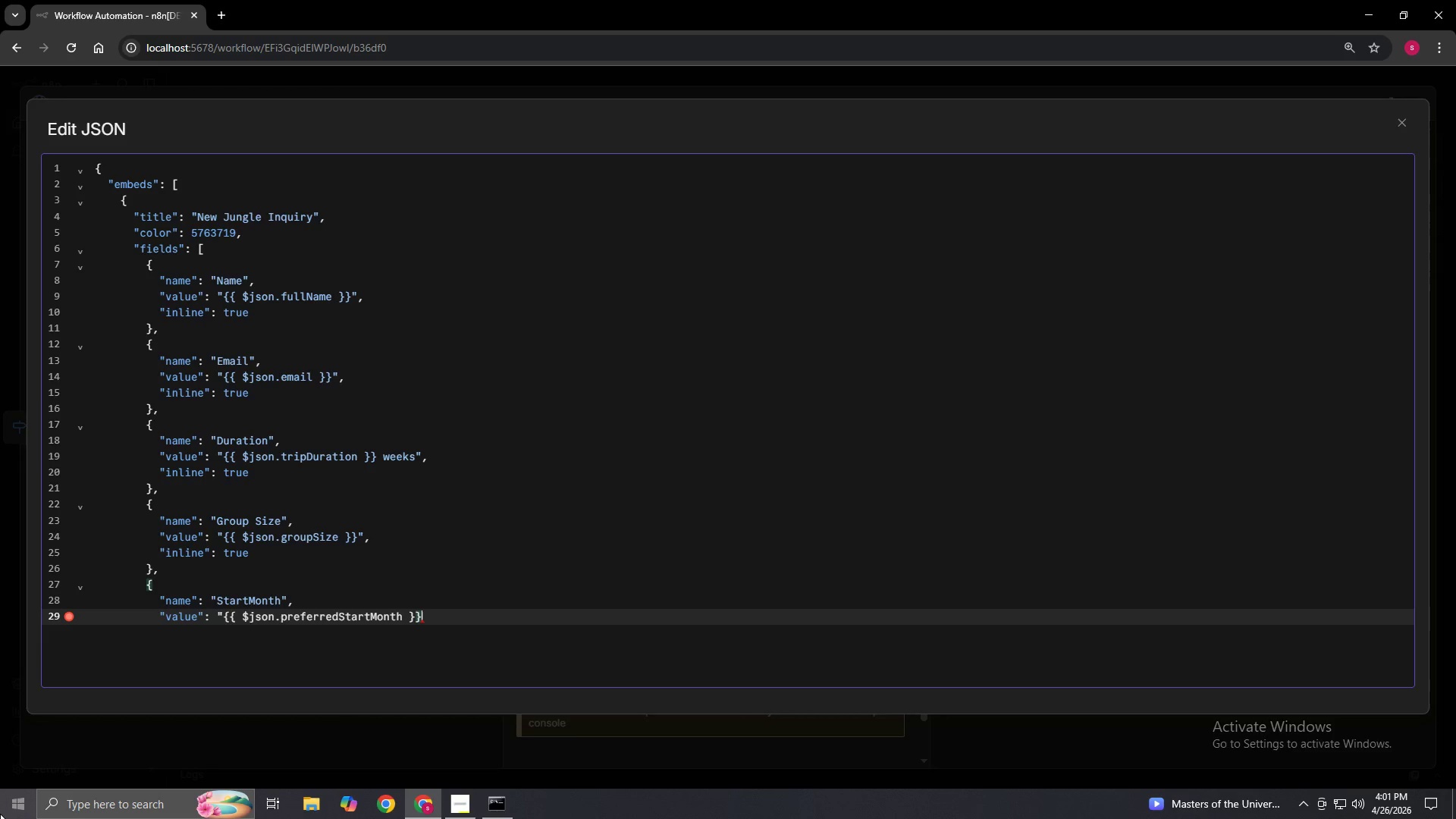 
key(Shift+Quote)
 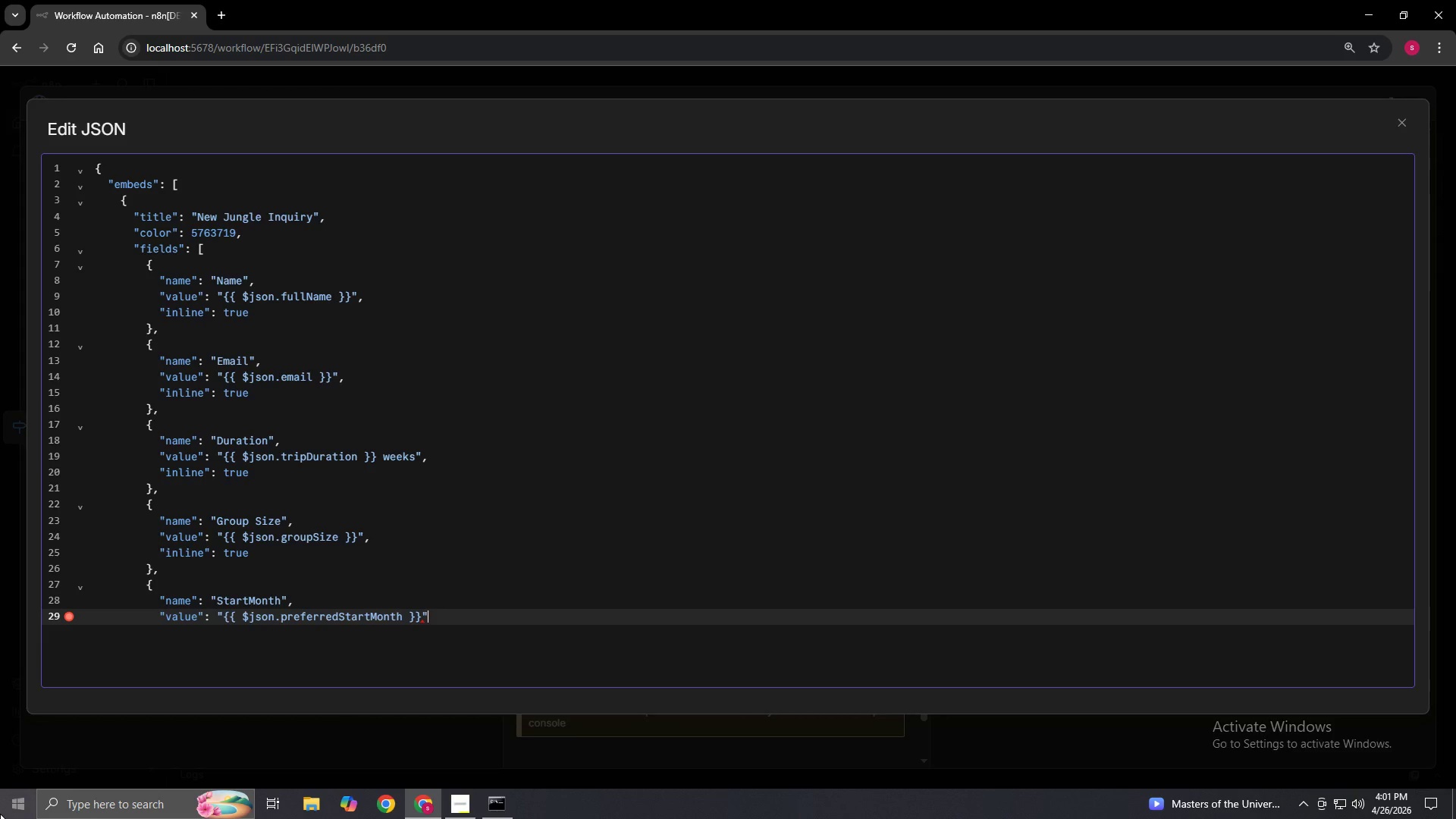 
key(Comma)
 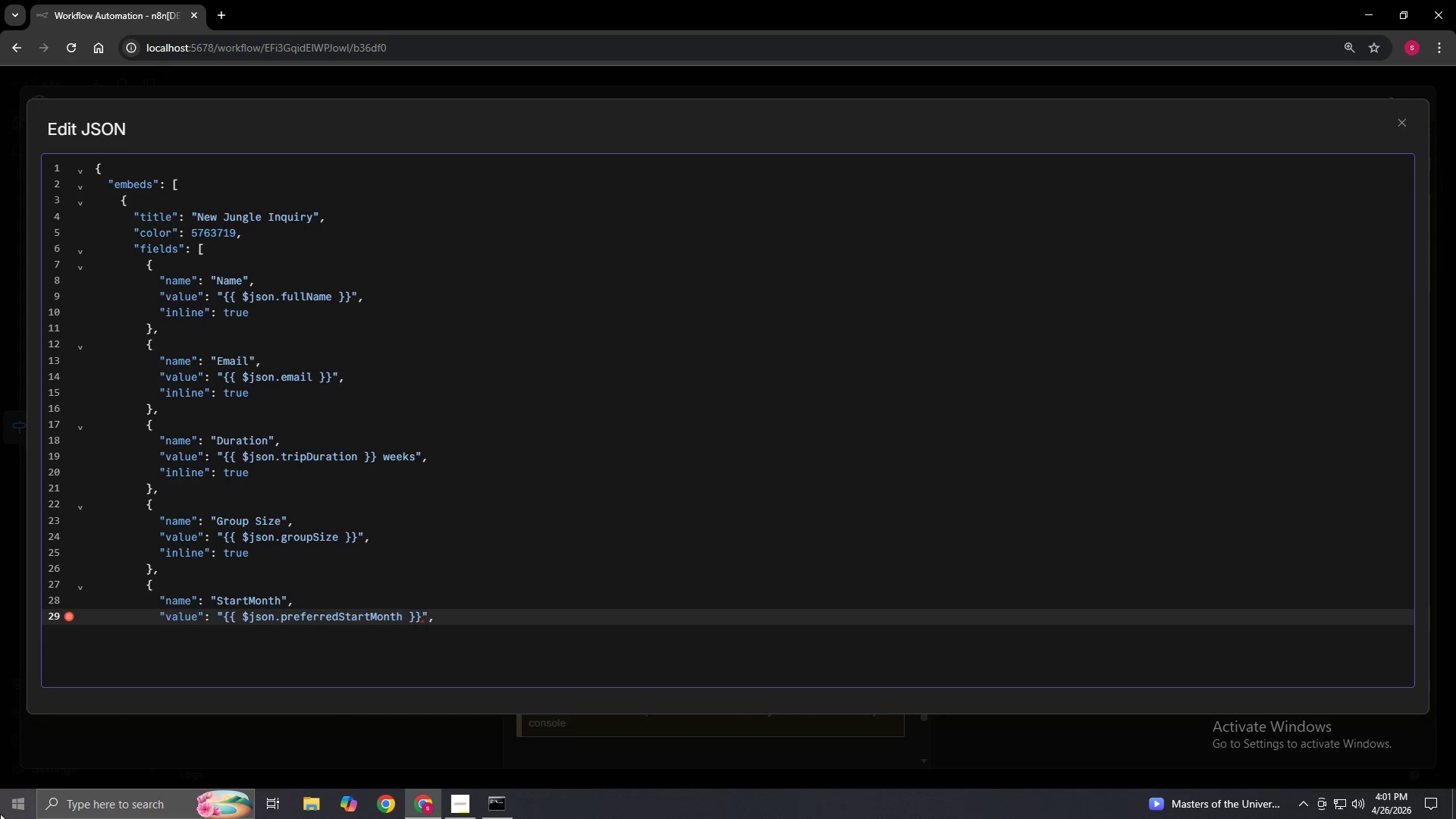 
key(Enter)
 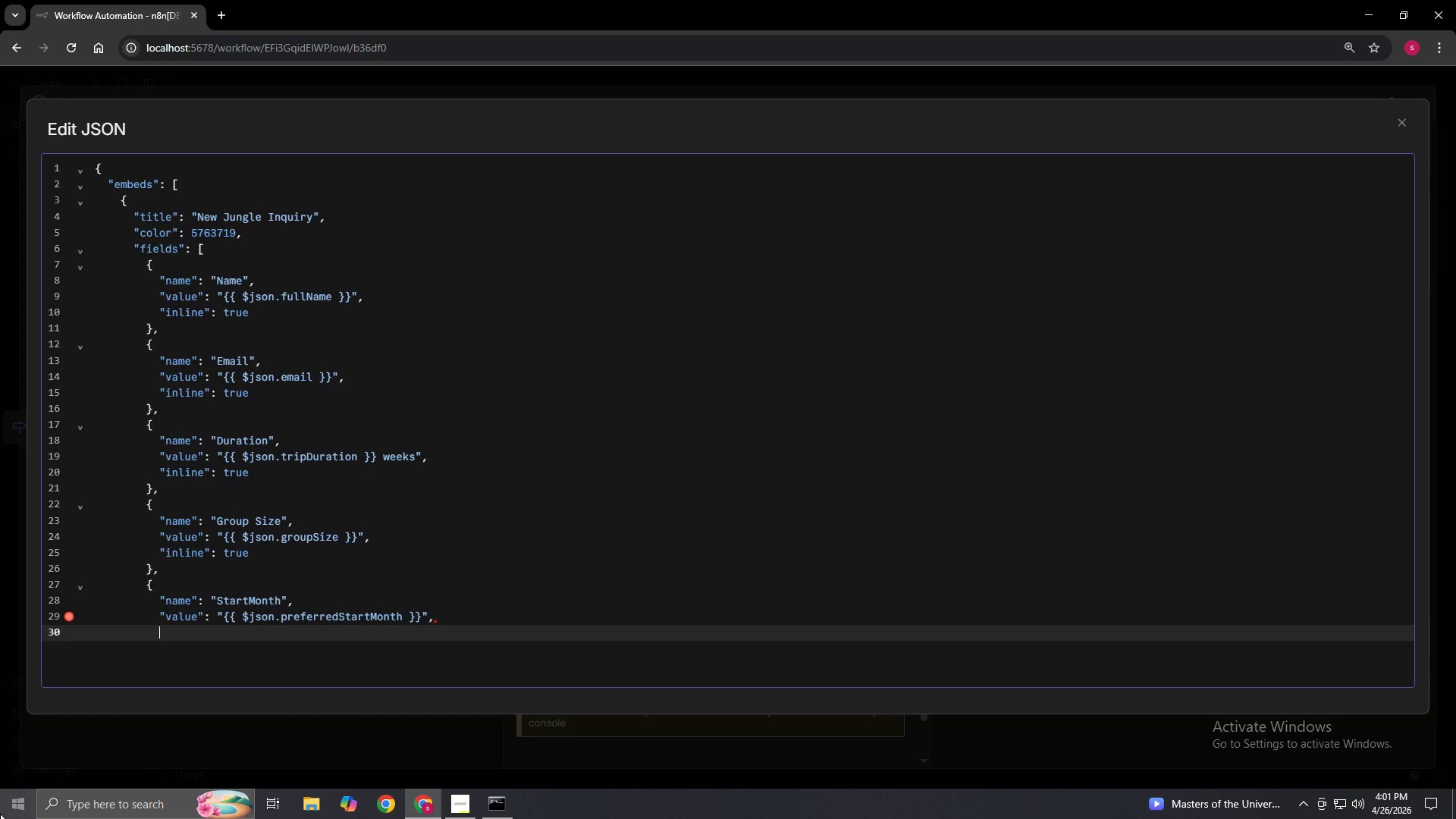 
type("inline": )
 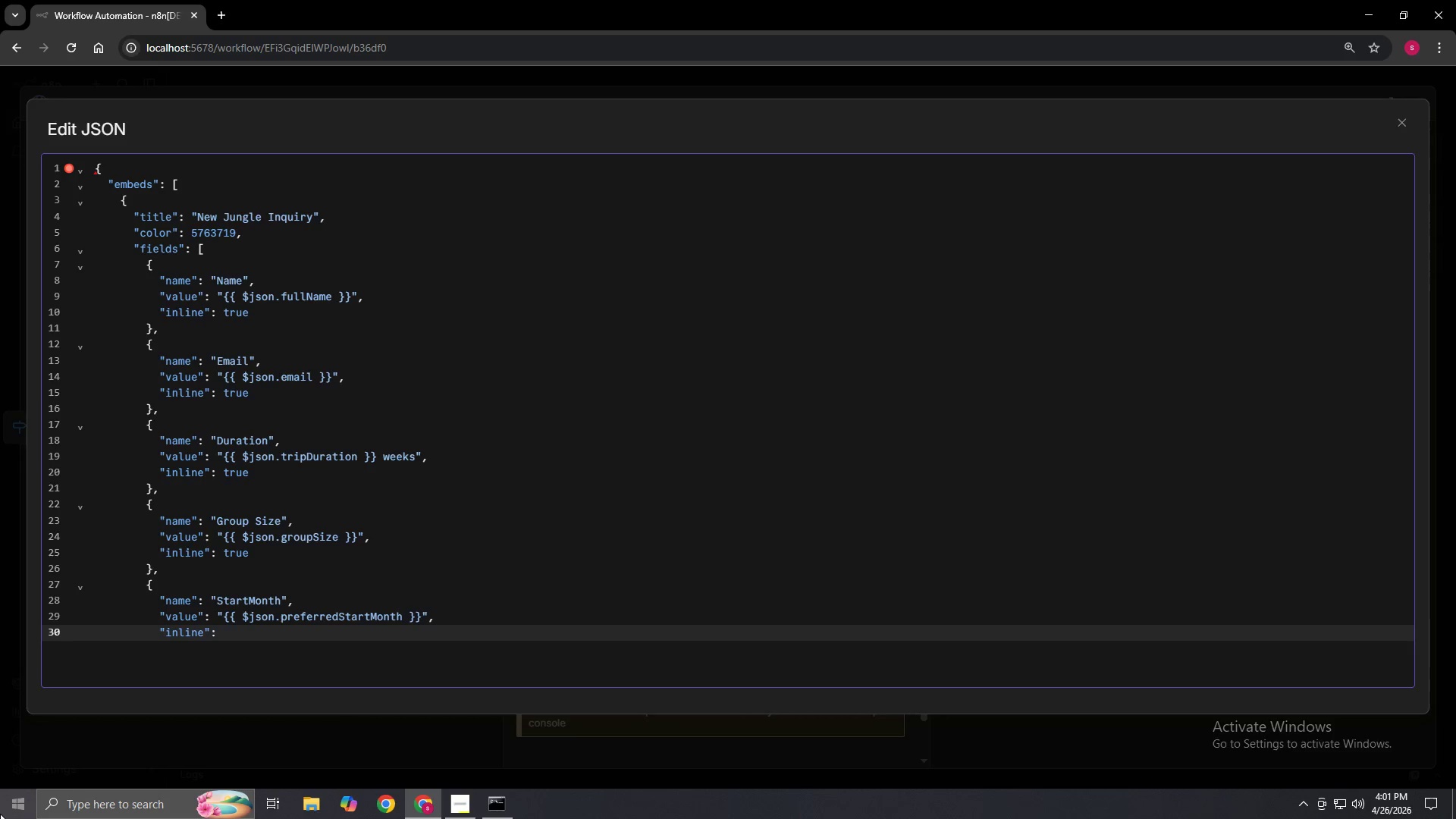 
type(true)
 